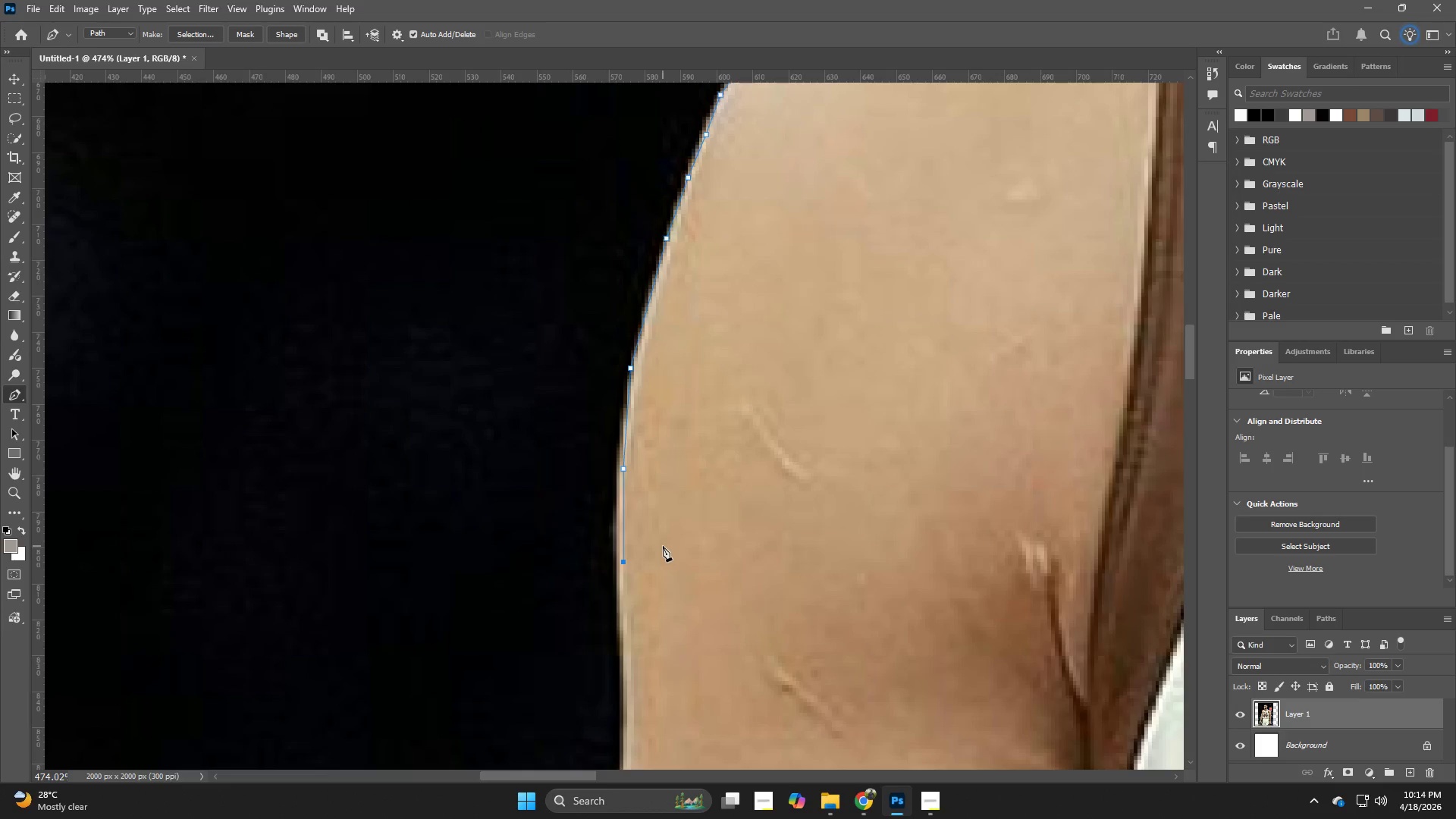 
hold_key(key=Z, duration=0.91)
 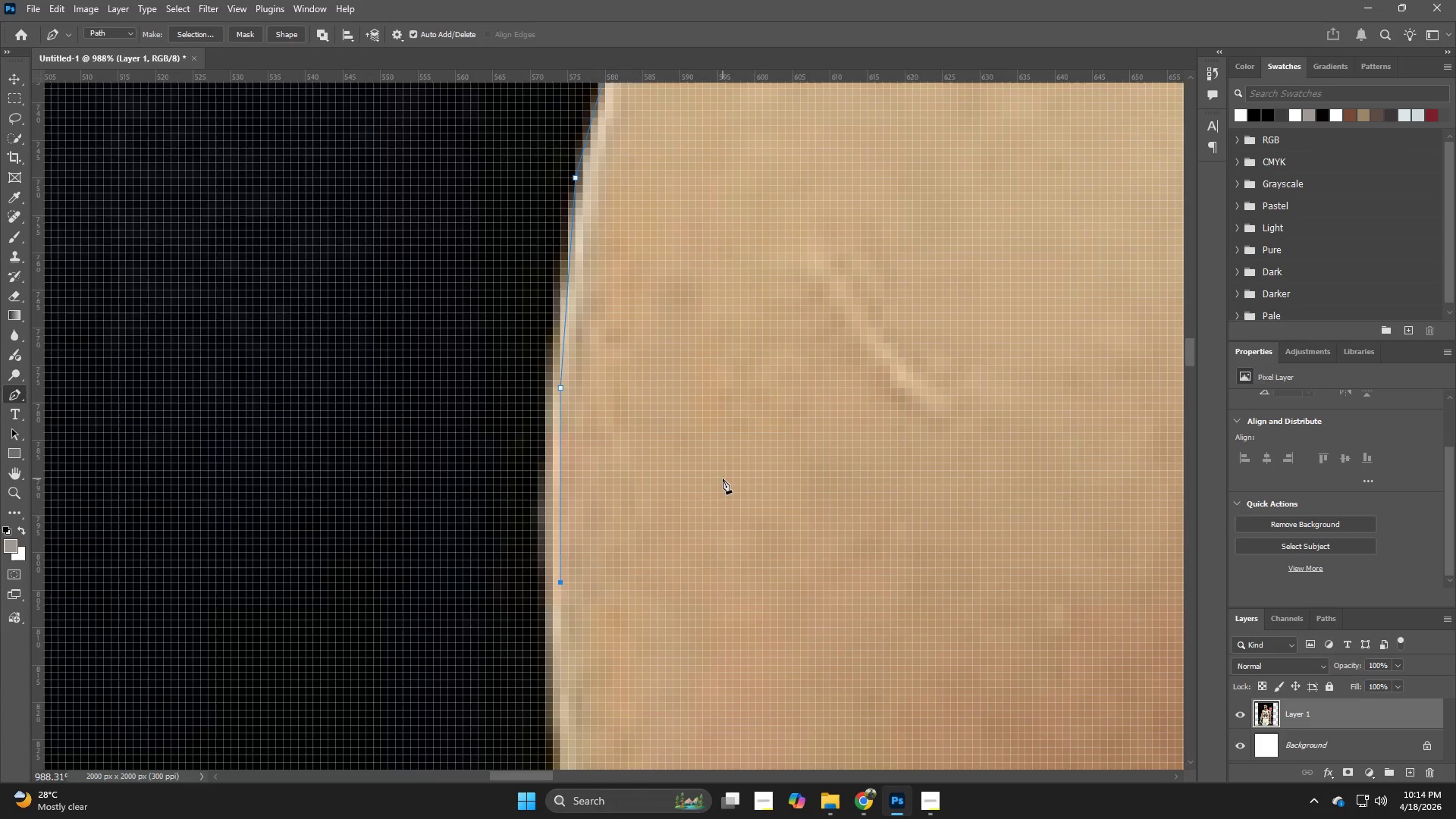 
left_click_drag(start_coordinate=[682, 544], to_coordinate=[732, 477])
 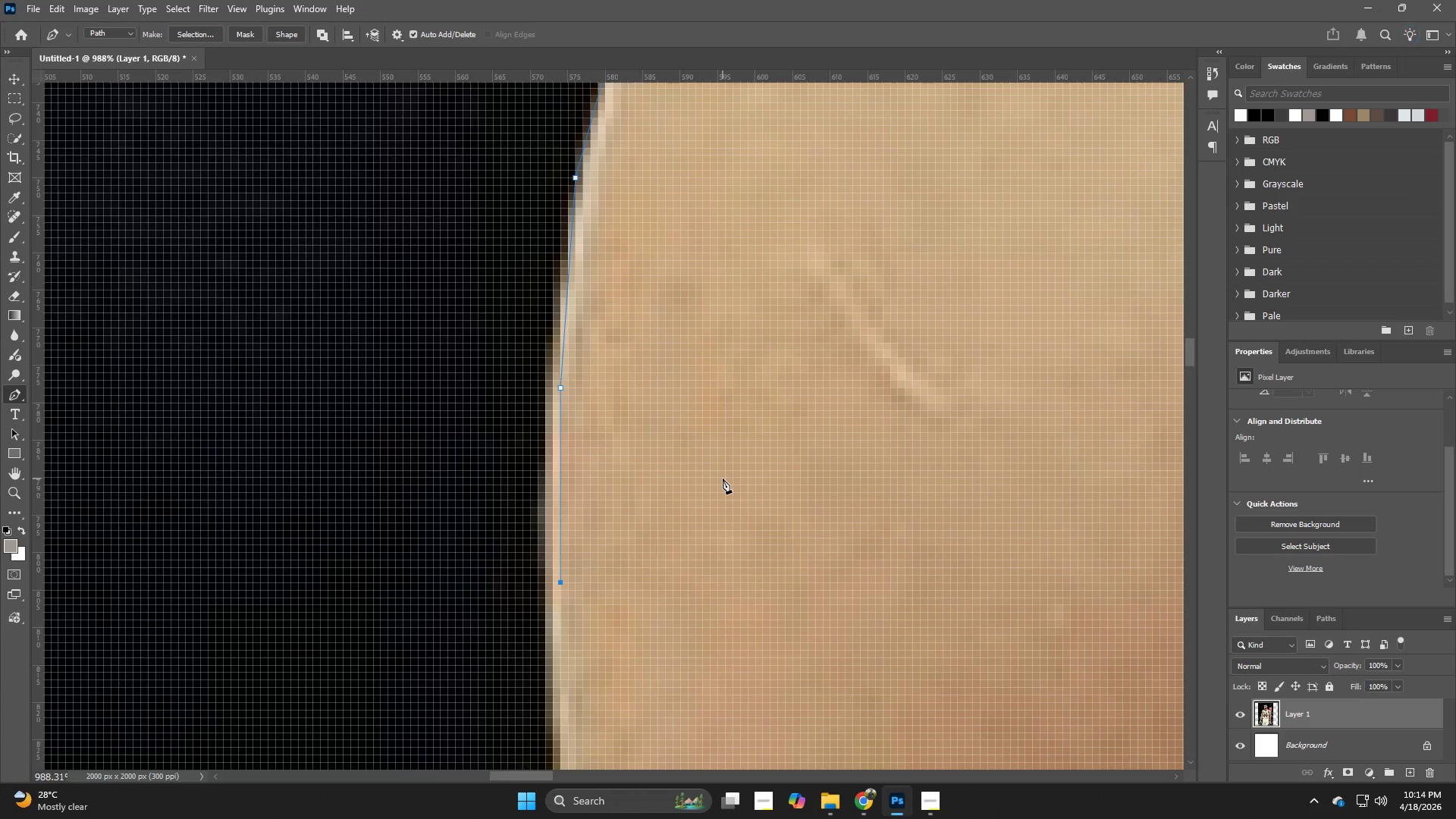 
left_click_drag(start_coordinate=[723, 479], to_coordinate=[707, 501])
 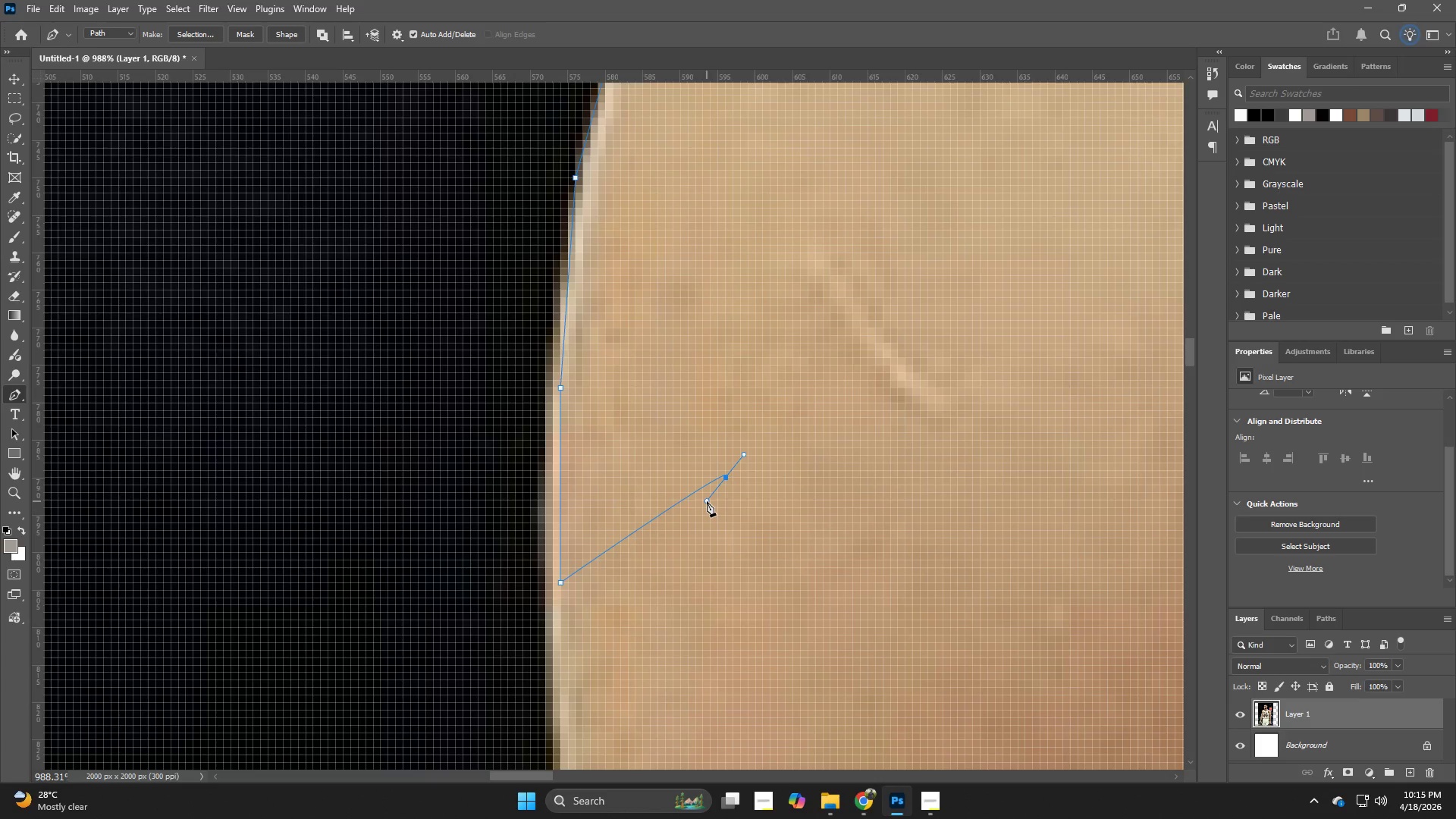 
key(Control+Z)
 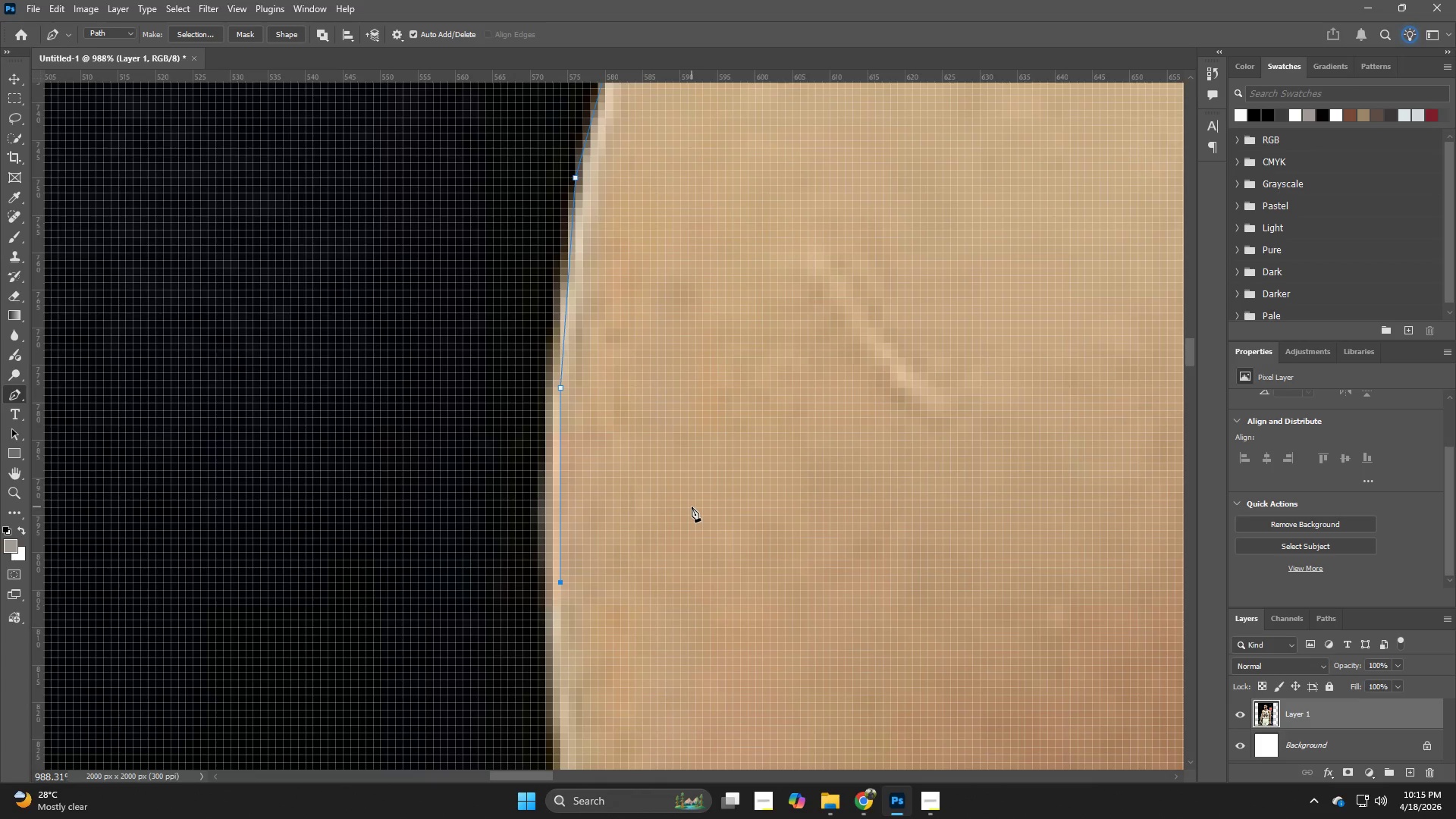 
hold_key(key=Z, duration=1.5)
 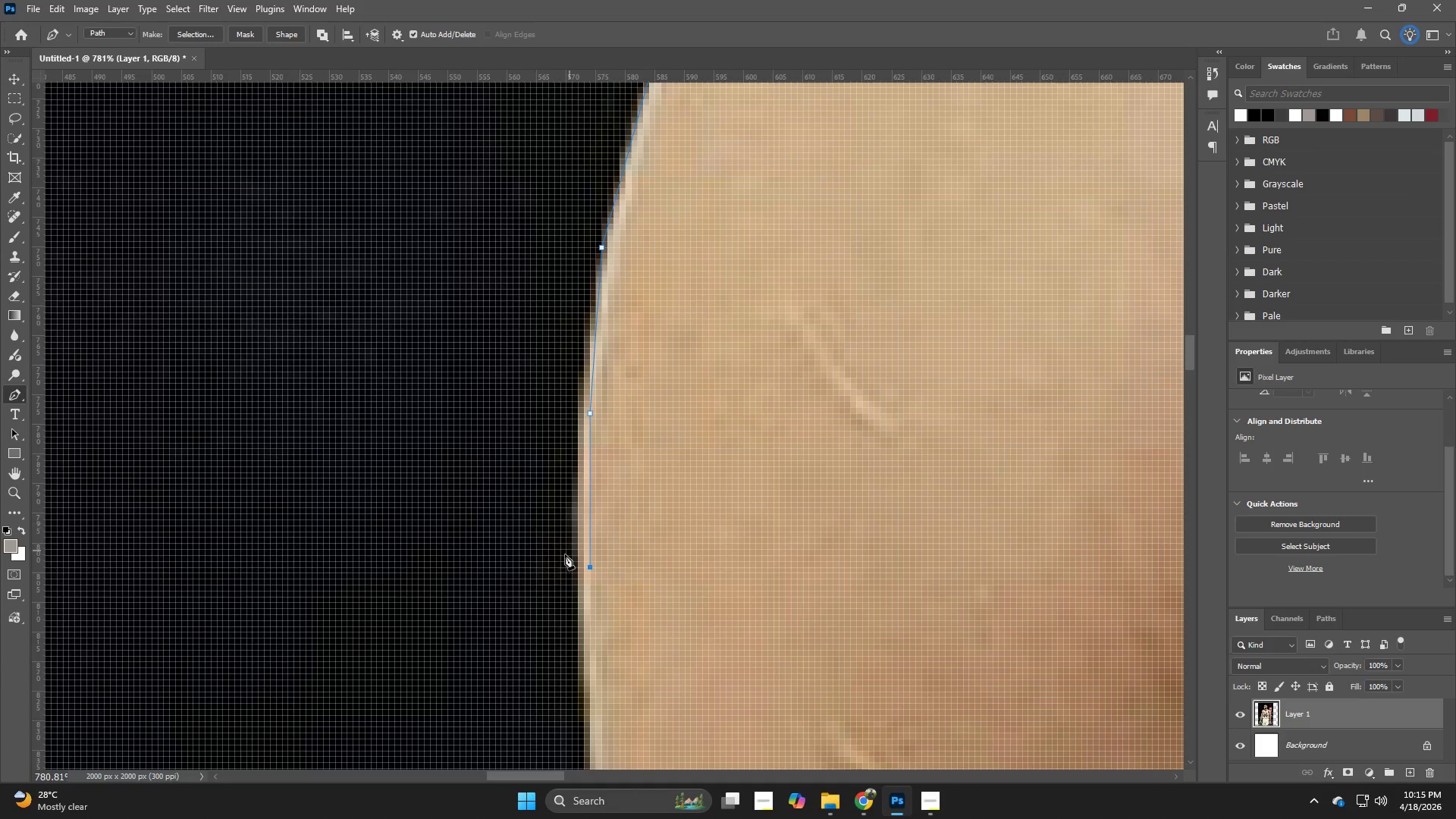 
left_click_drag(start_coordinate=[701, 507], to_coordinate=[677, 525])
 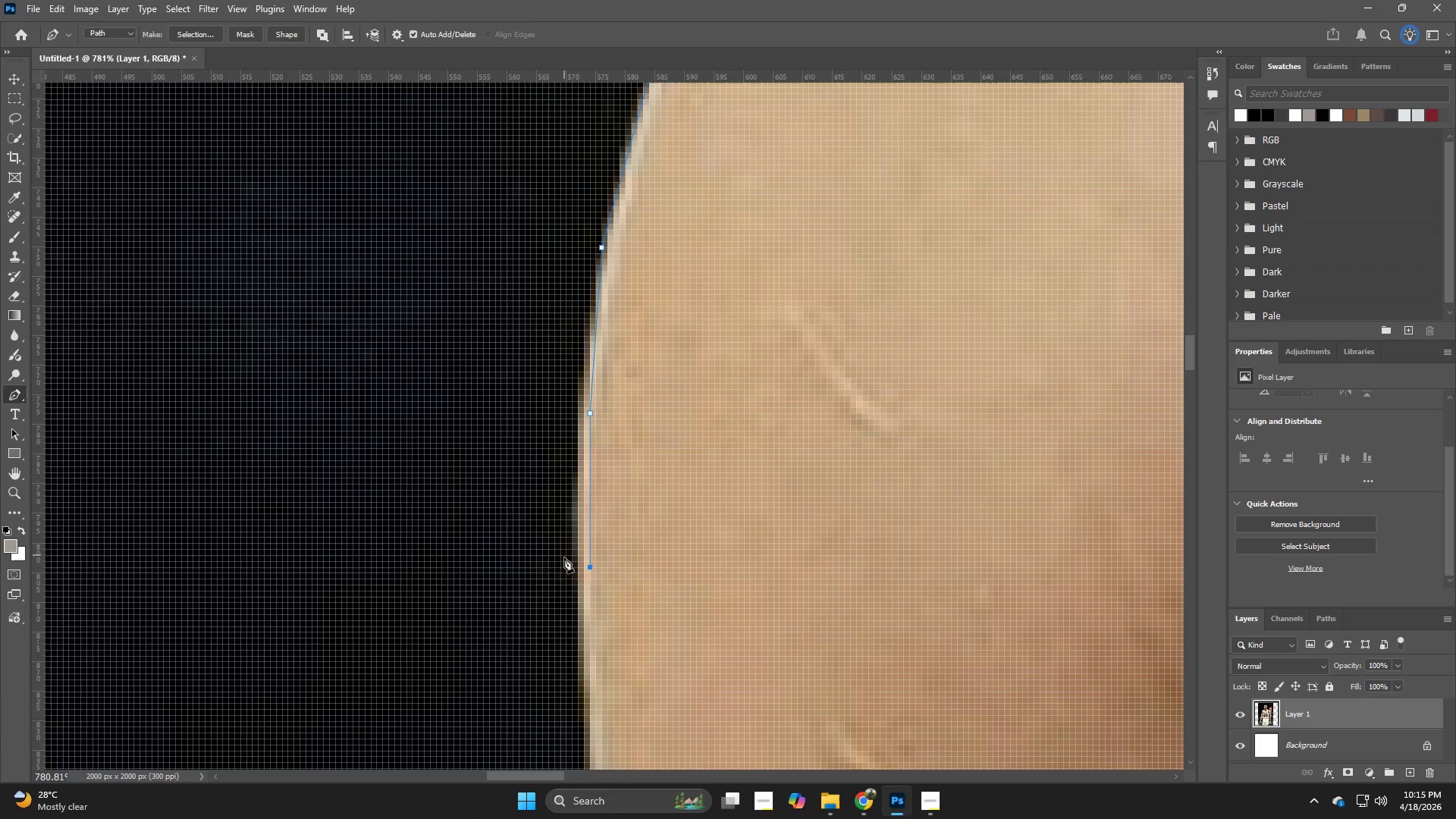 
type(zzzz)
 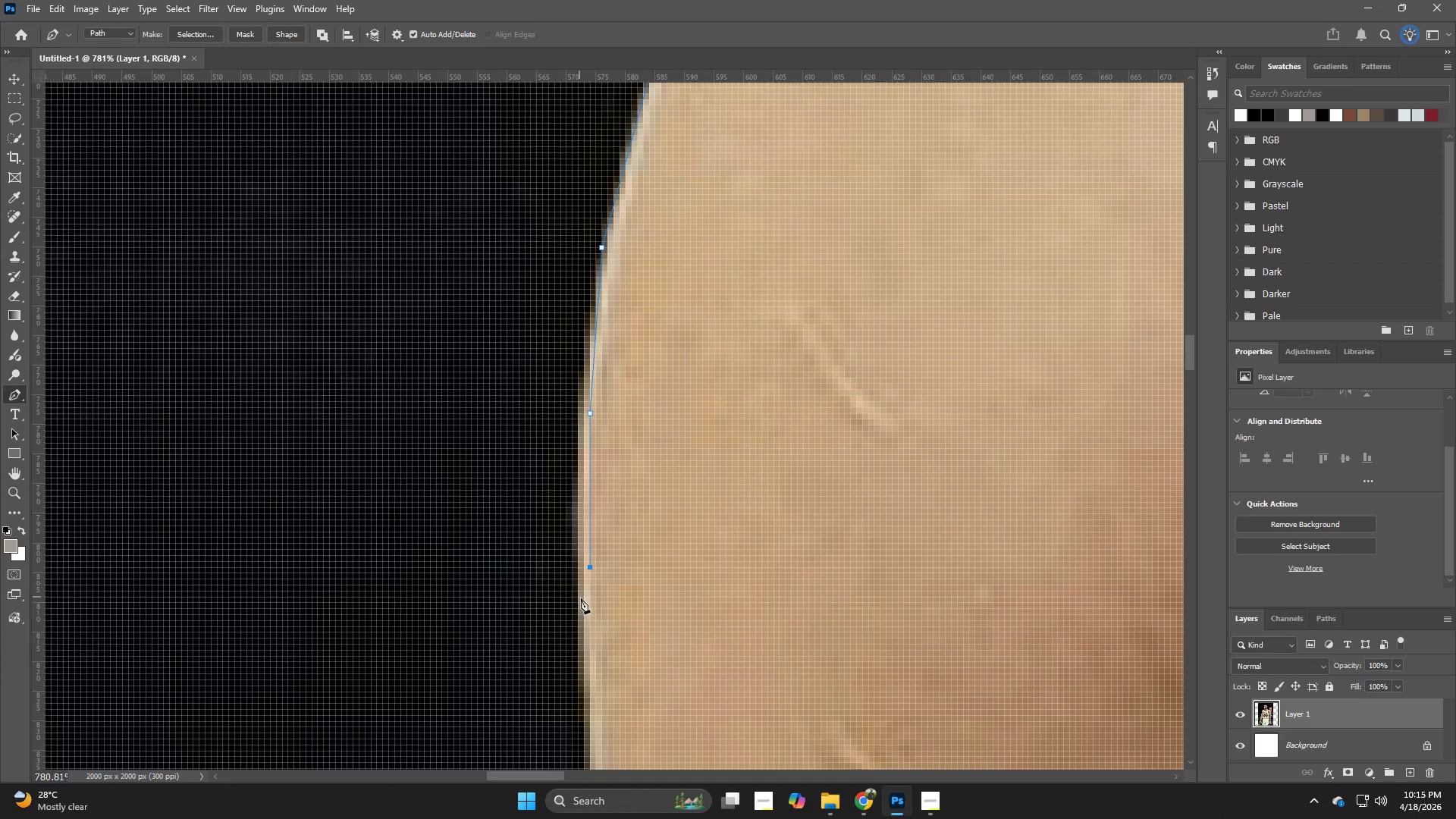 
hold_key(key=Space, duration=1.11)
 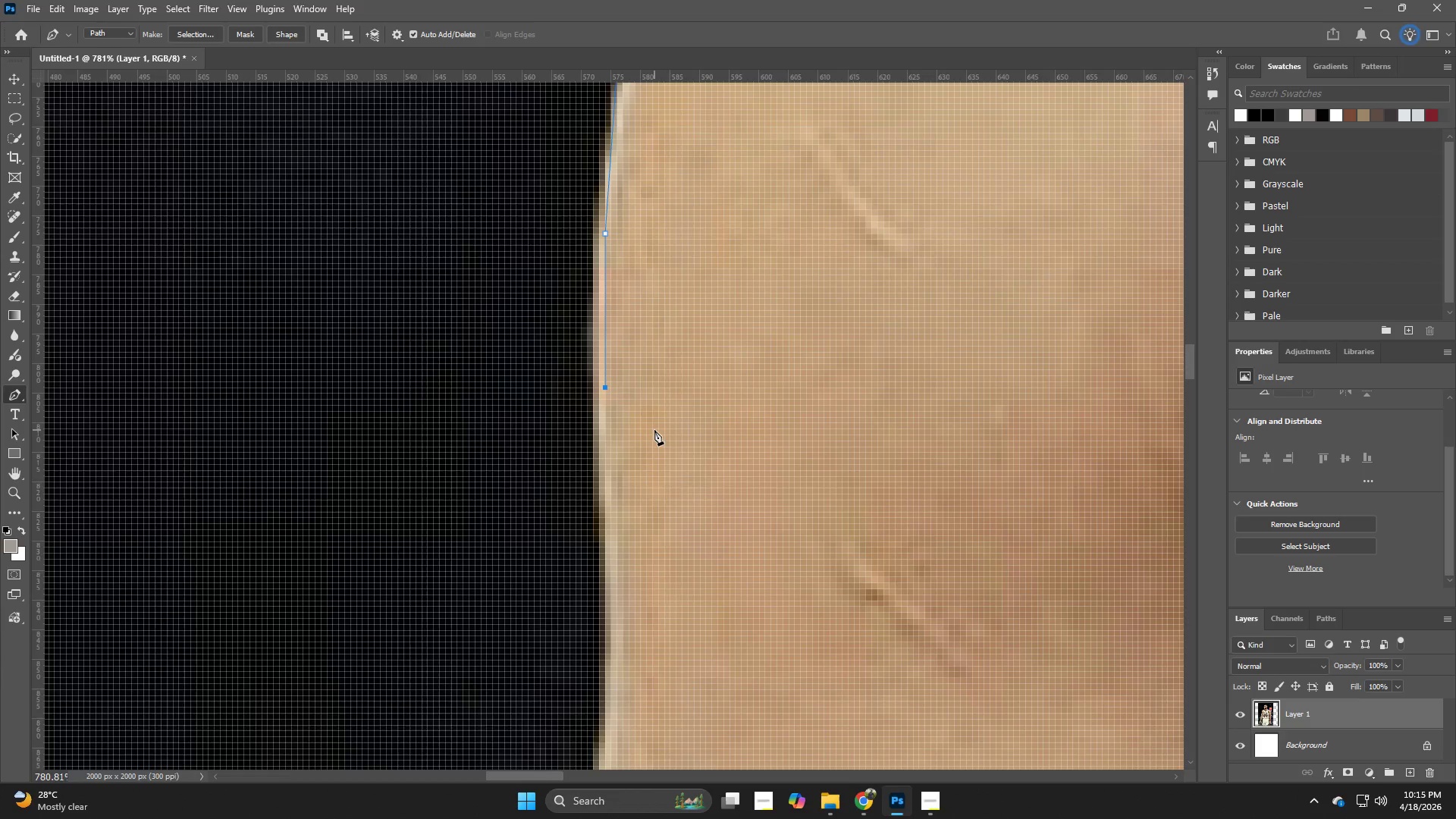 
left_click_drag(start_coordinate=[639, 596], to_coordinate=[654, 430])
 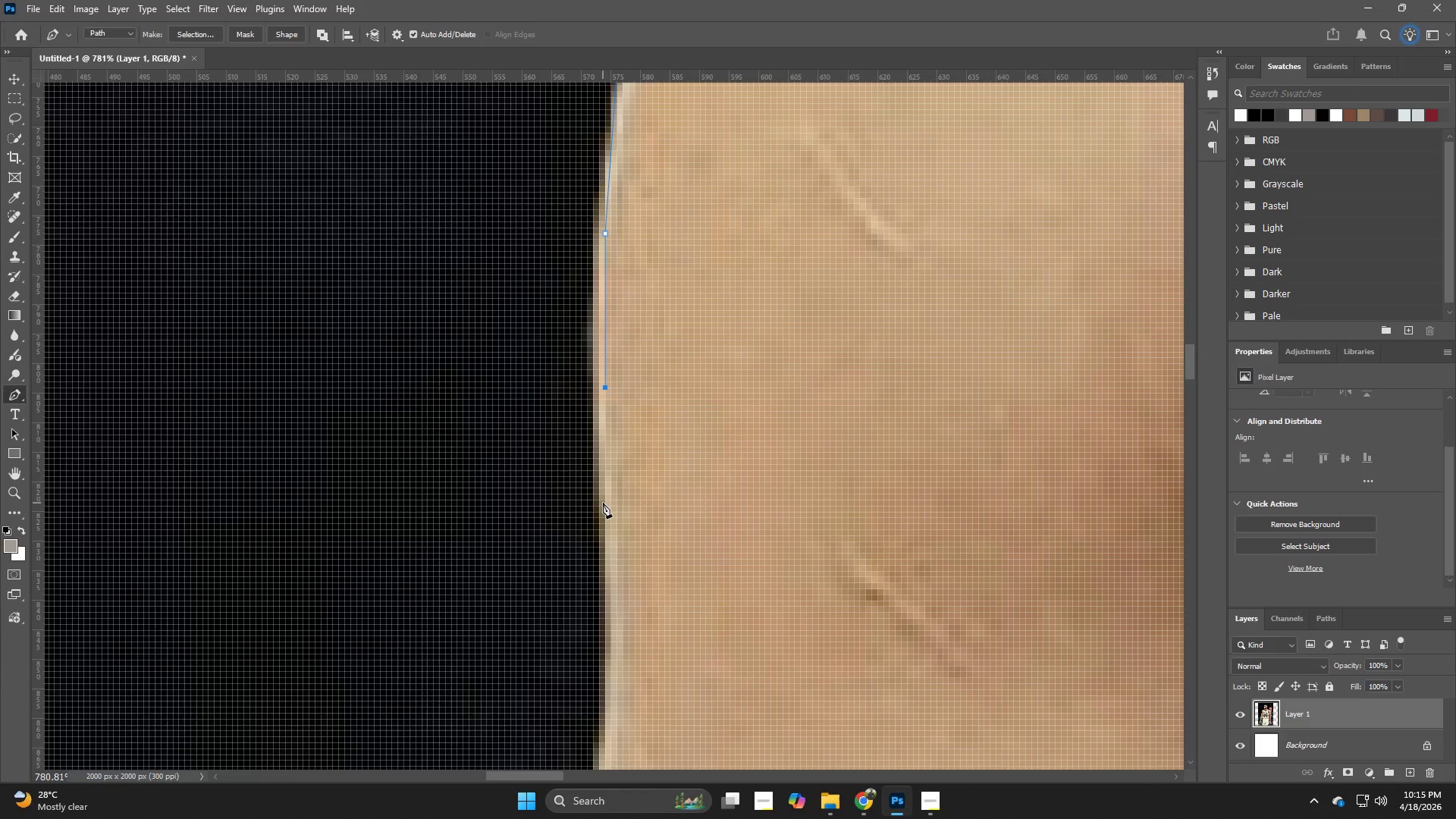 
left_click([609, 513])
 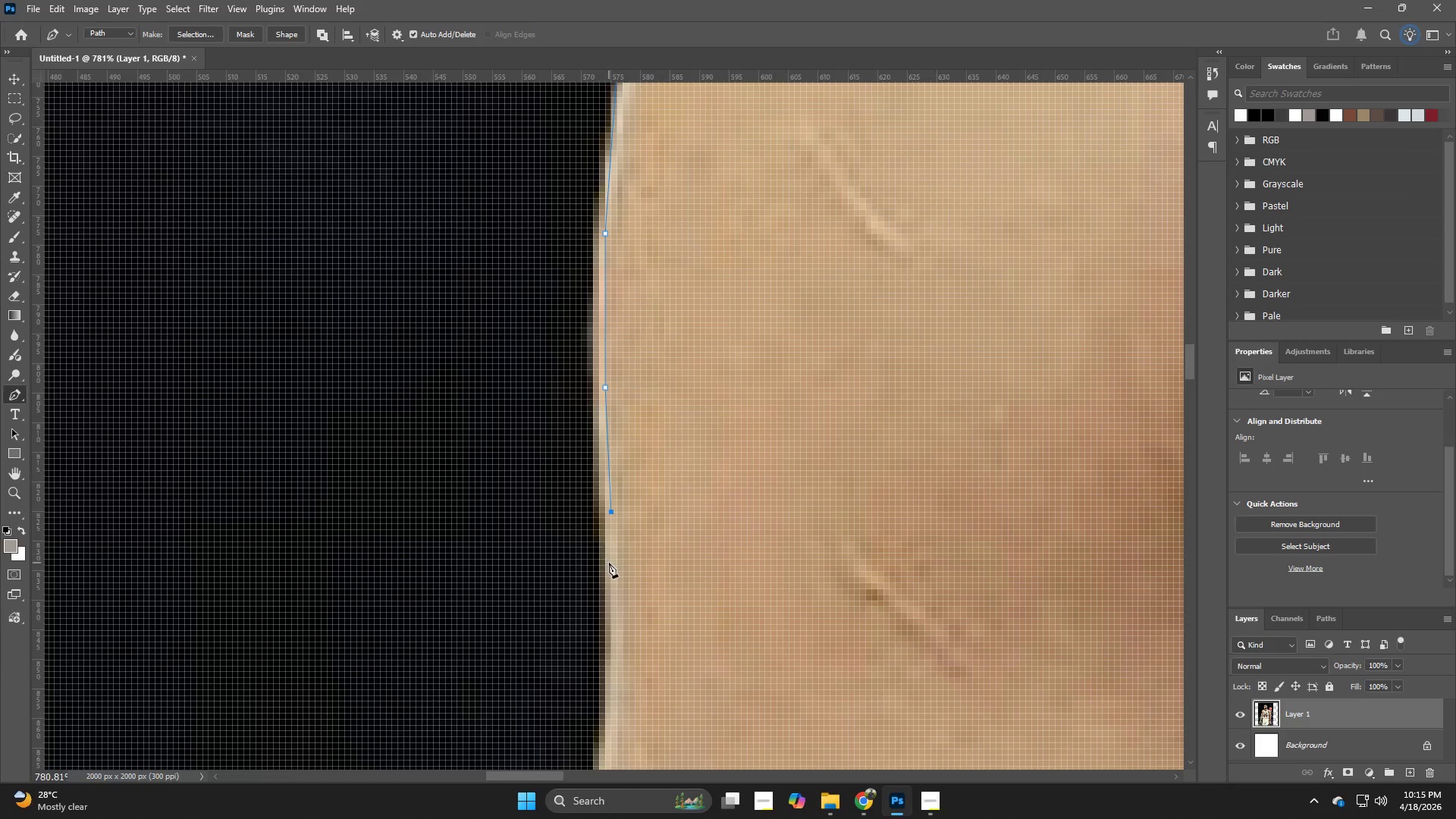 
left_click([609, 565])
 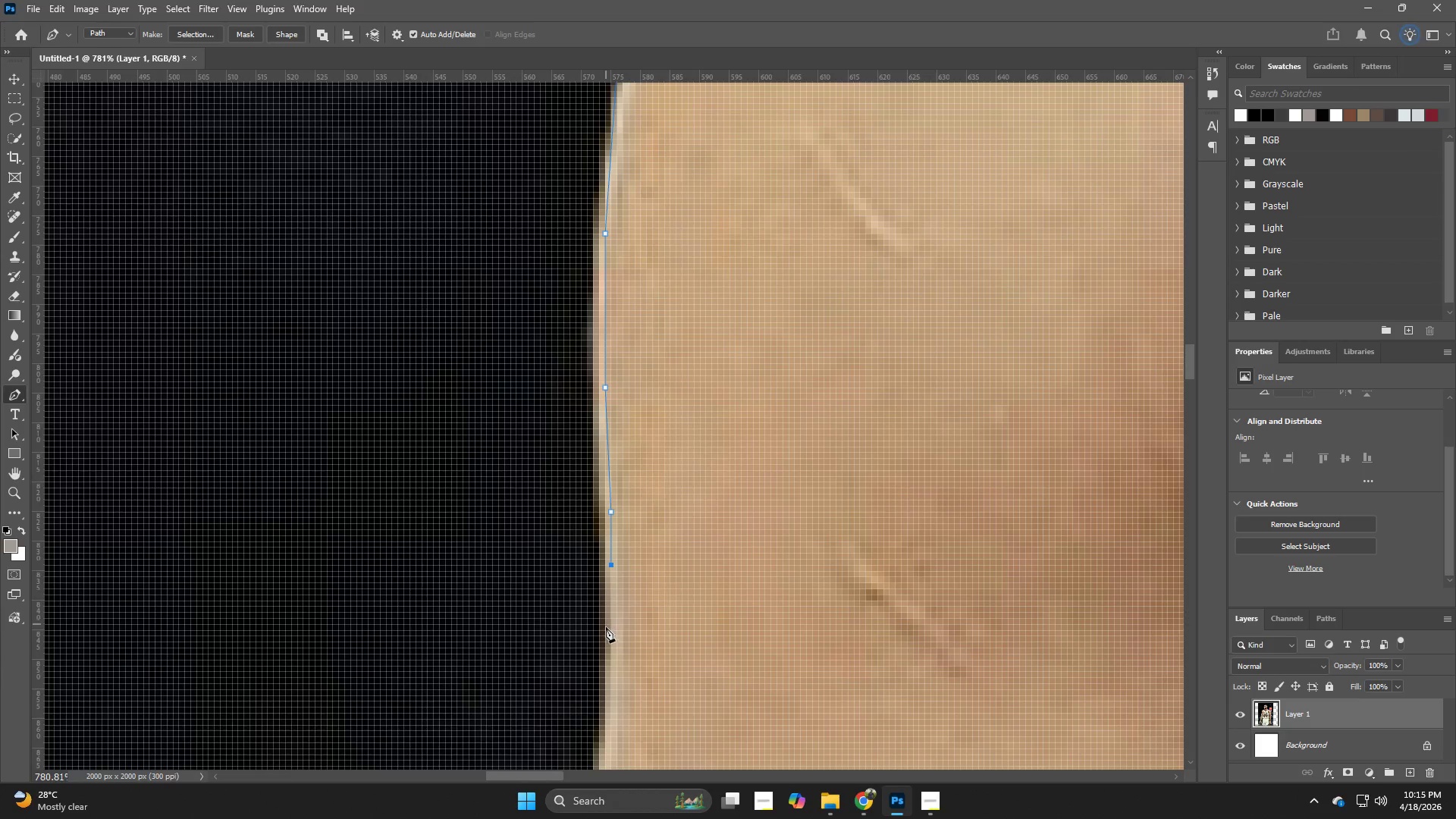 
left_click([606, 632])
 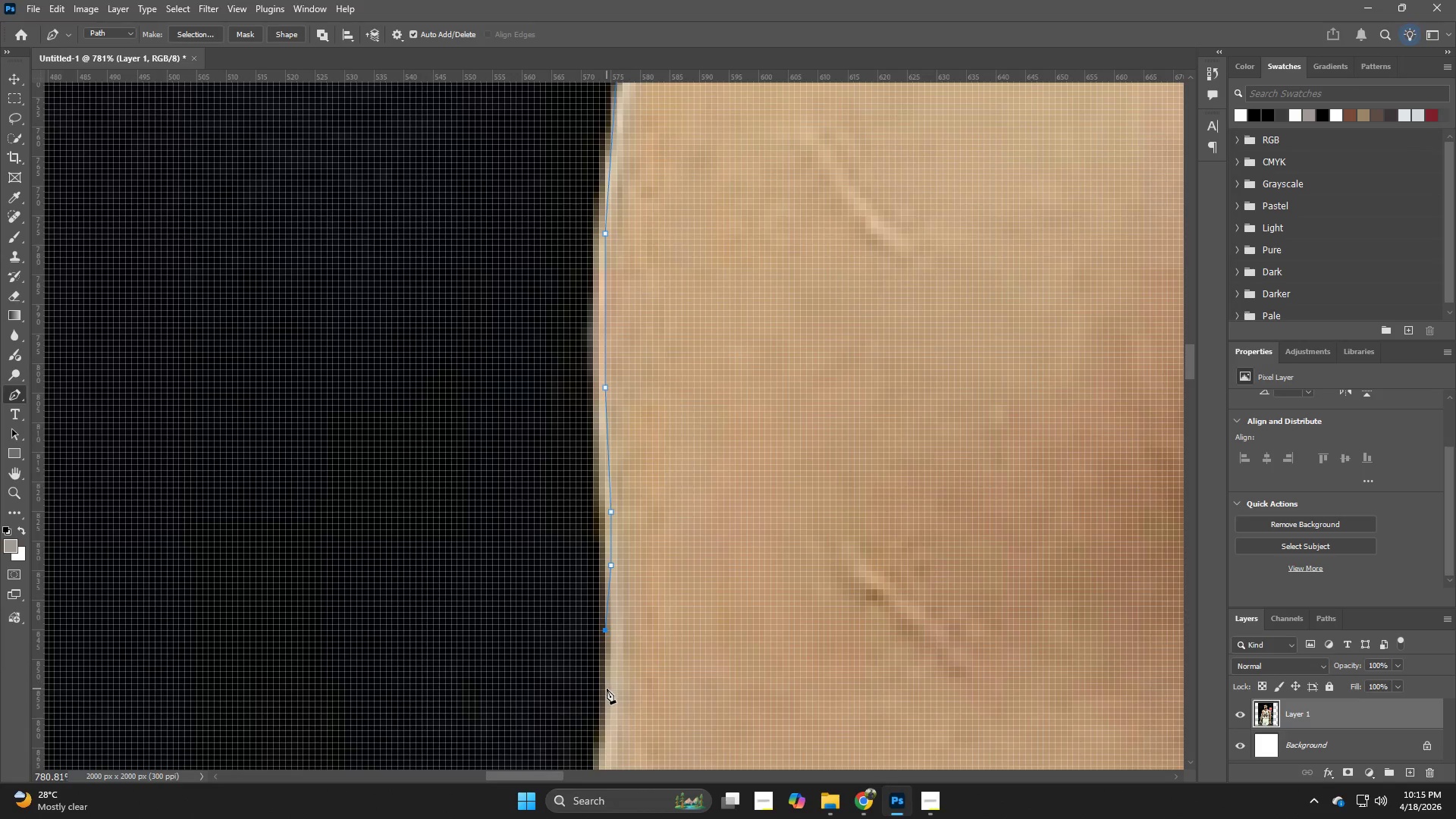 
left_click([607, 689])
 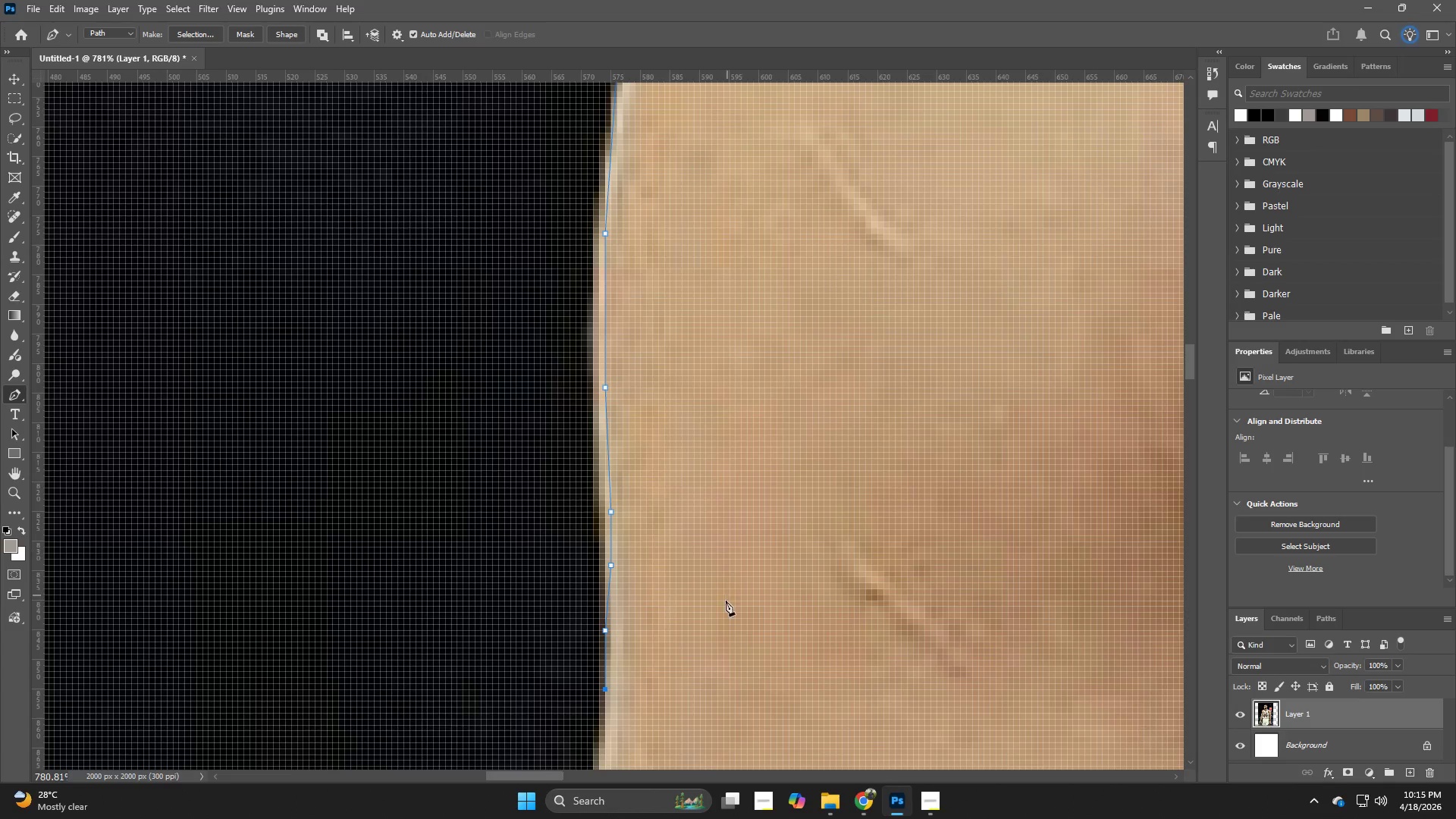 
hold_key(key=Space, duration=0.95)
 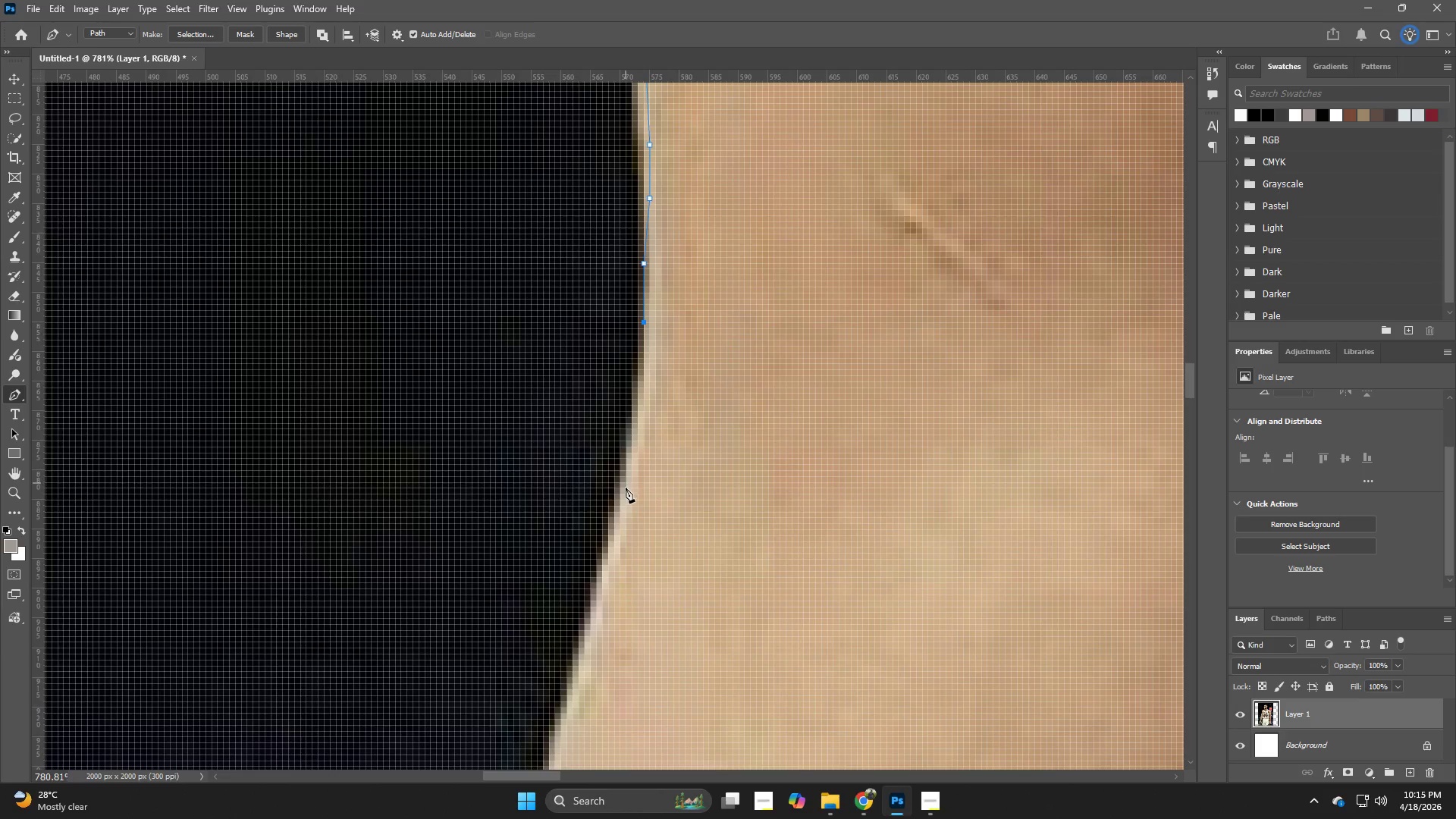 
left_click_drag(start_coordinate=[718, 609], to_coordinate=[757, 300])
 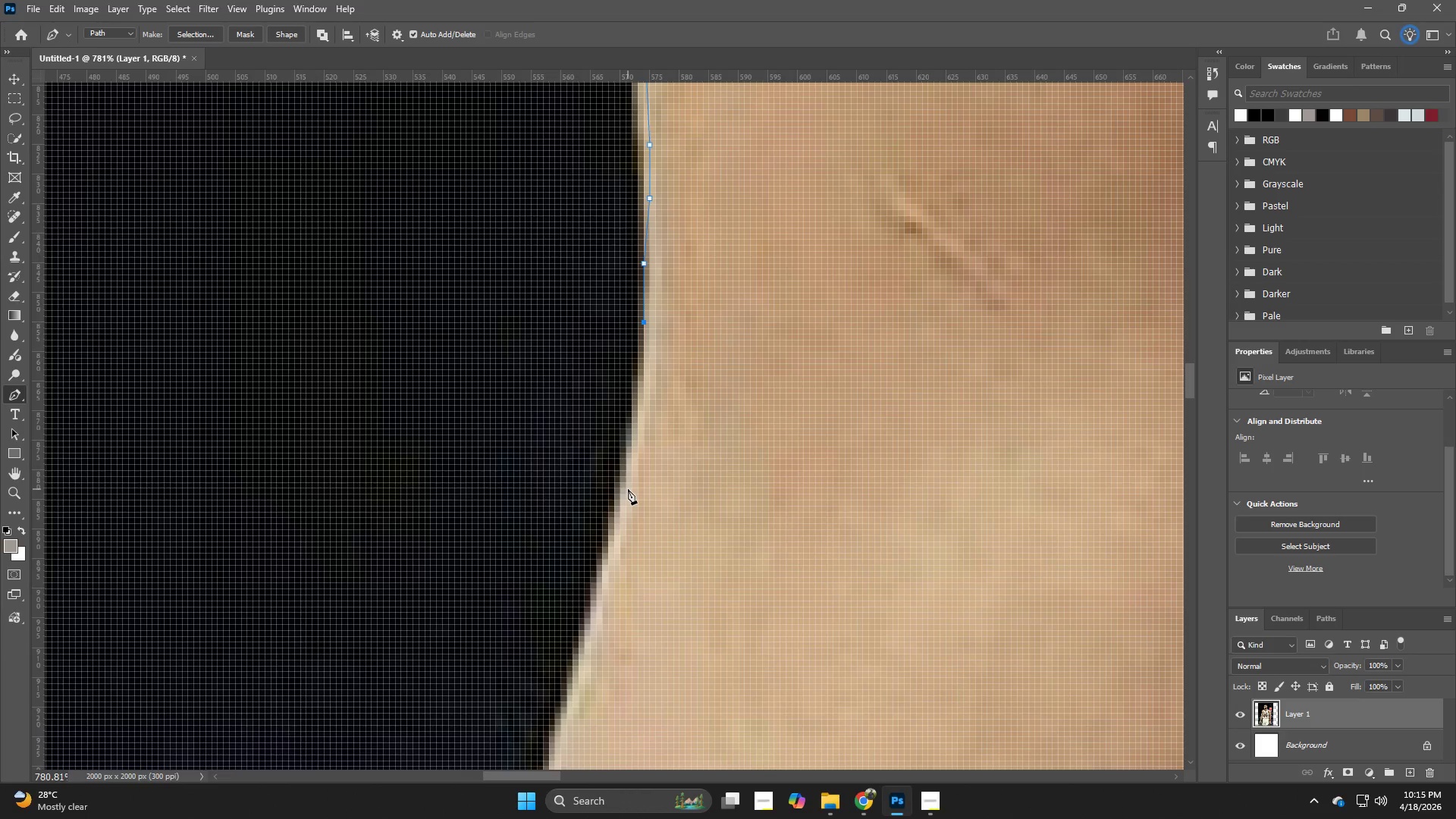 
left_click([626, 490])
 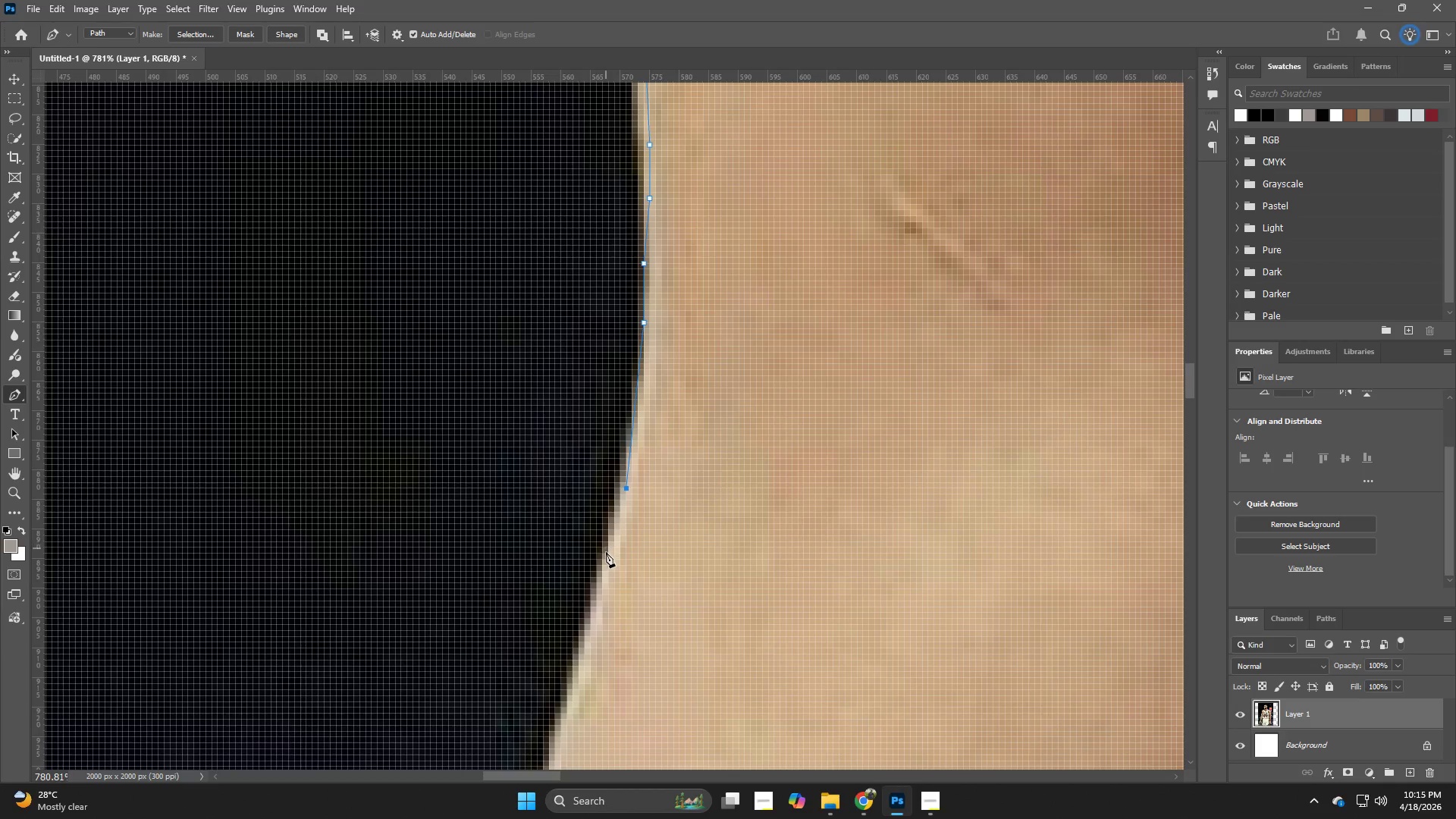 
left_click([603, 566])
 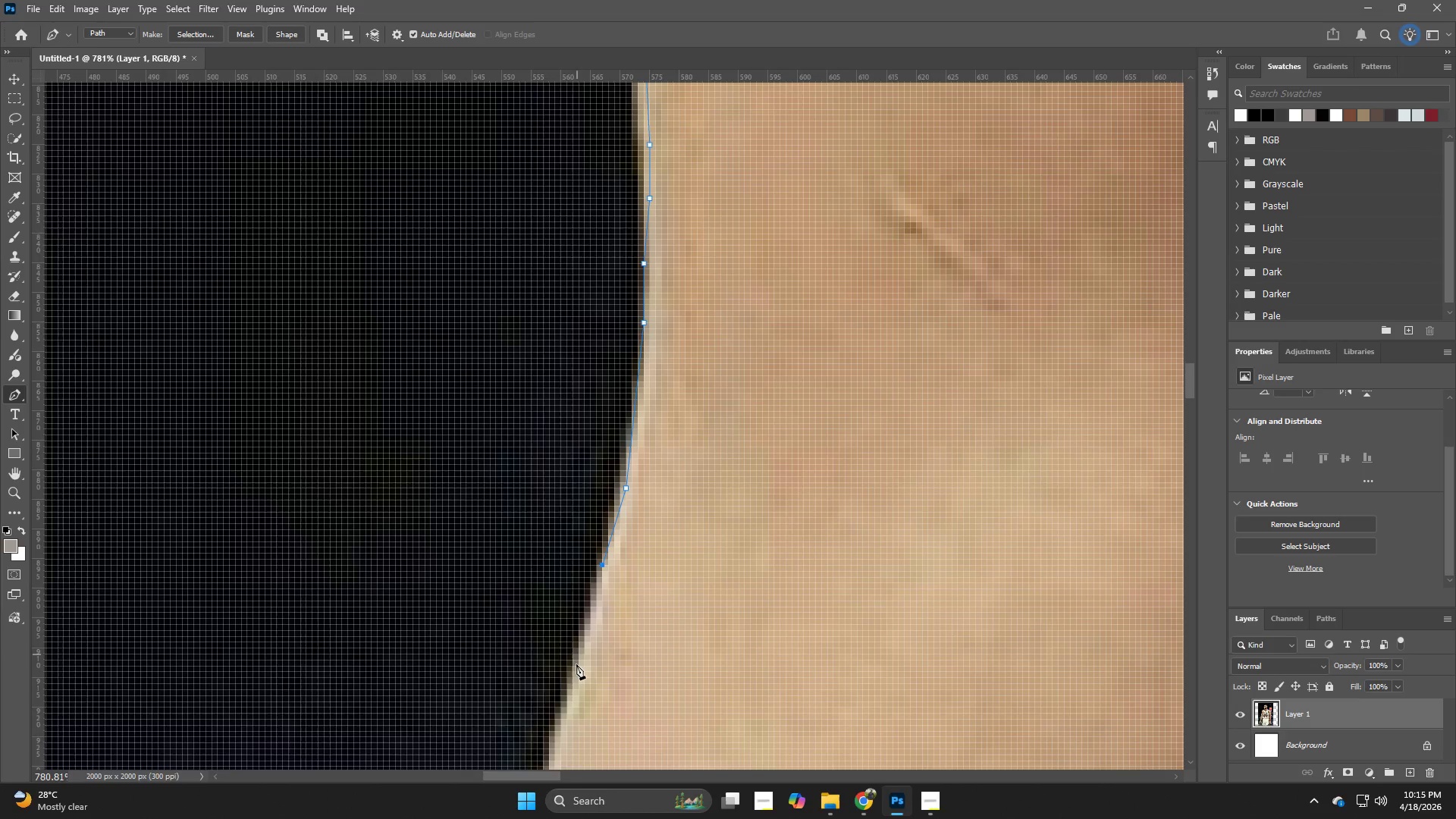 
left_click([576, 667])
 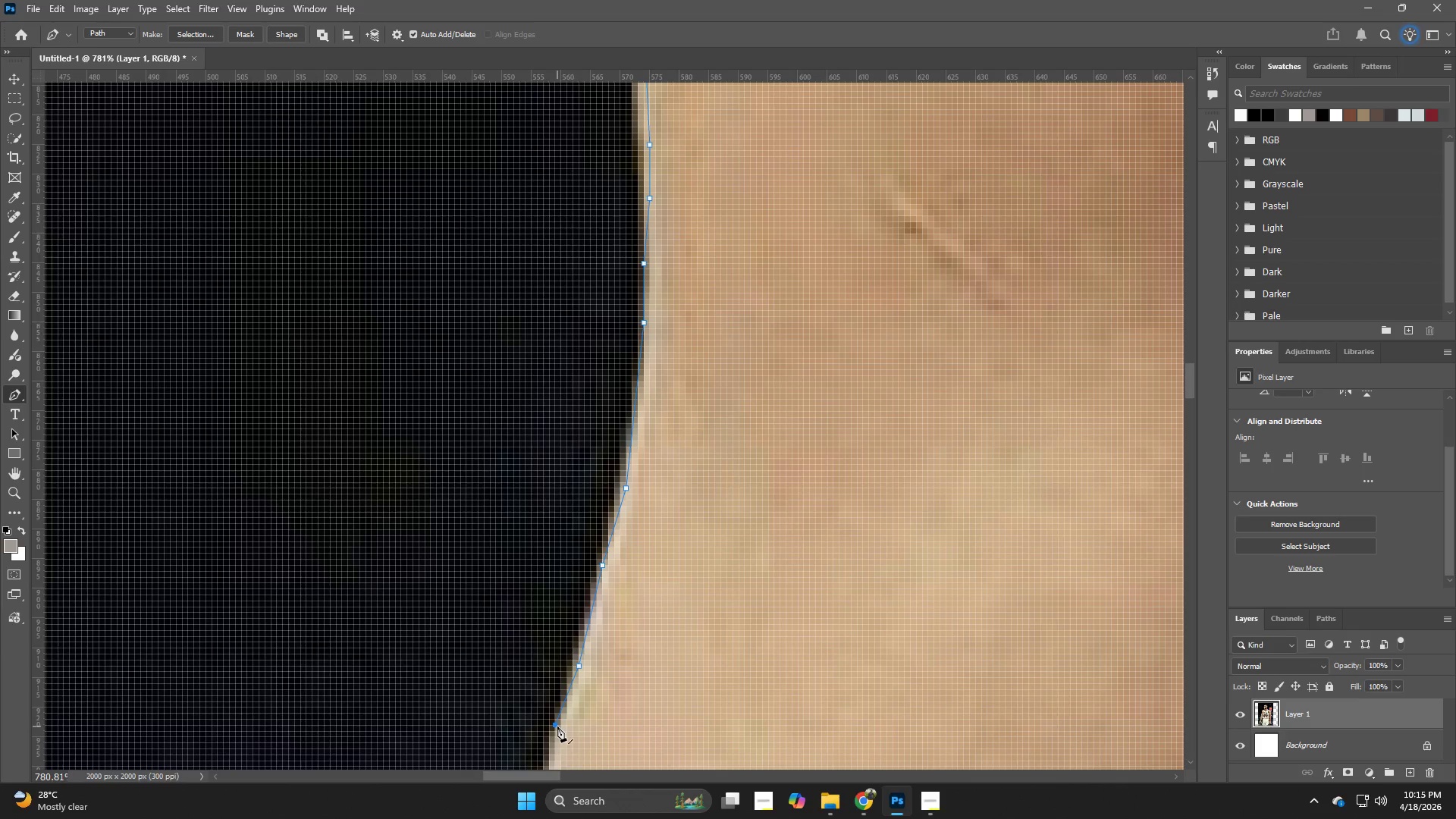 
hold_key(key=Space, duration=0.72)
 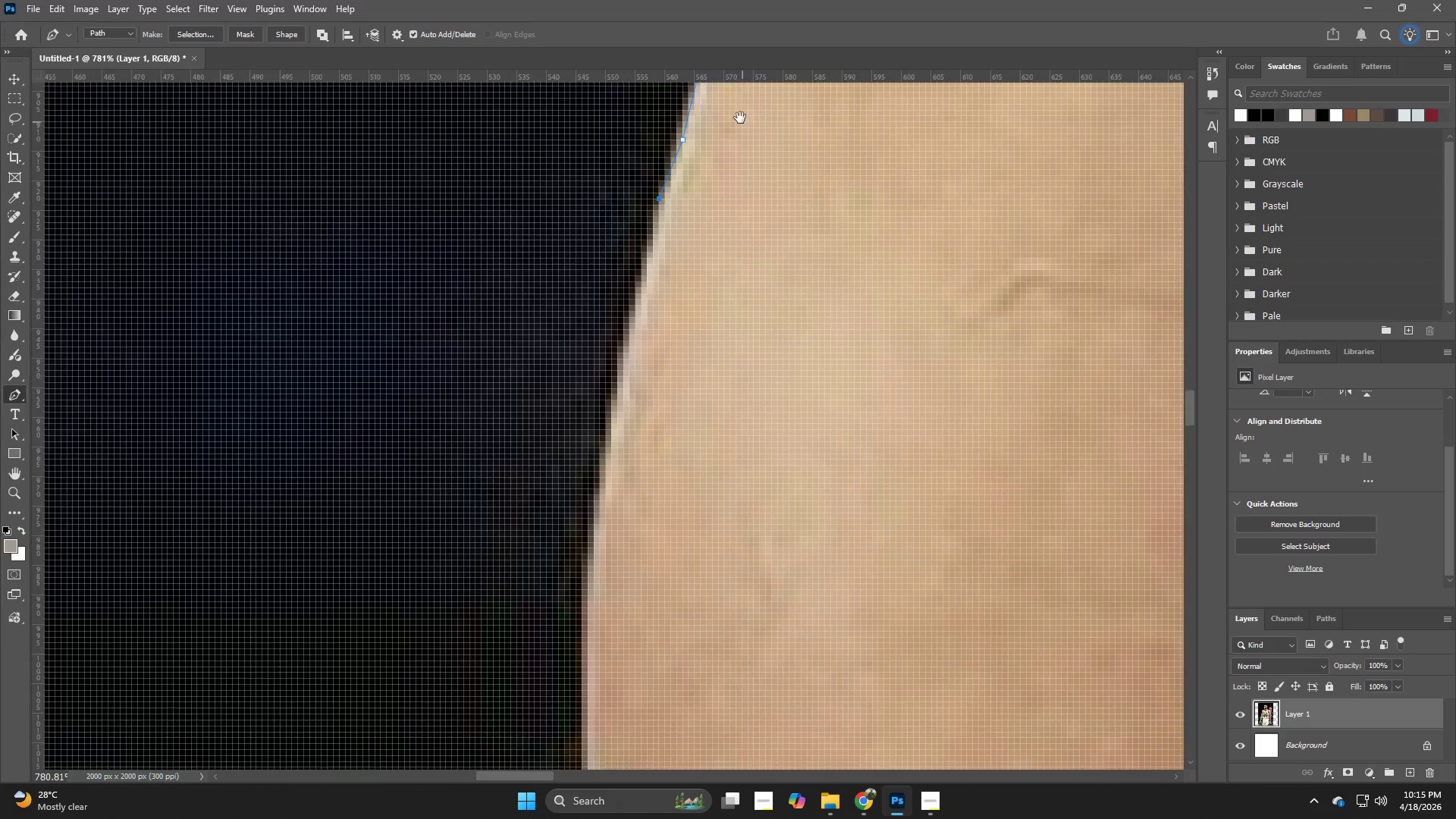 
left_click_drag(start_coordinate=[641, 651], to_coordinate=[736, 114])
 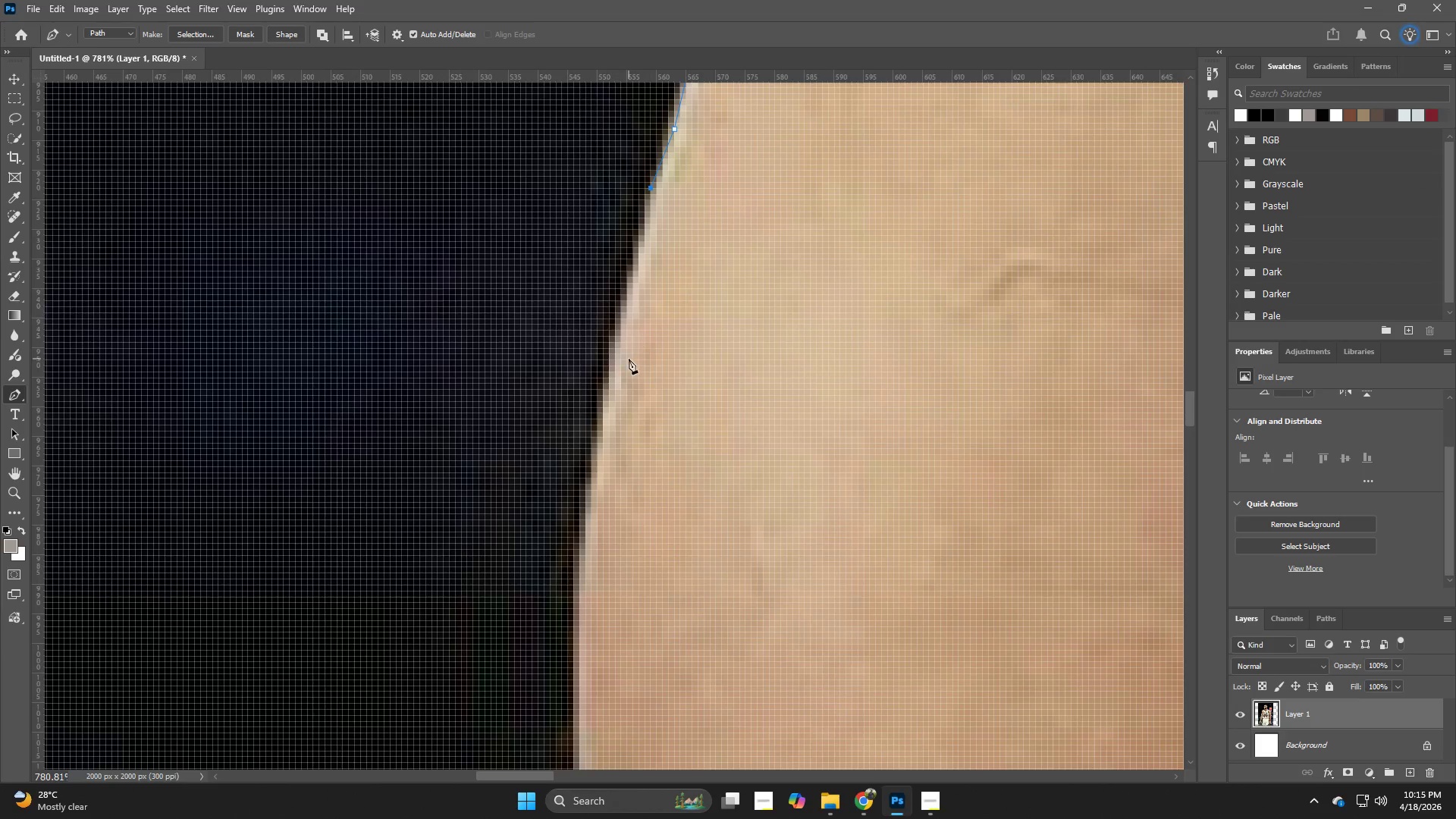 
hold_key(key=Space, duration=5.58)
 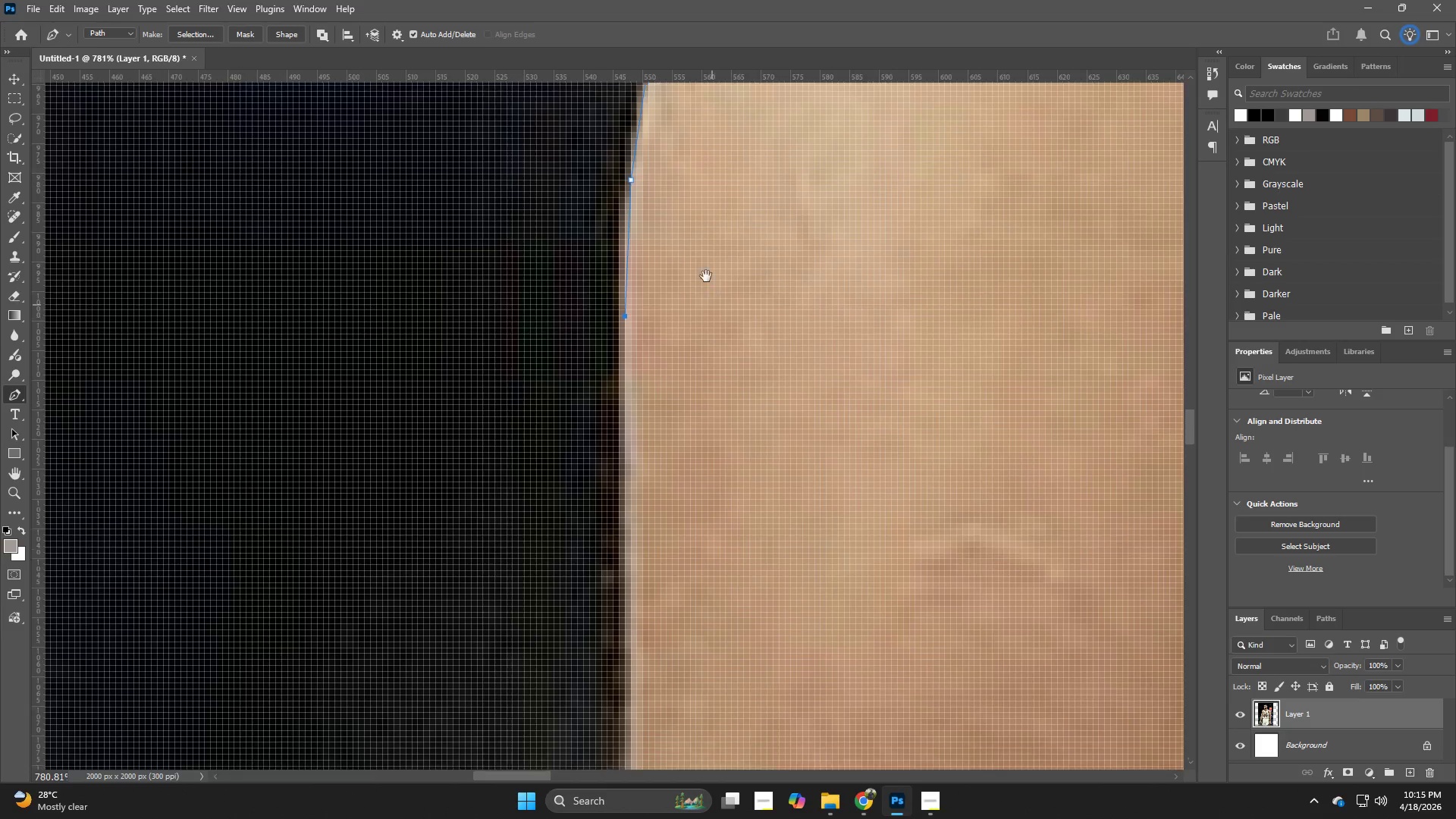 
left_click([610, 374])
 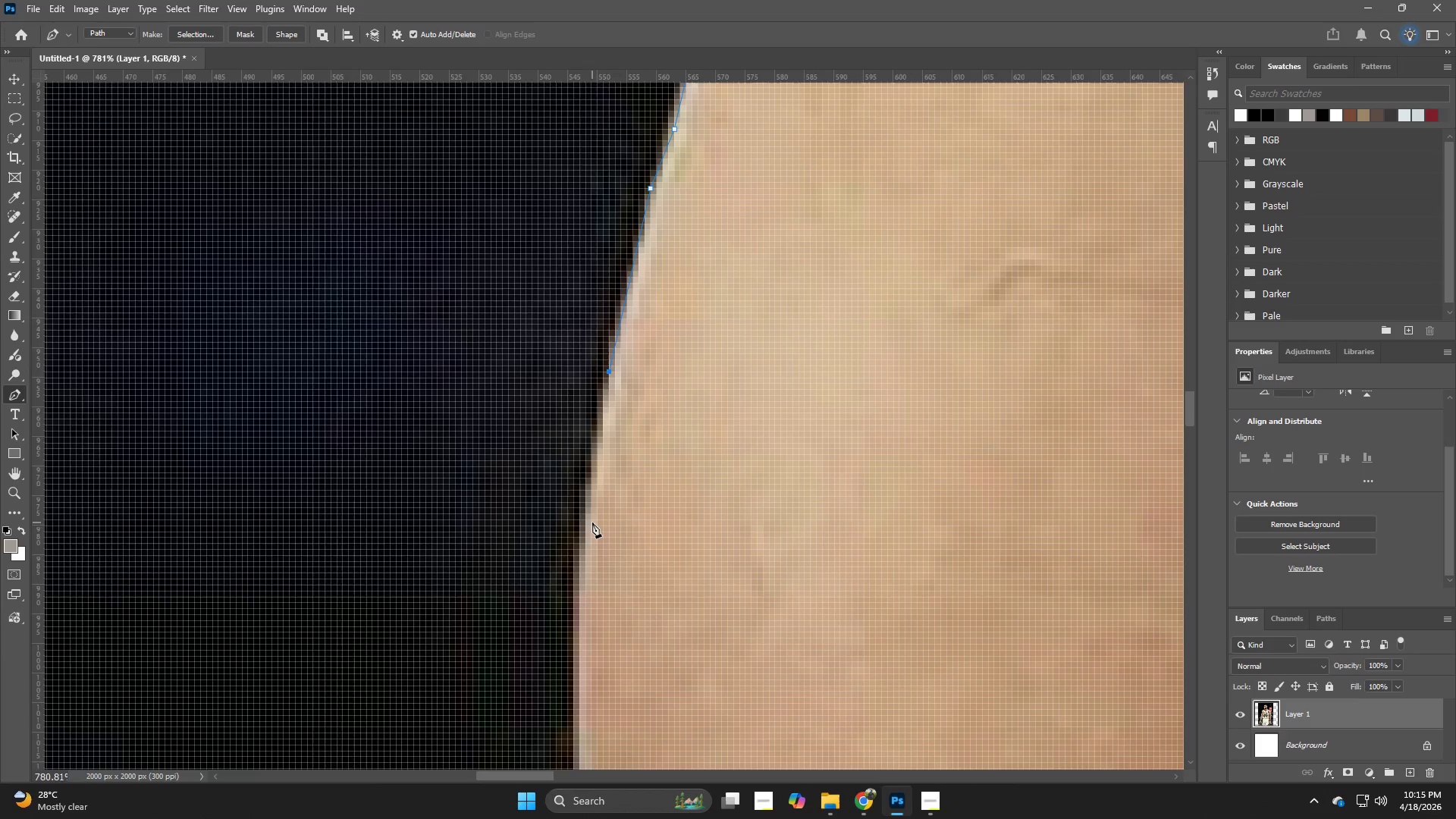 
left_click([588, 530])
 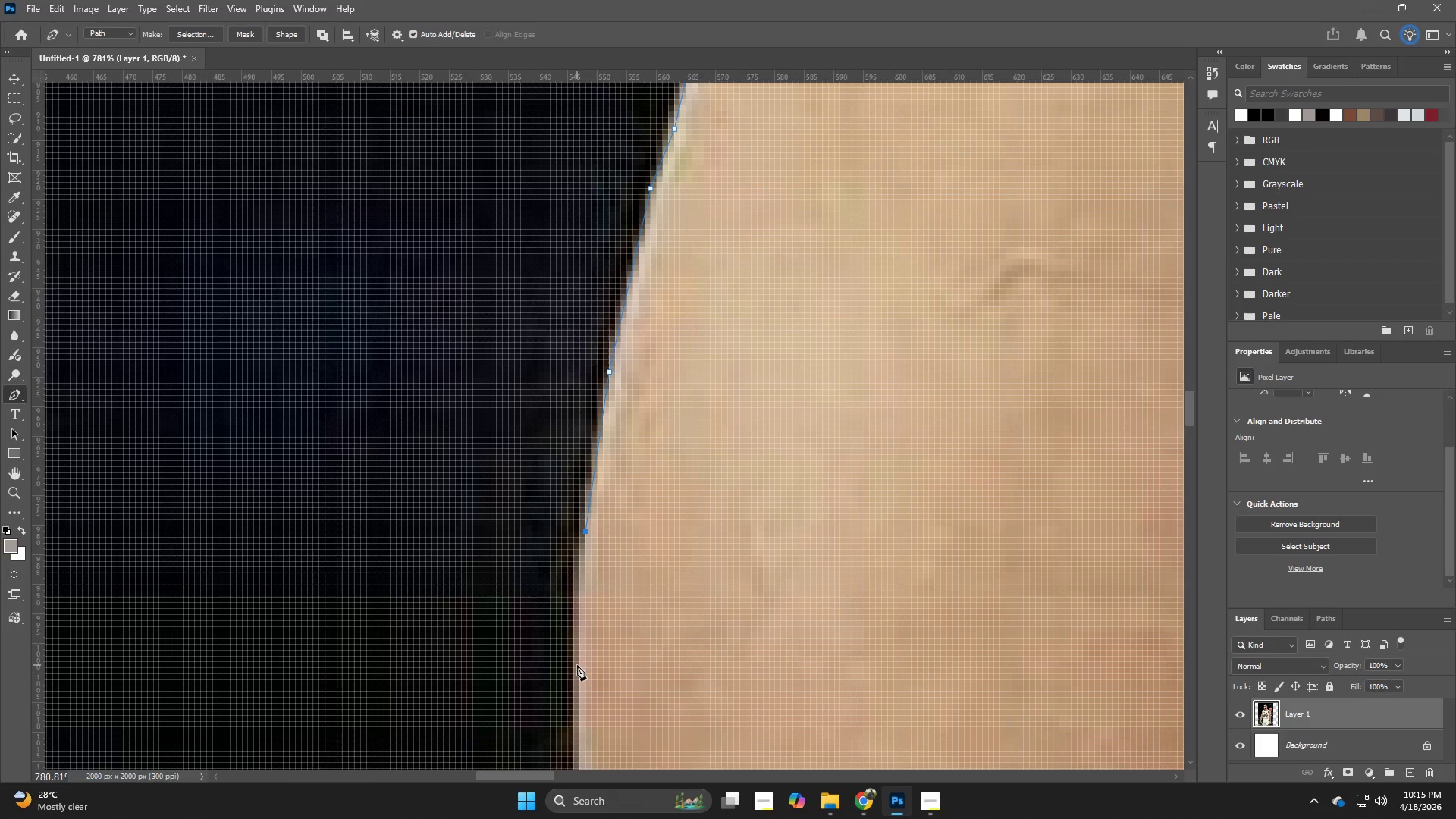 
hold_key(key=Space, duration=0.75)
 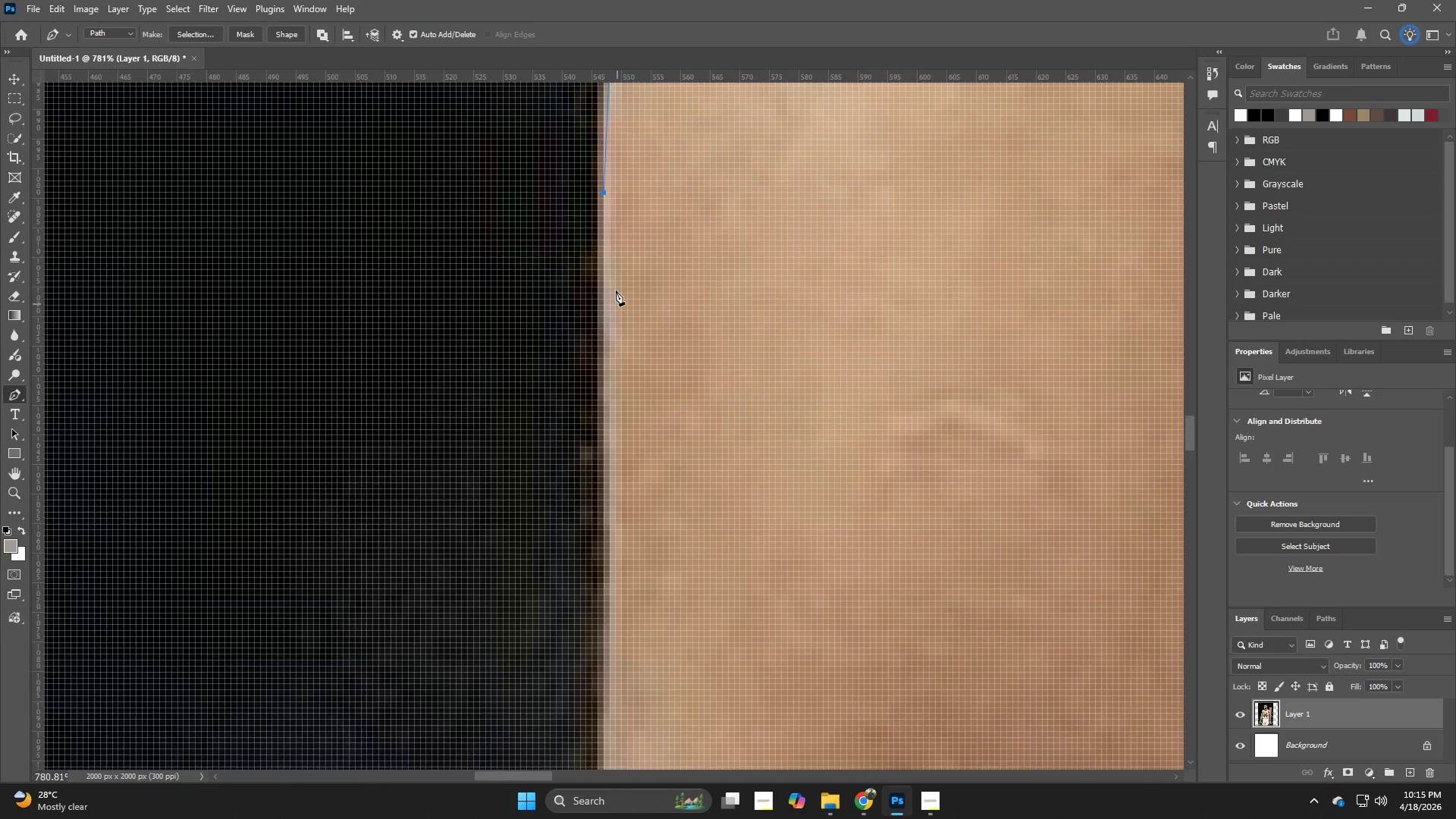 
left_click_drag(start_coordinate=[670, 679], to_coordinate=[701, 245])
 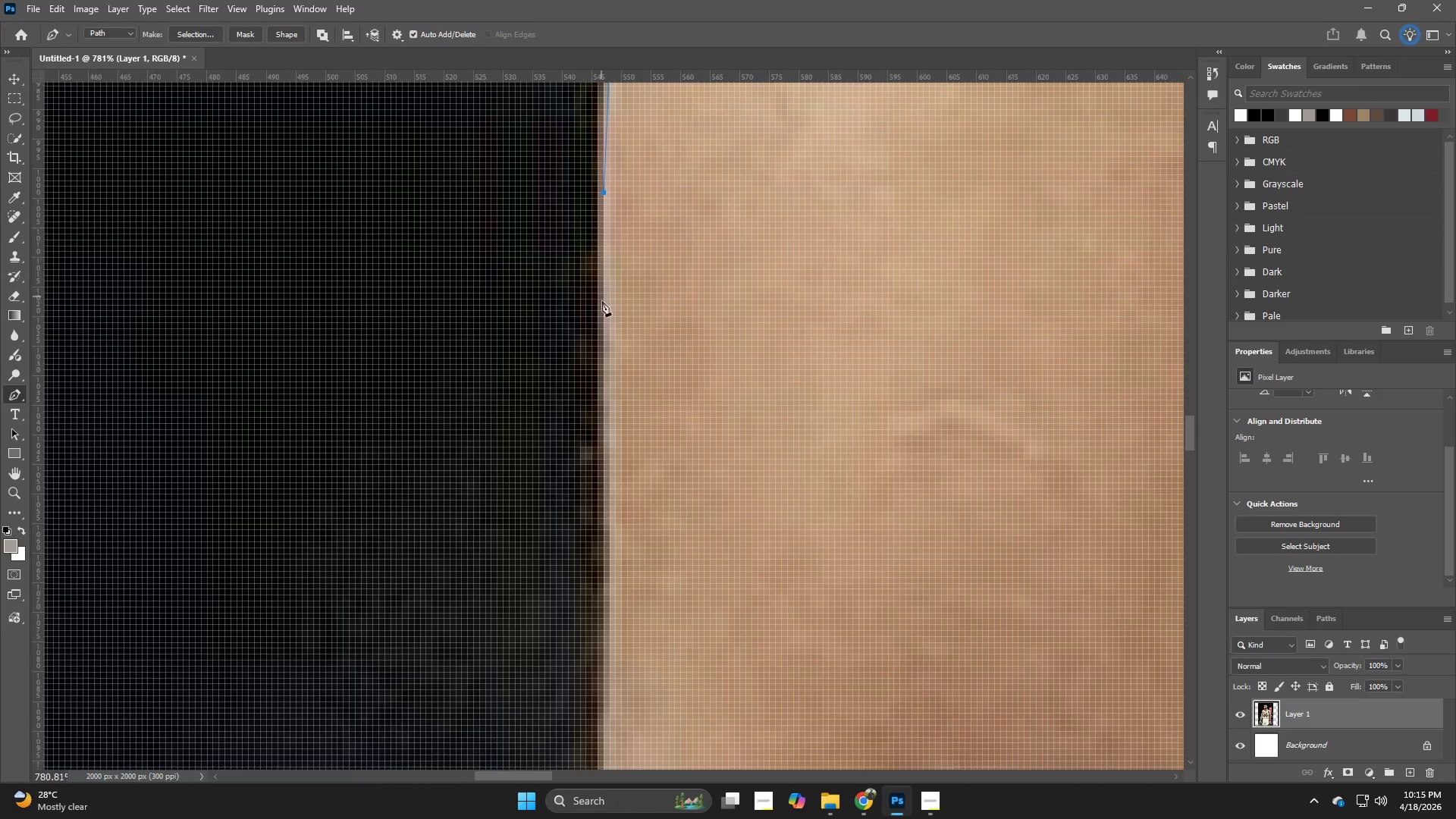 
left_click([604, 310])
 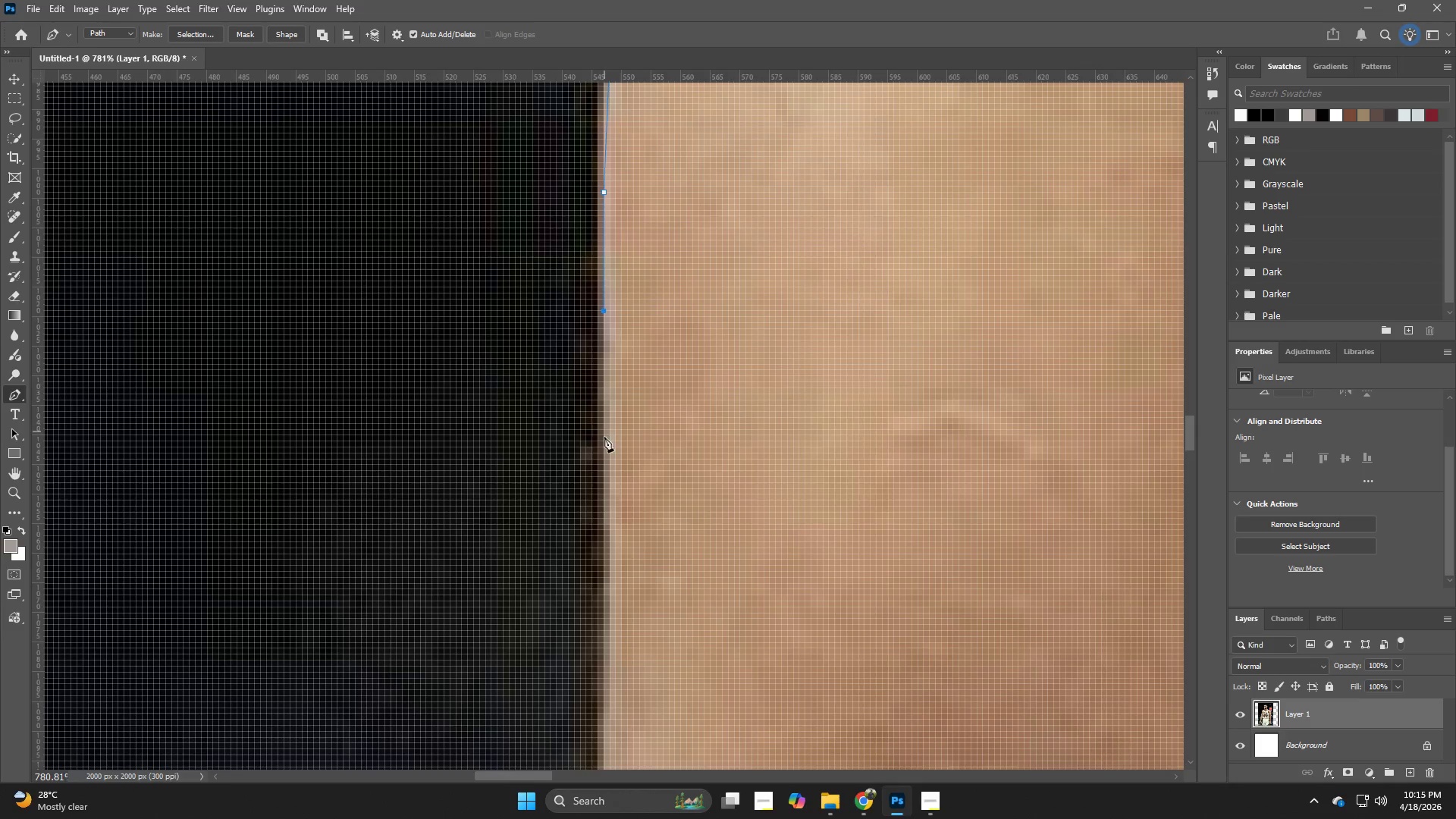 
left_click([604, 441])
 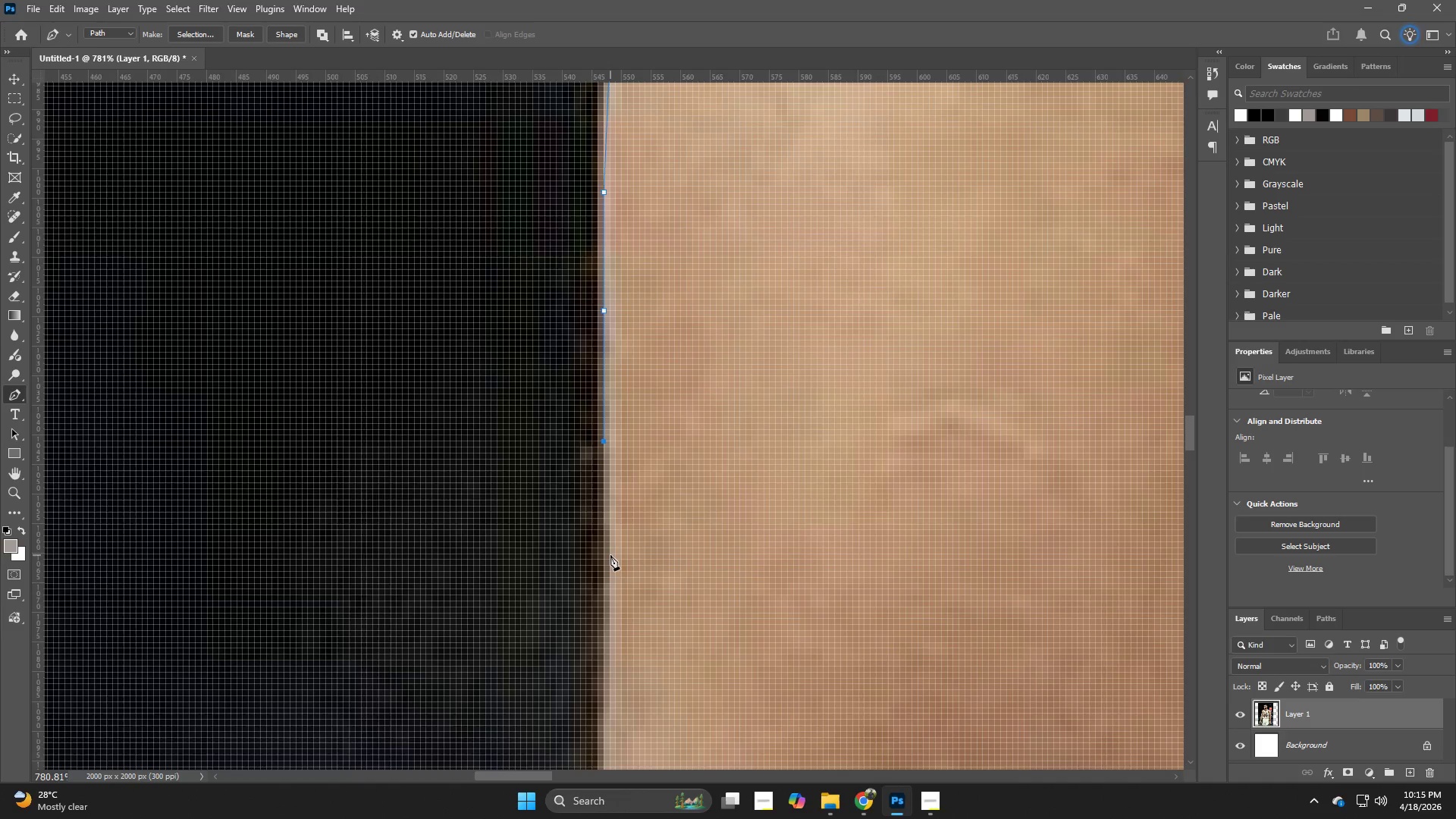 
left_click([610, 563])
 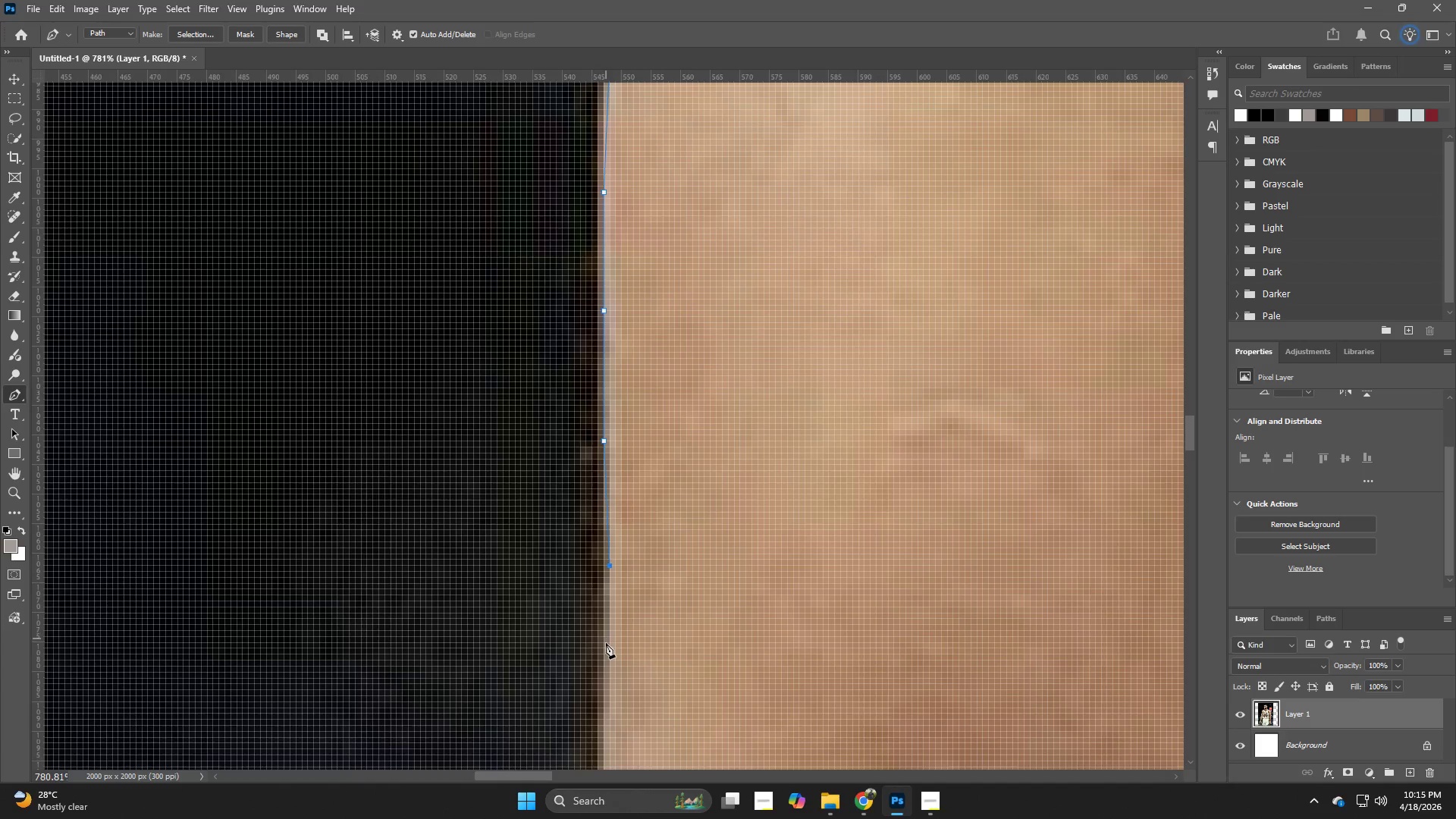 
left_click([606, 649])
 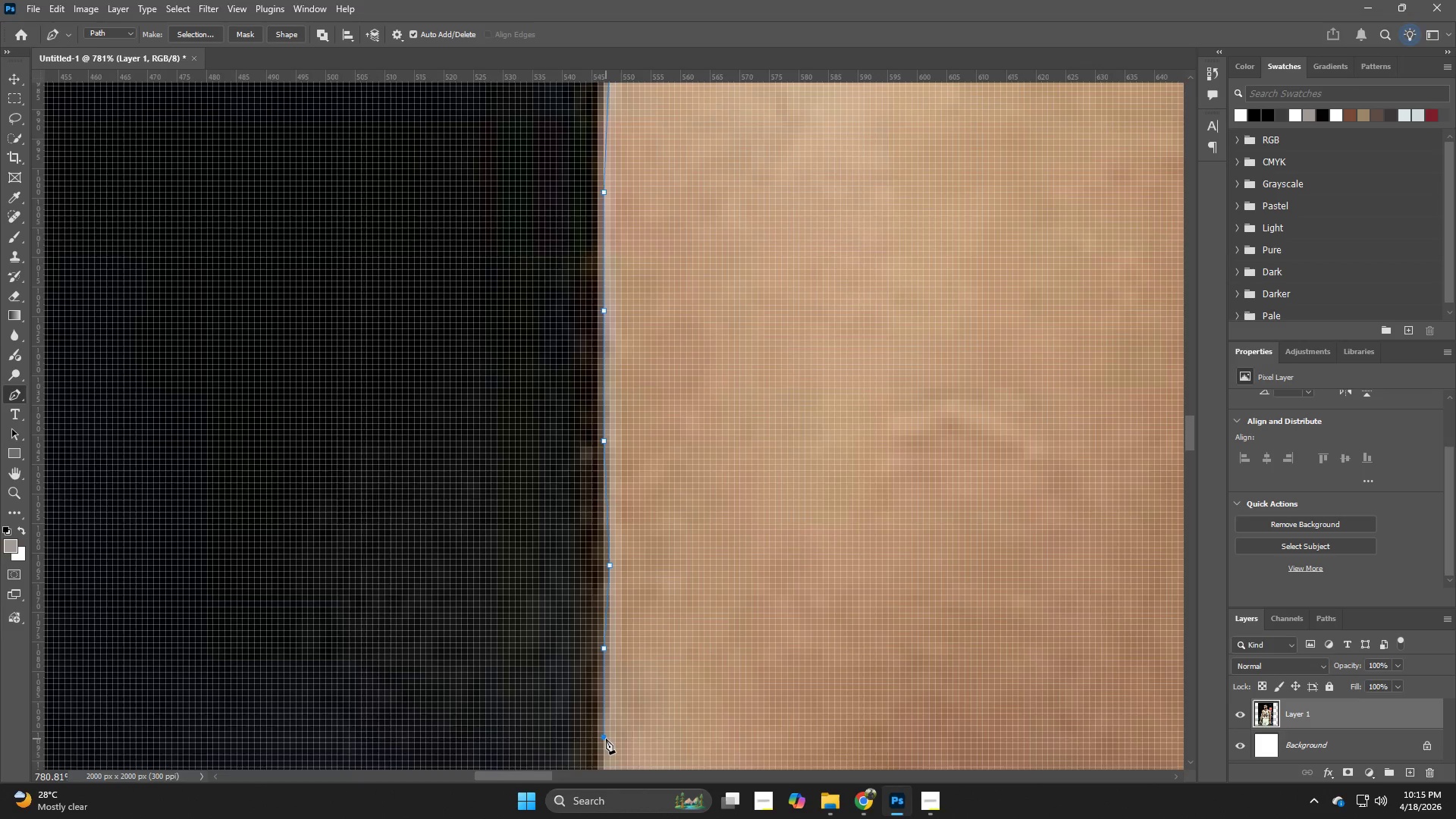 
left_click_drag(start_coordinate=[717, 698], to_coordinate=[718, 456])
 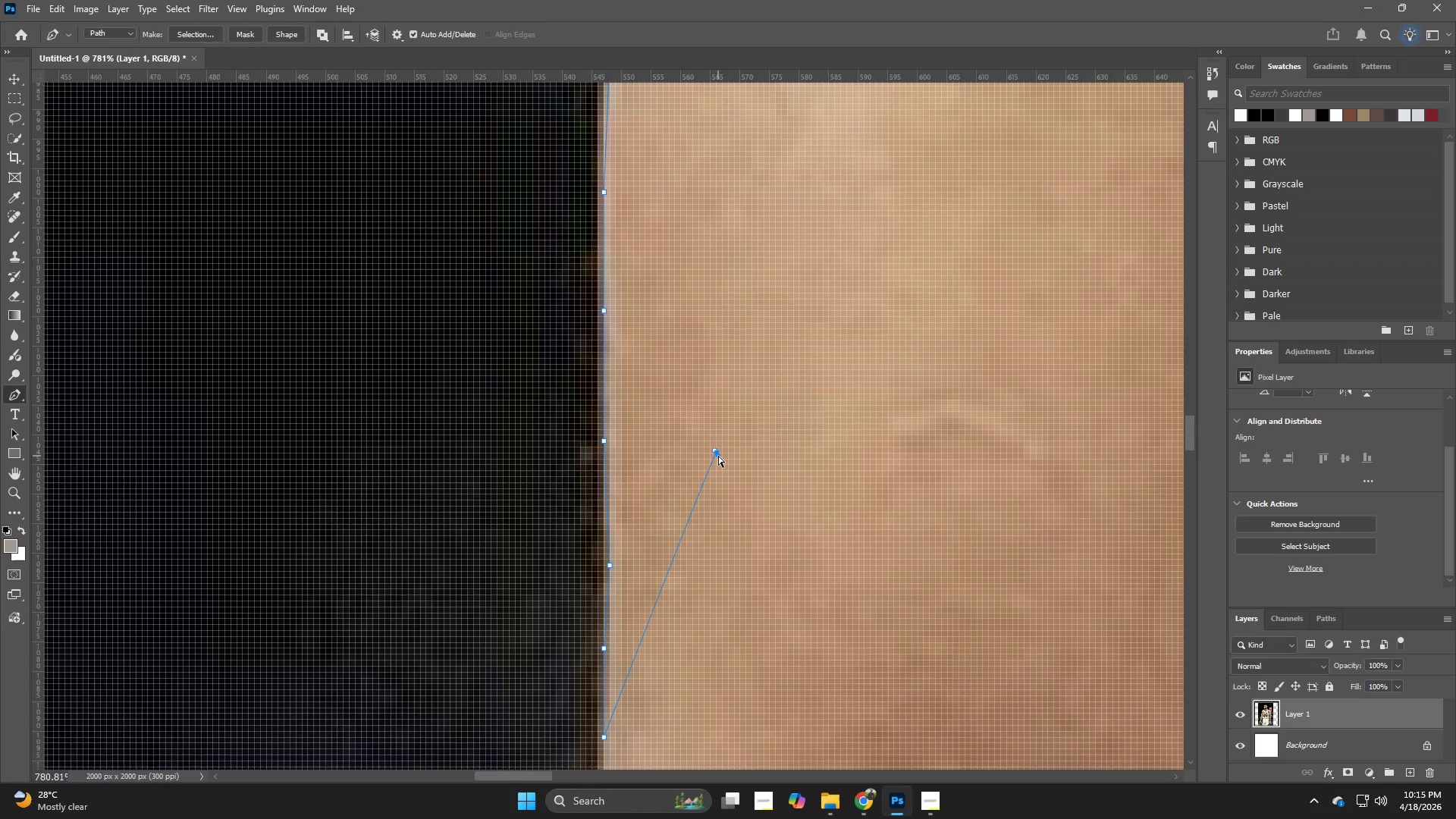 
hold_key(key=Space, duration=0.53)
 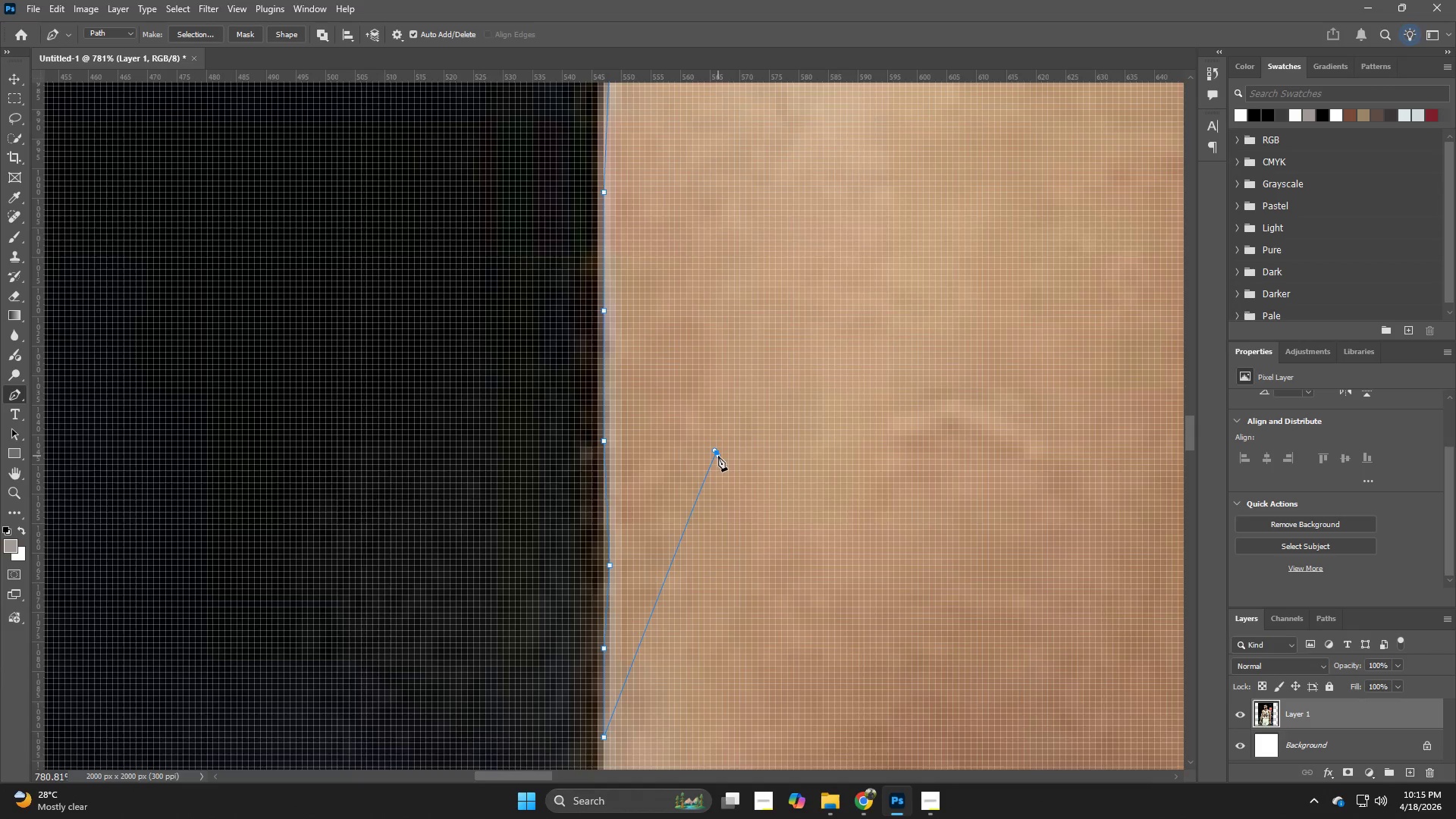 
key(Control+ControlLeft)
 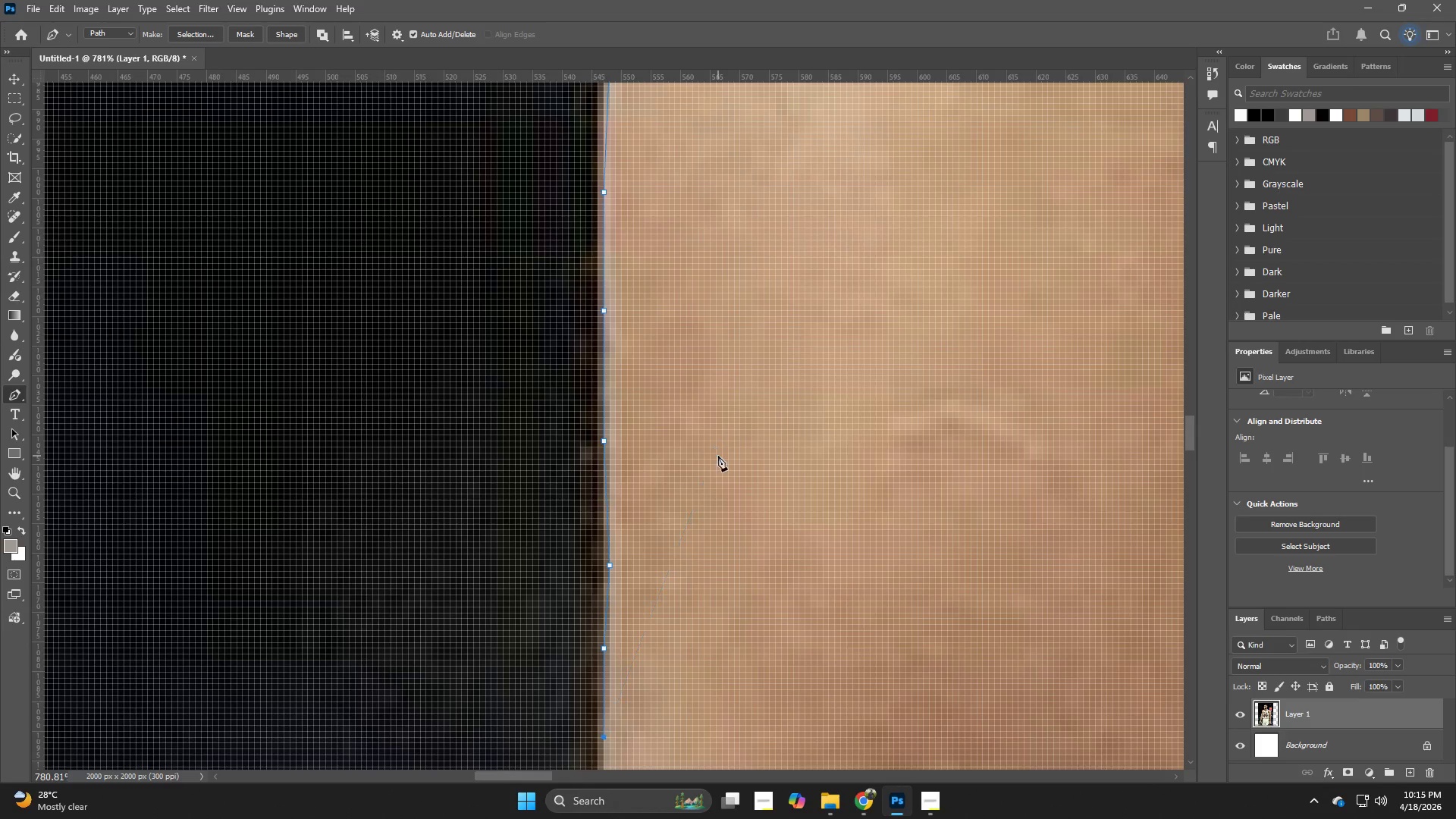 
key(Control+Z)
 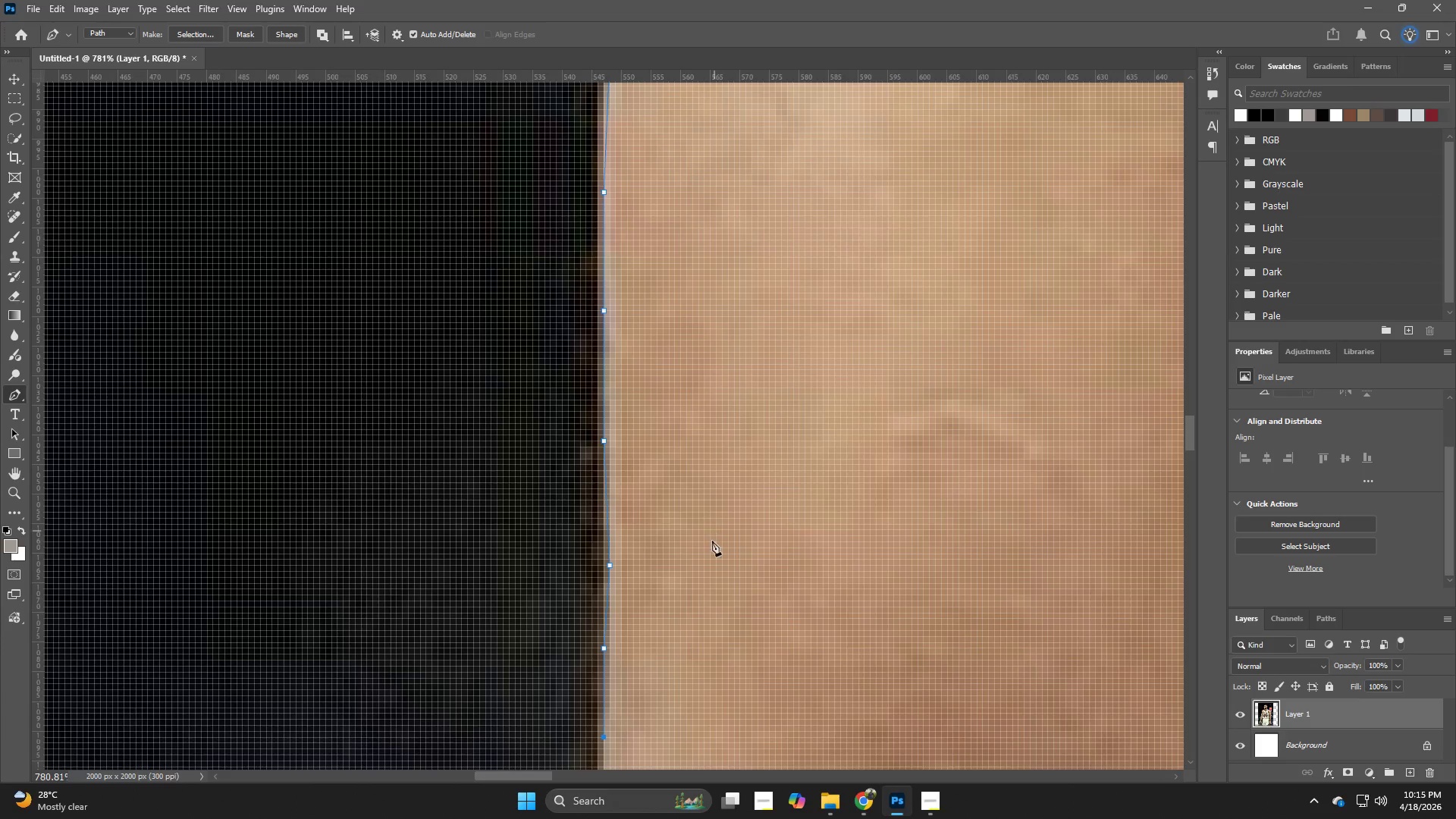 
hold_key(key=Space, duration=0.81)
 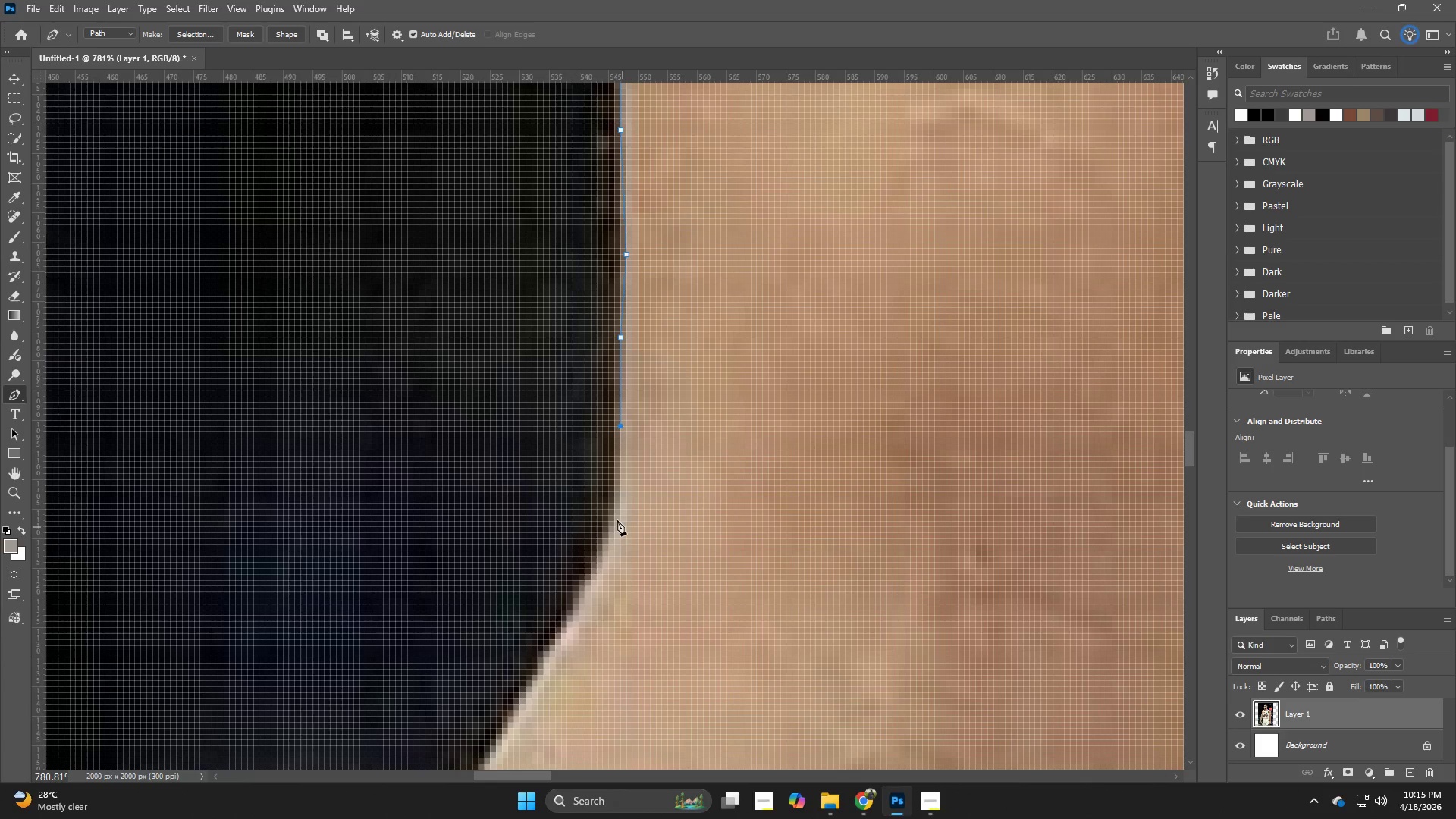 
left_click_drag(start_coordinate=[712, 552], to_coordinate=[729, 241])
 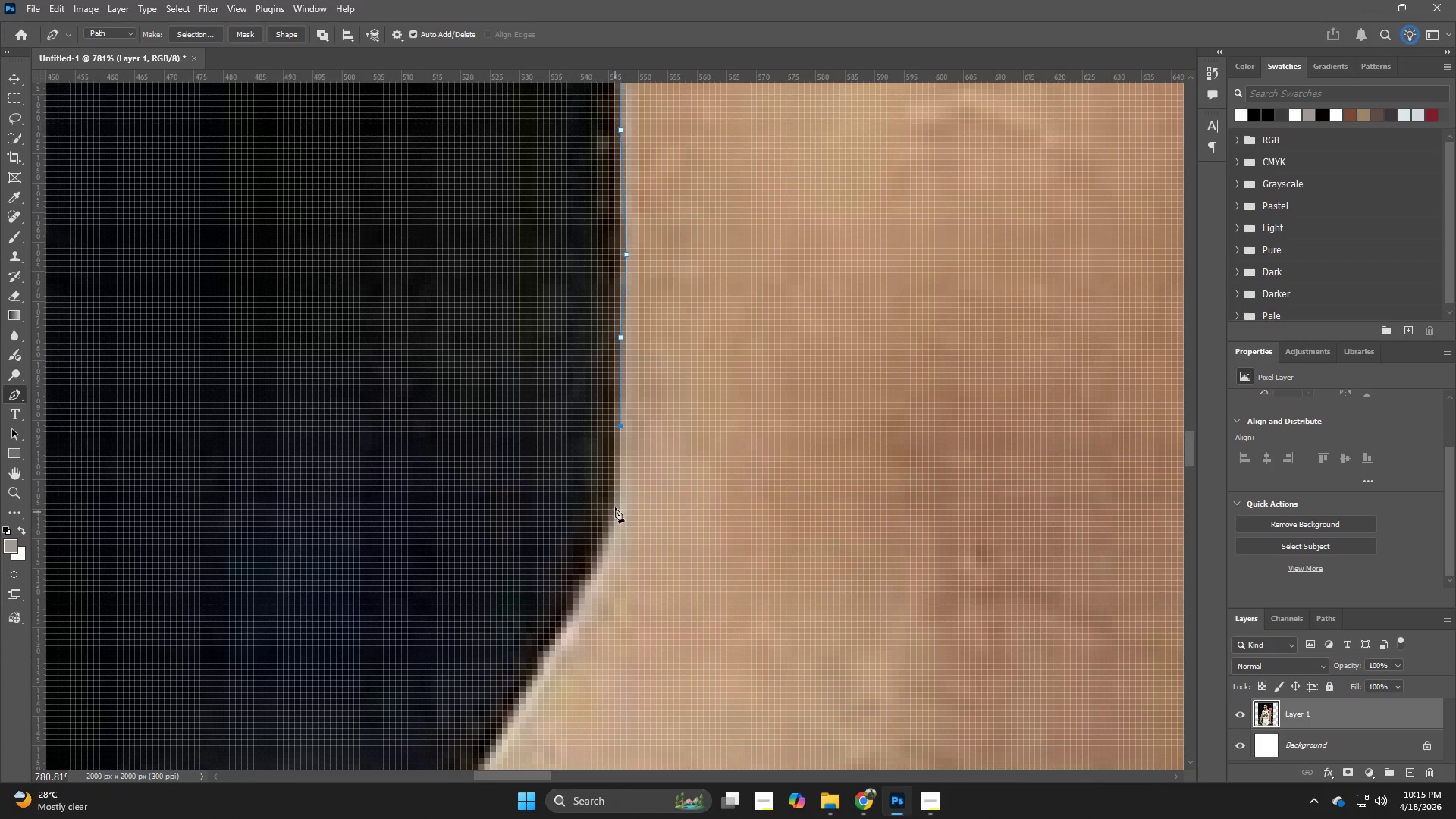 
left_click([615, 507])
 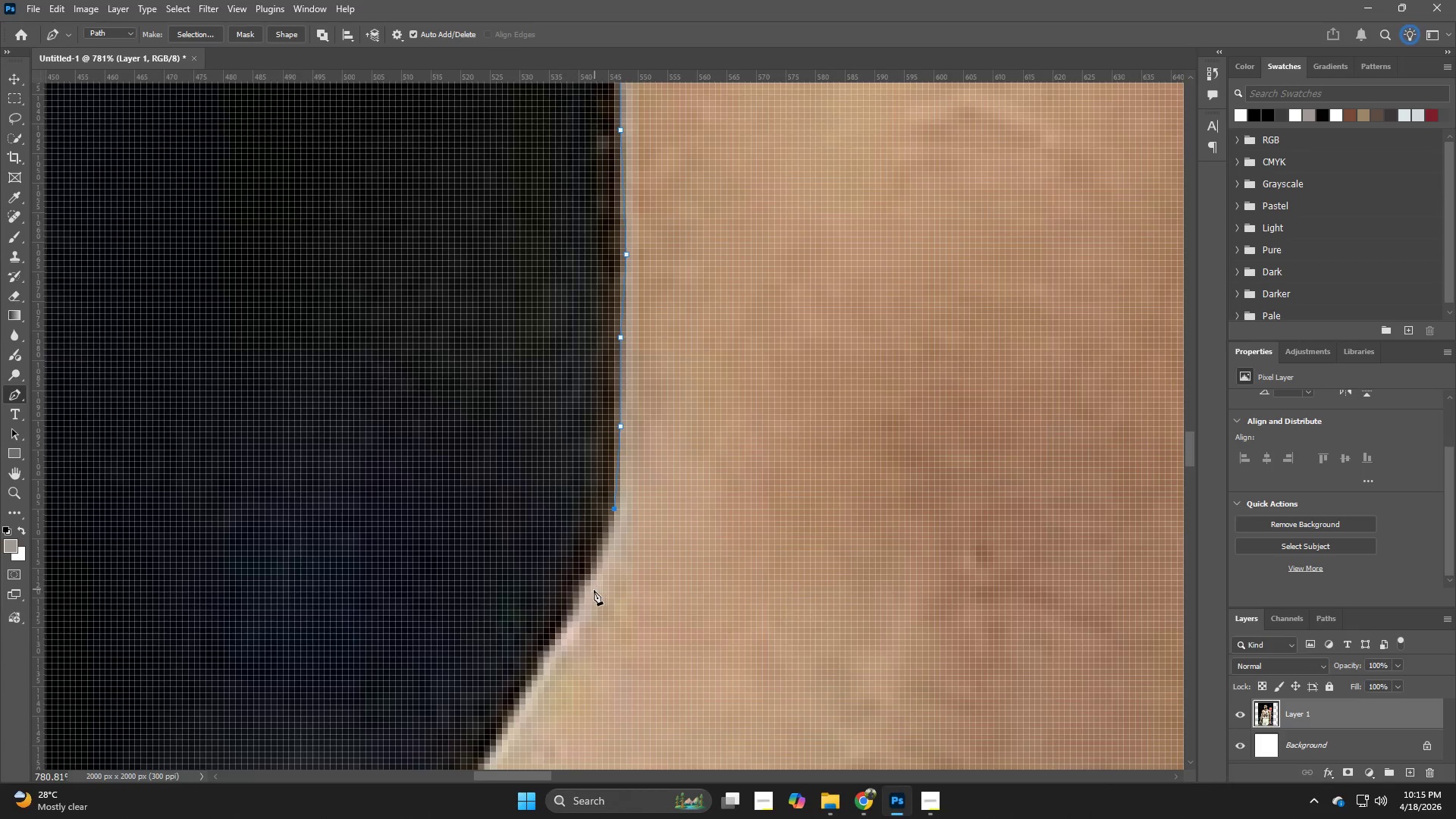 
left_click([585, 597])
 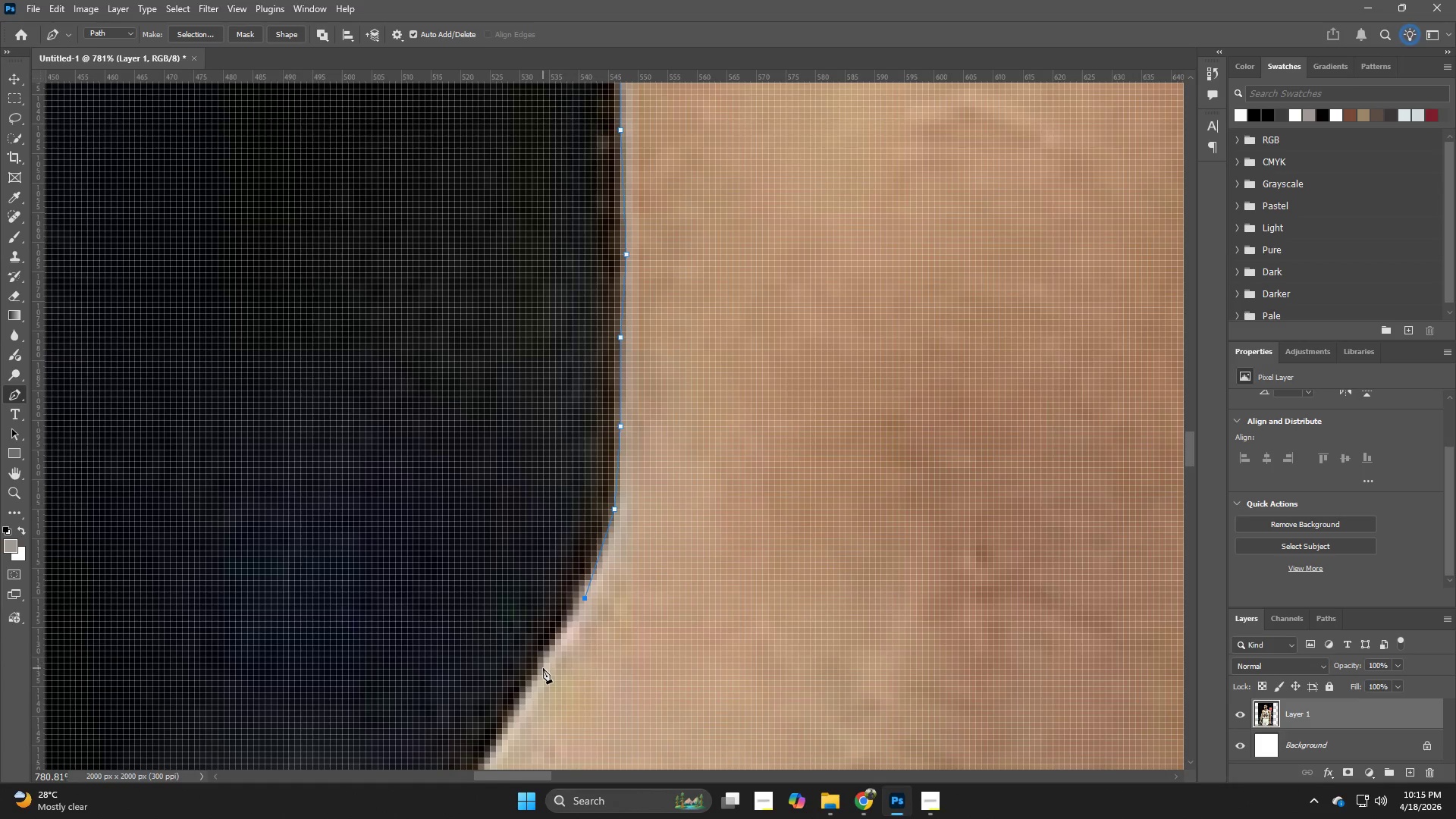 
left_click([543, 669])
 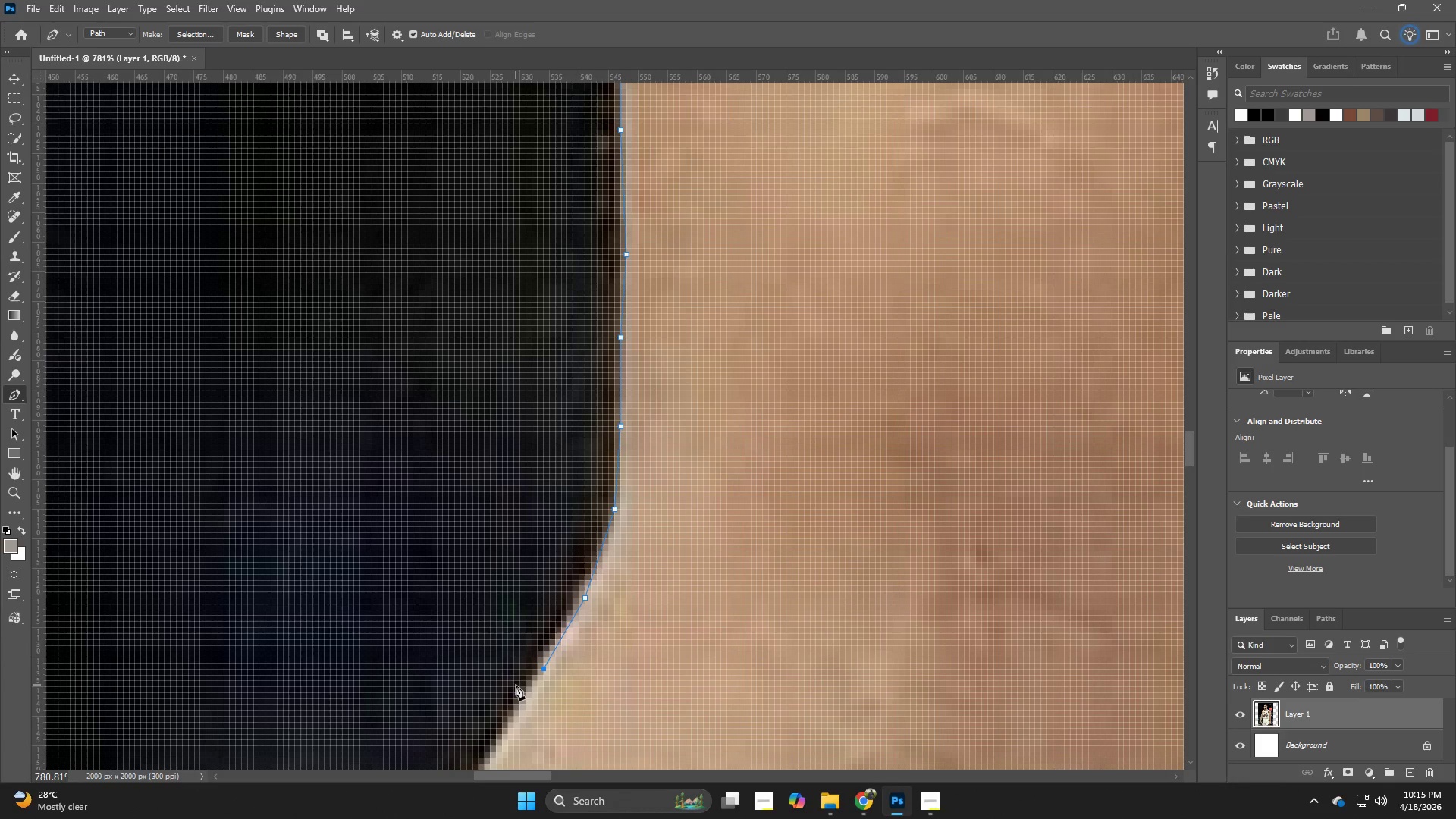 
left_click_drag(start_coordinate=[843, 627], to_coordinate=[850, 494])
 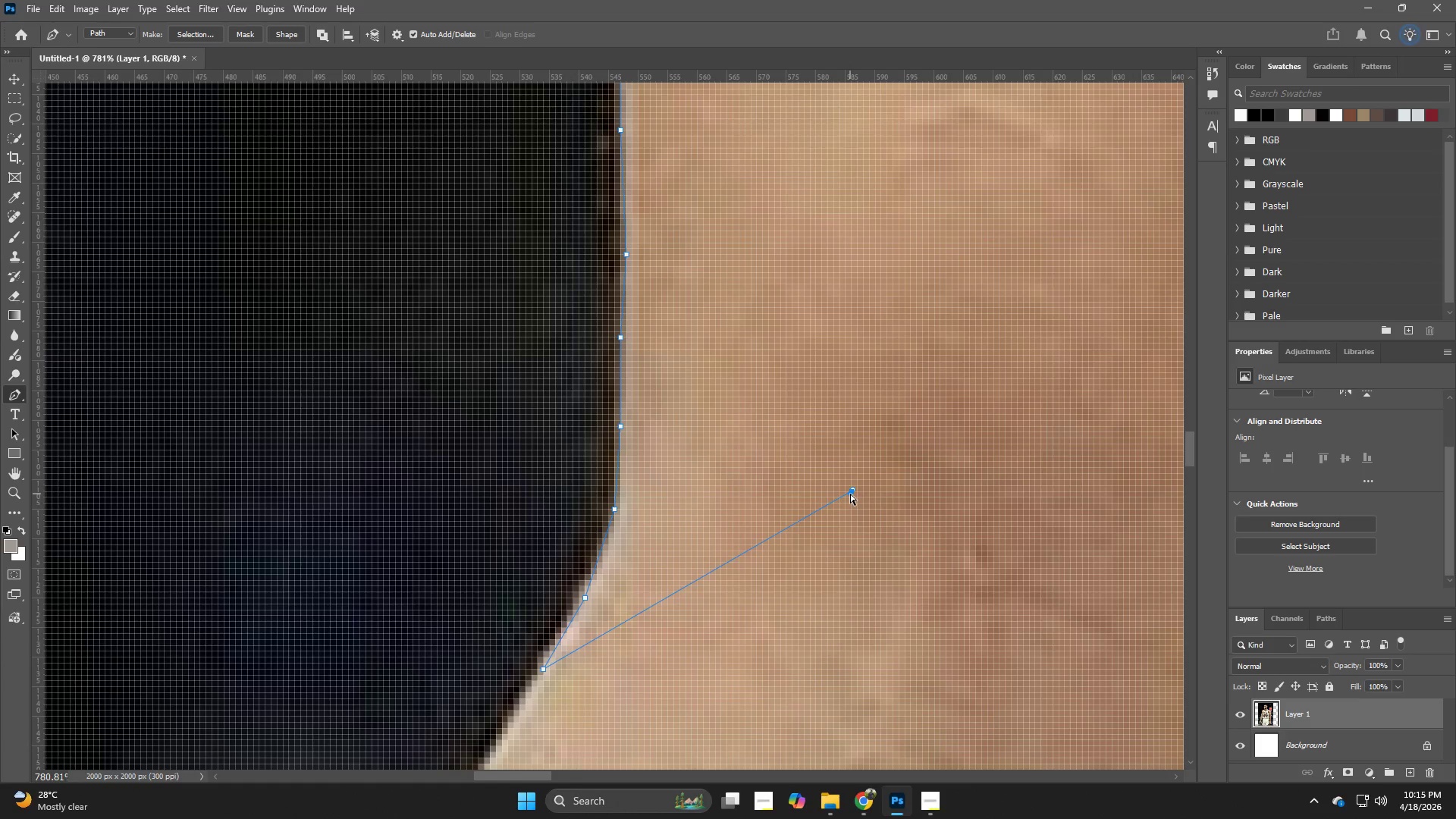 
hold_key(key=Space, duration=0.45)
 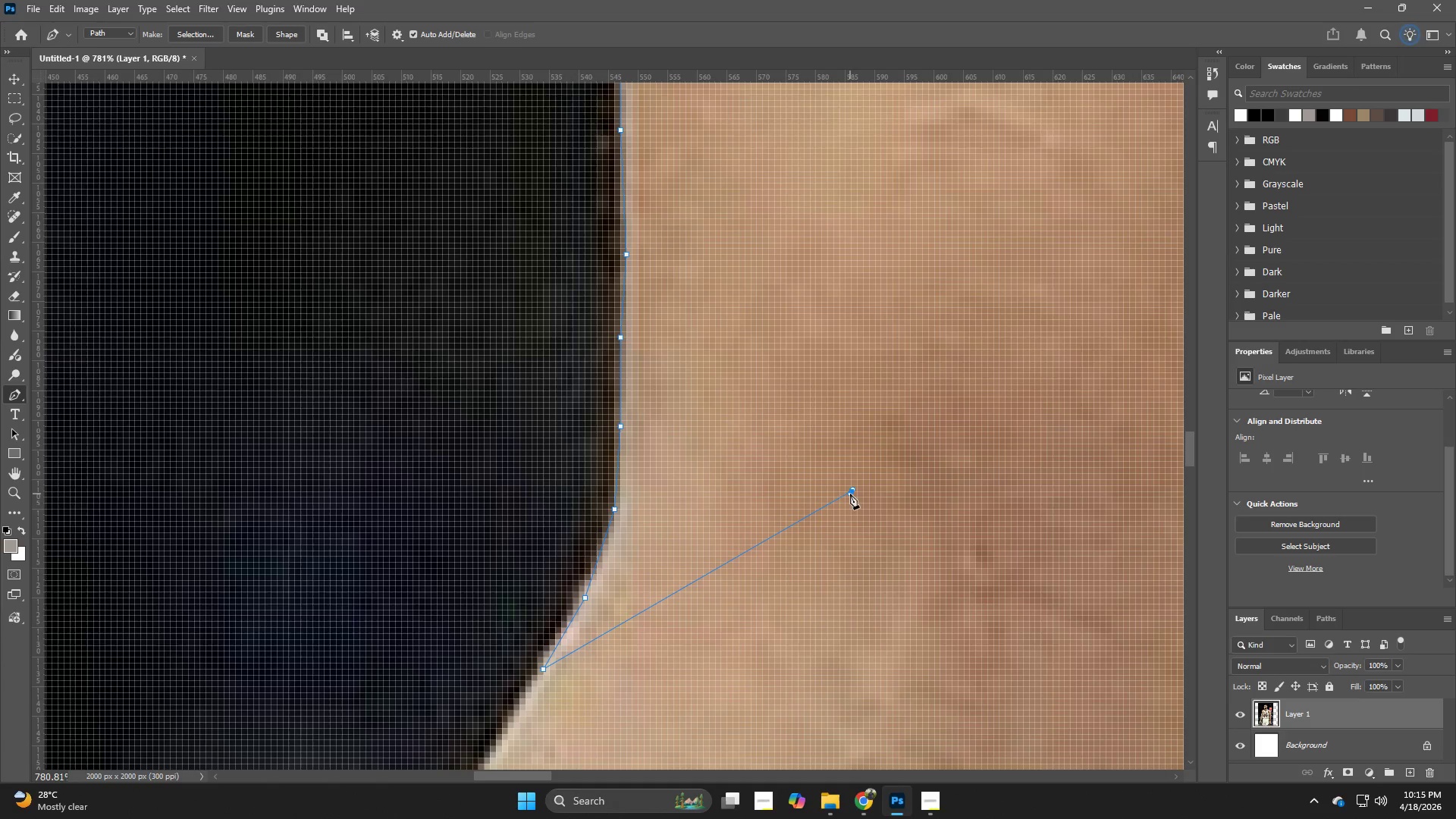 
key(Control+Z)
 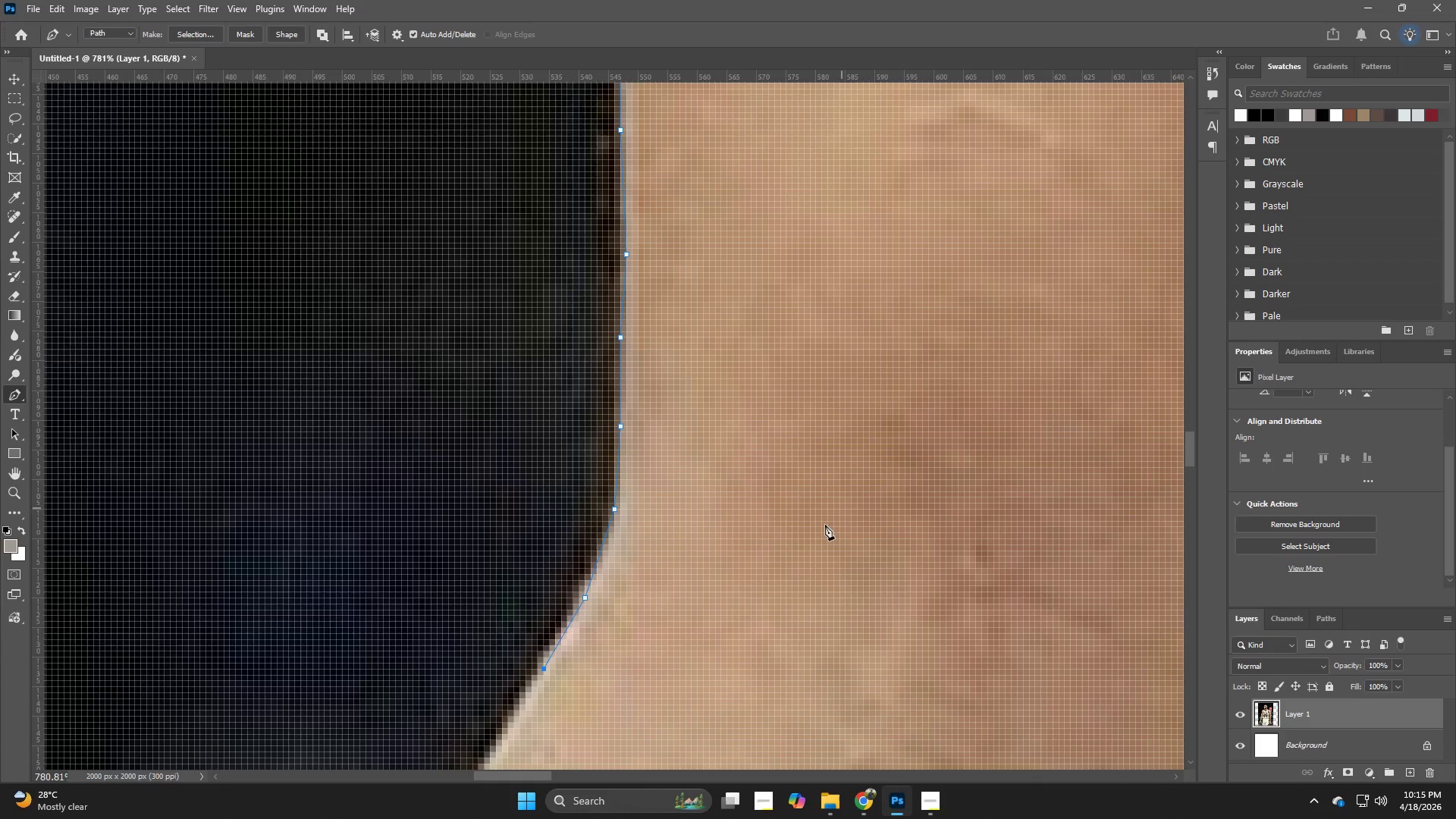 
hold_key(key=Space, duration=1.05)
 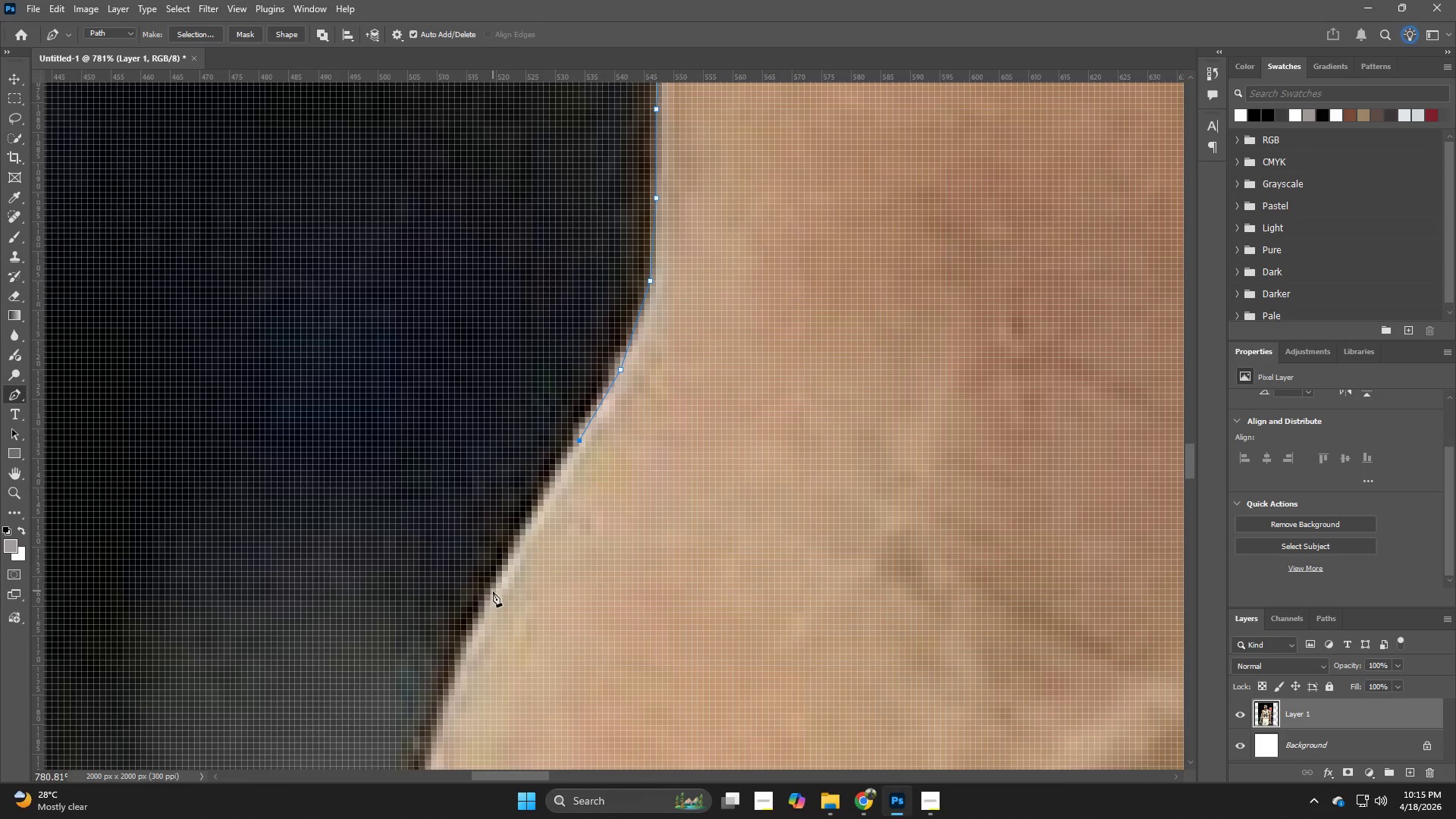 
left_click_drag(start_coordinate=[742, 591], to_coordinate=[778, 362])
 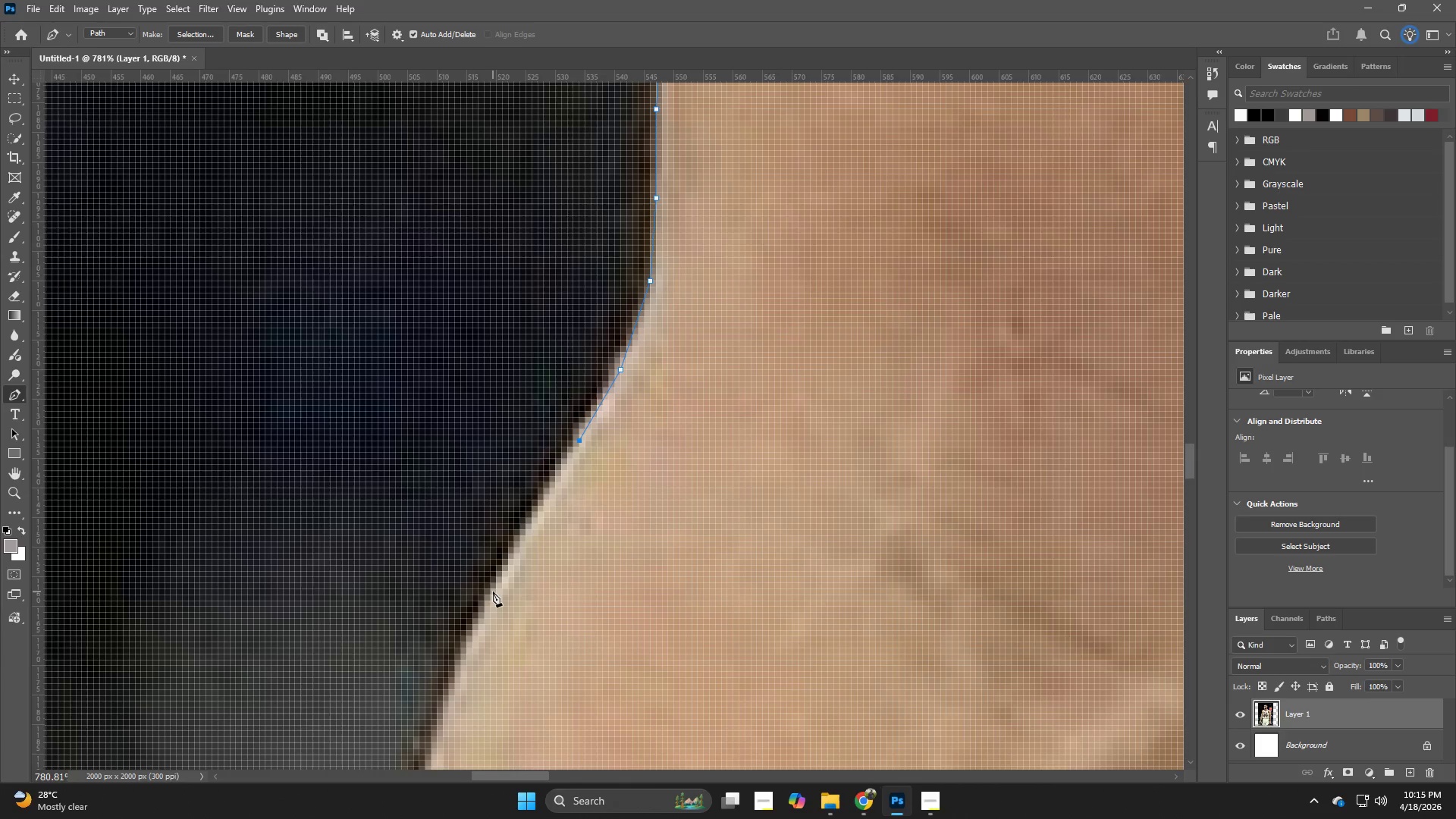 
left_click([493, 592])
 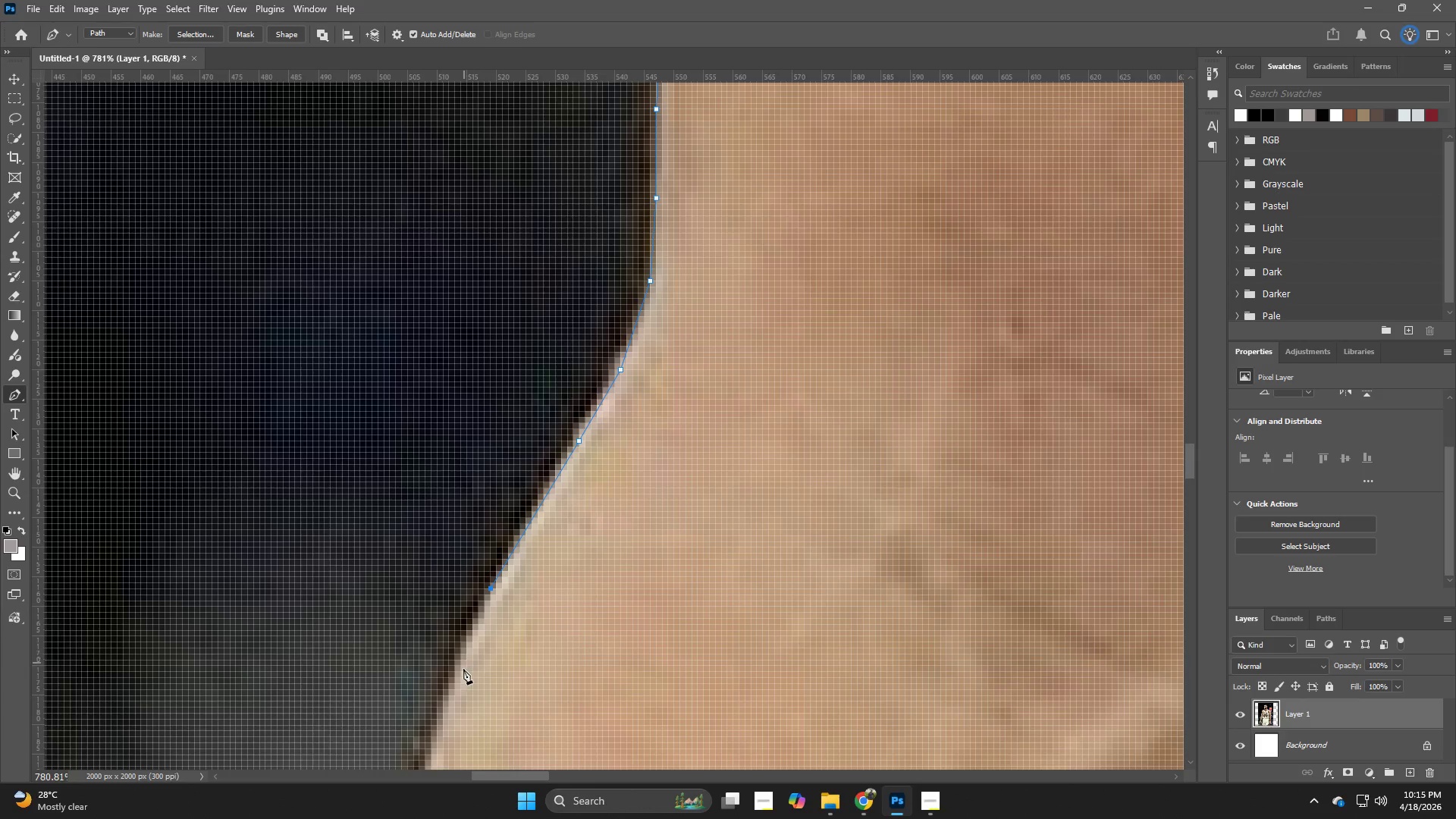 
left_click([460, 673])
 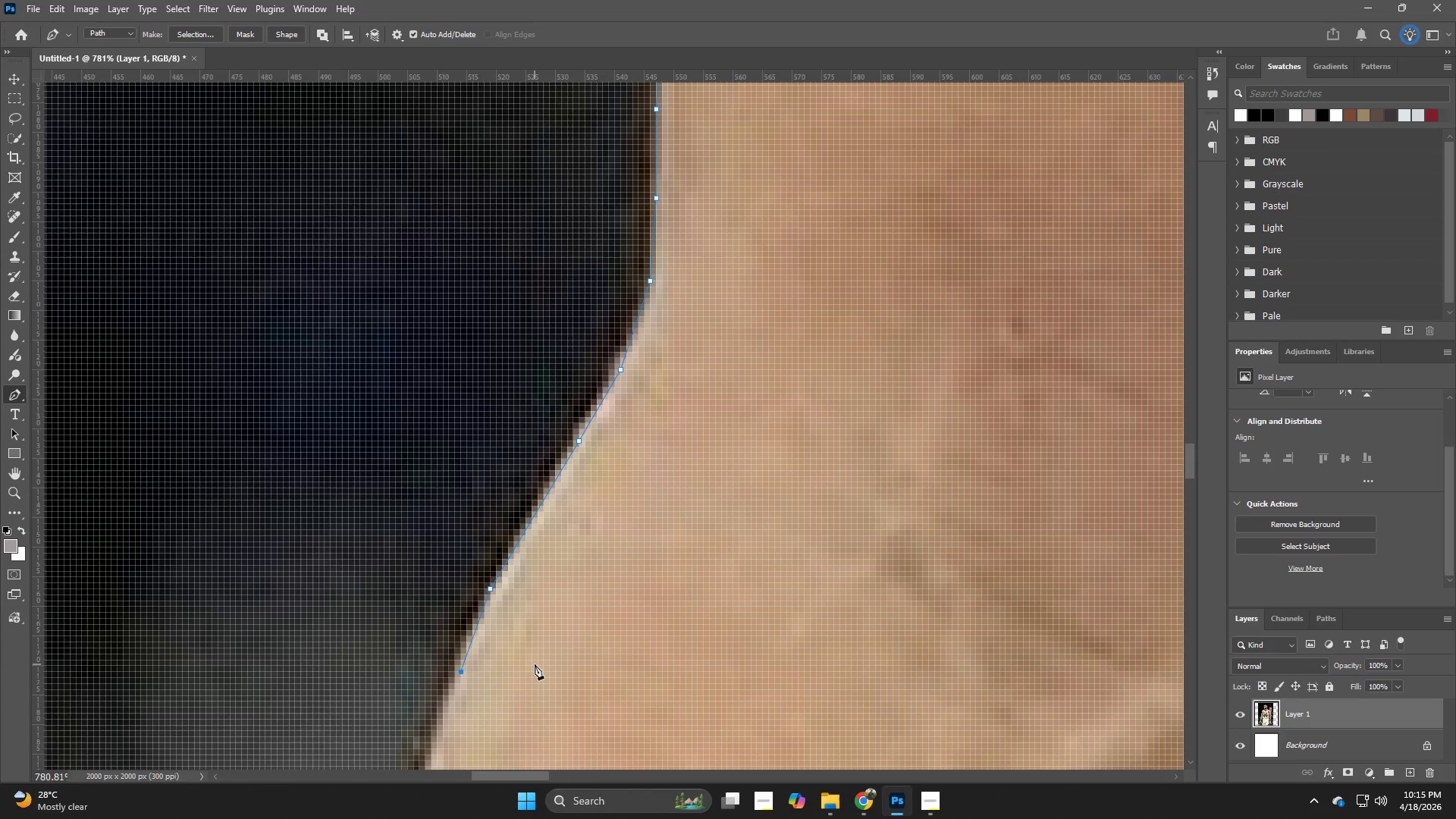 
left_click_drag(start_coordinate=[535, 664], to_coordinate=[607, 547])
 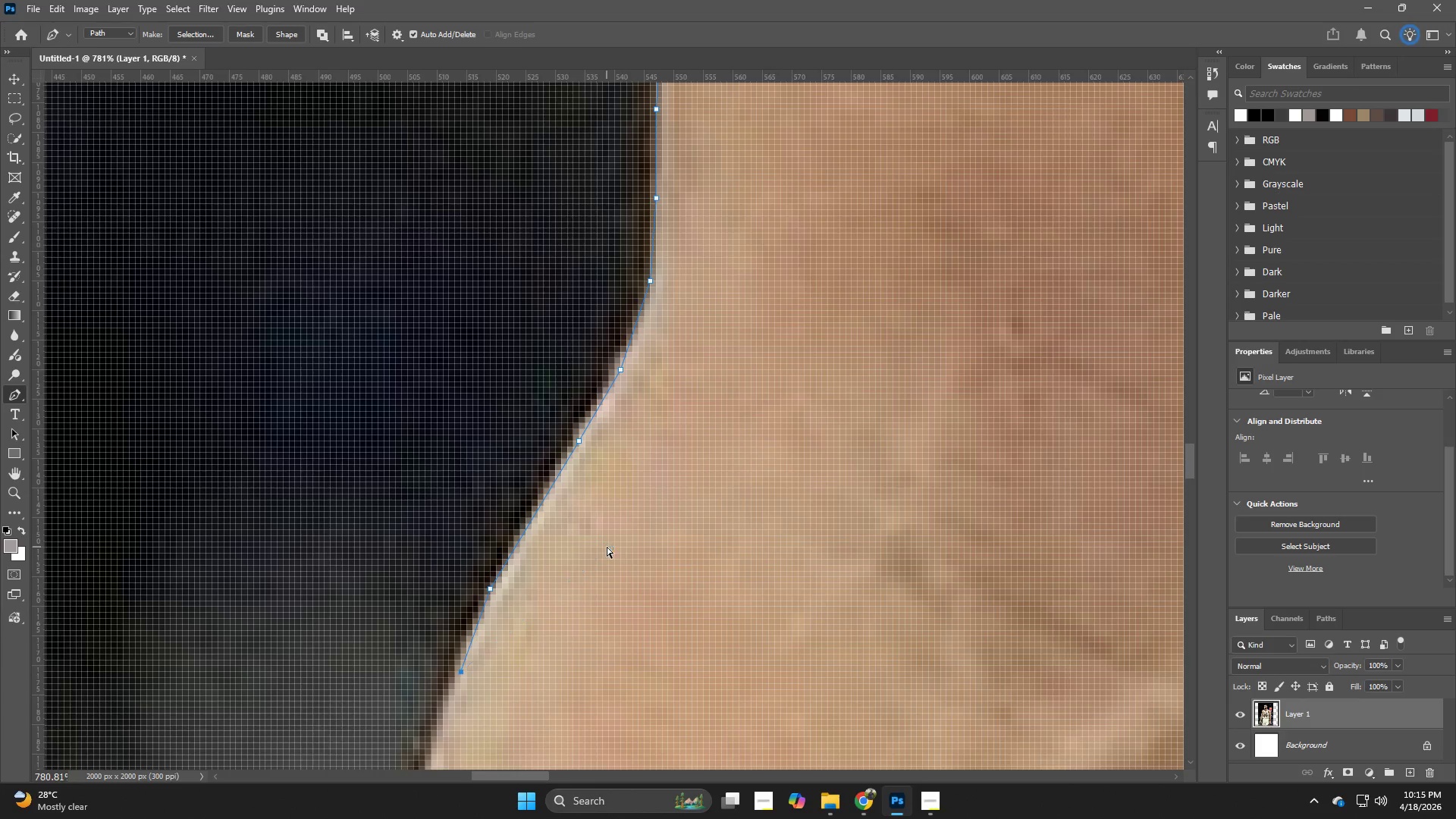 
hold_key(key=Space, duration=0.47)
 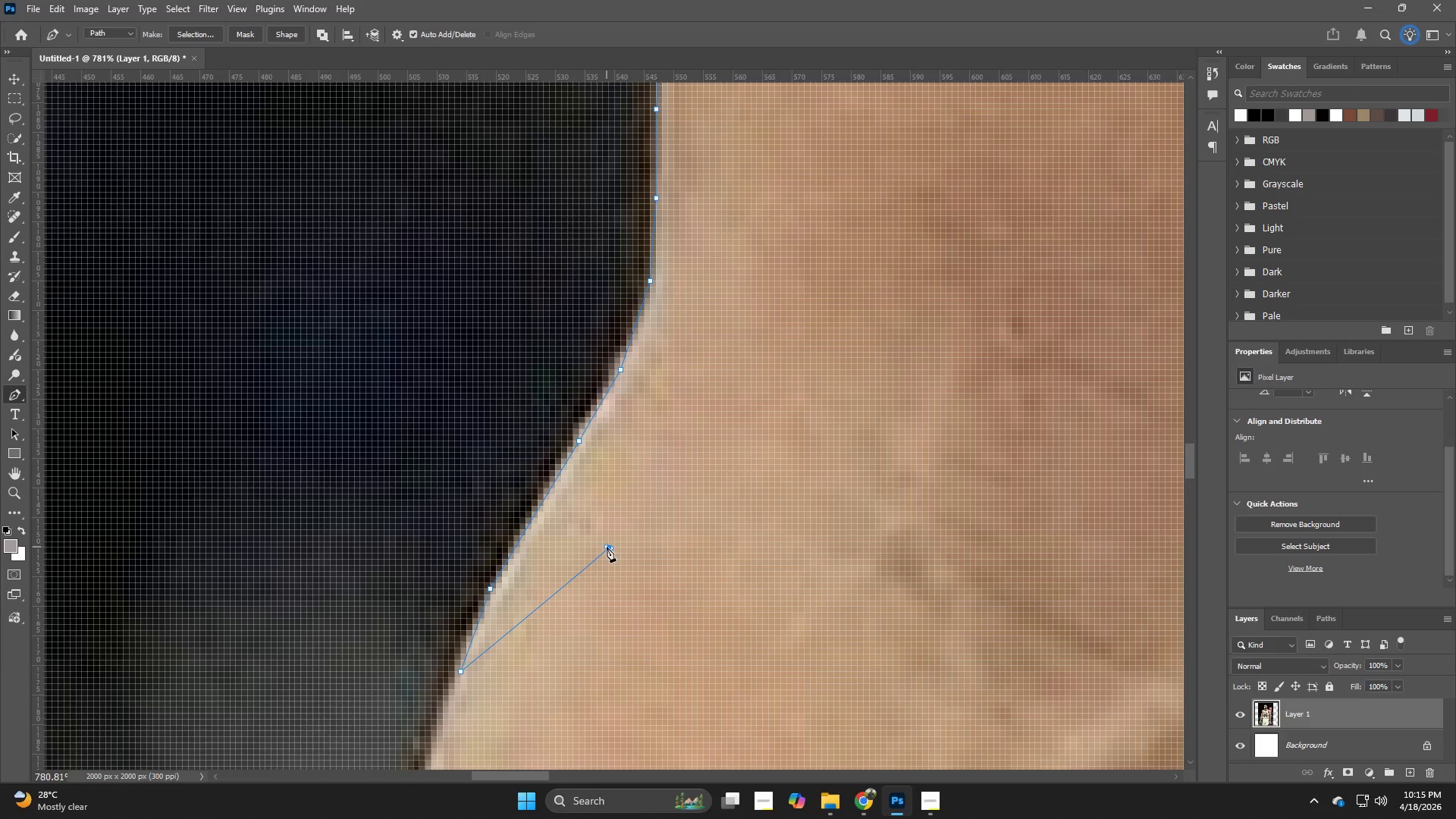 
key(Control+ControlLeft)
 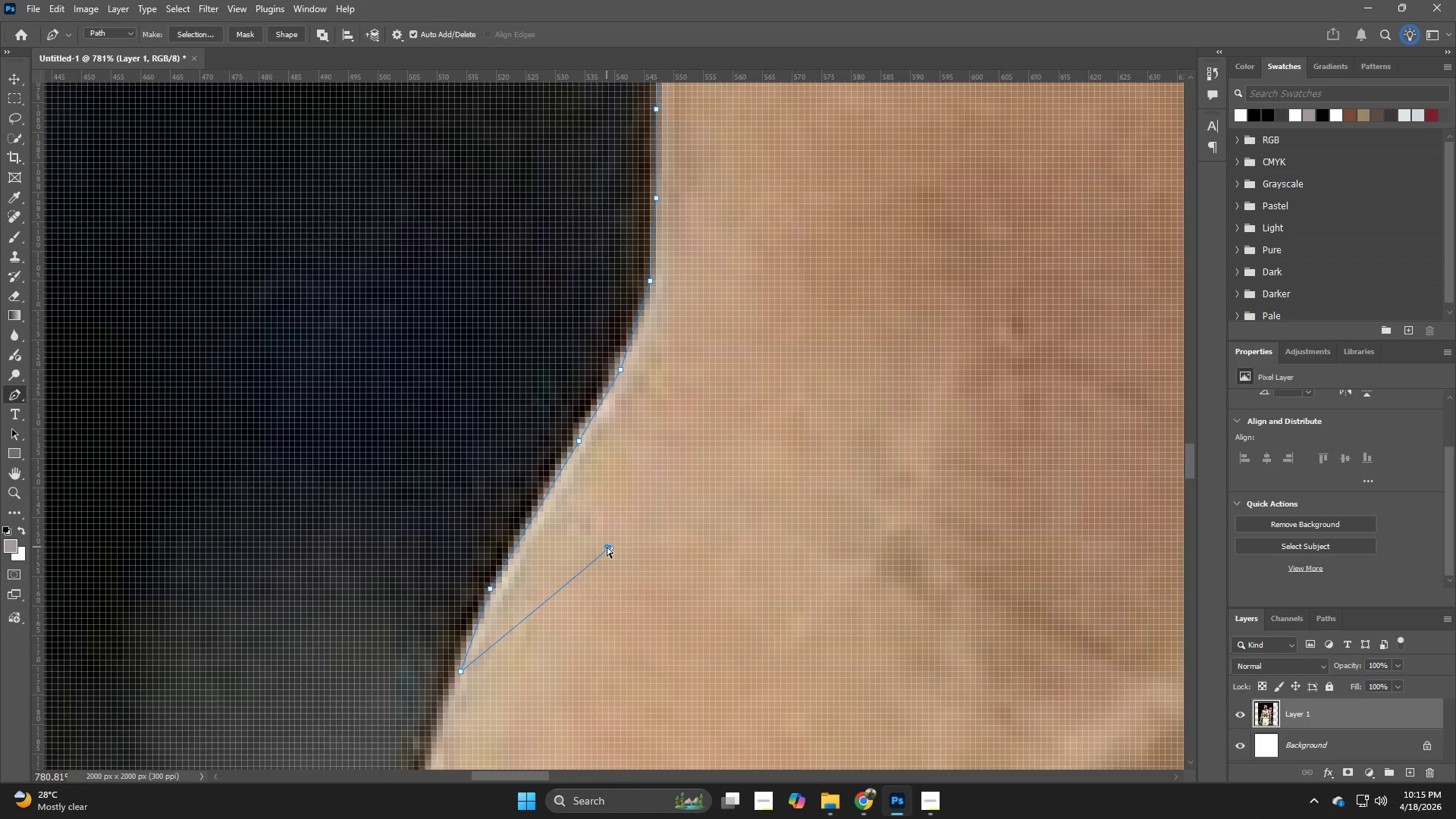 
key(Control+Z)
 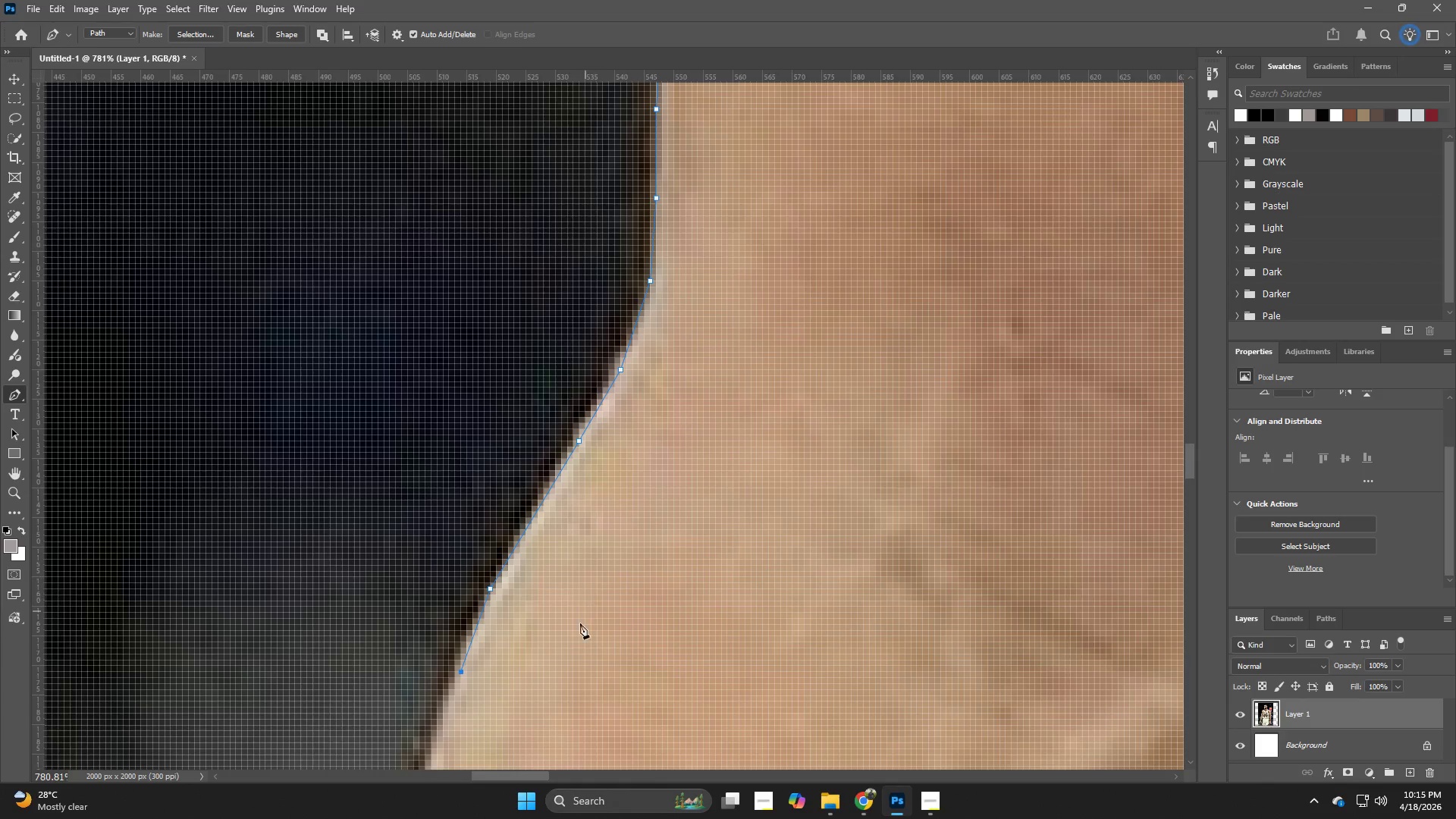 
hold_key(key=Space, duration=1.33)
 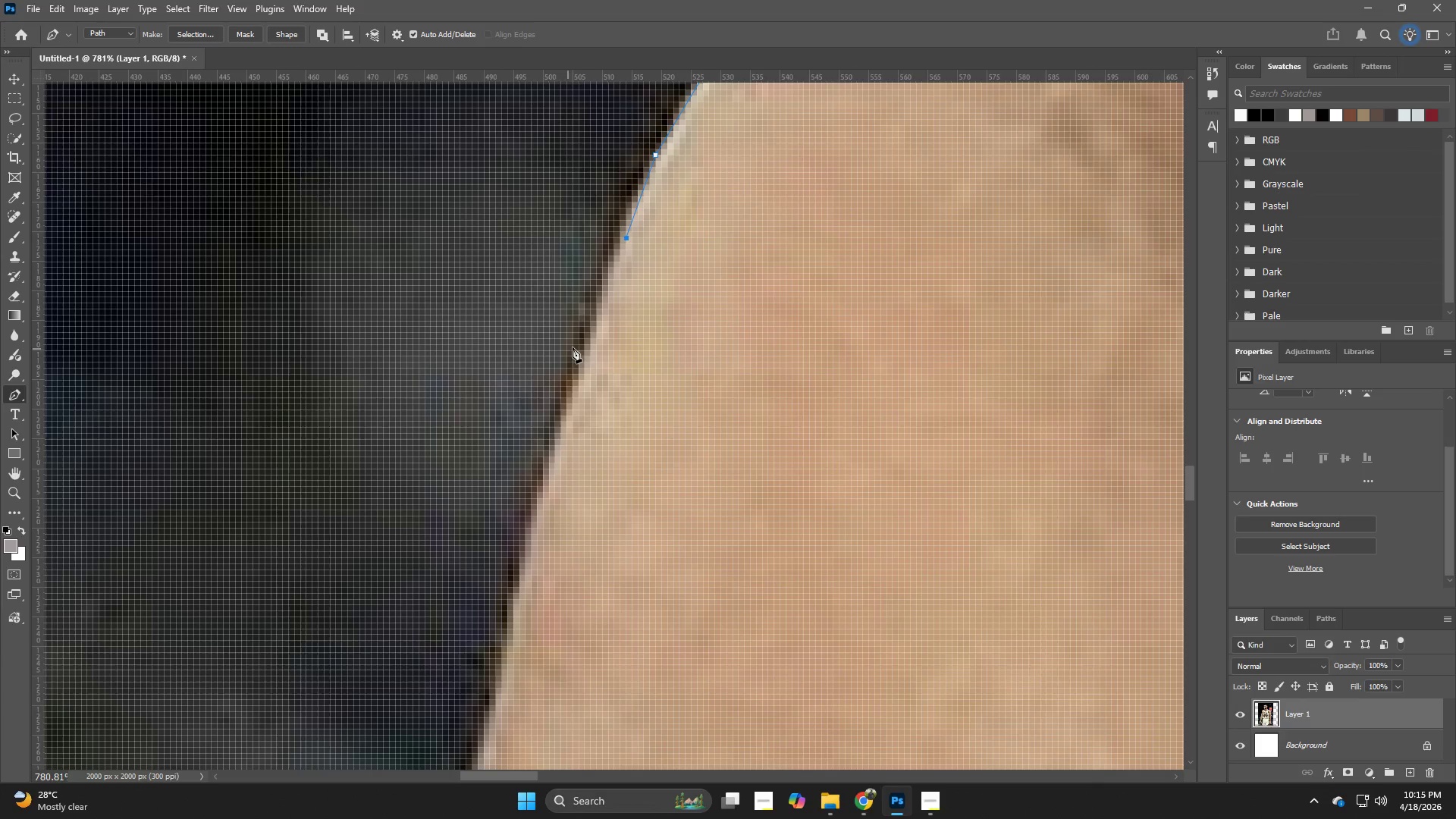 
left_click_drag(start_coordinate=[576, 636], to_coordinate=[741, 202])
 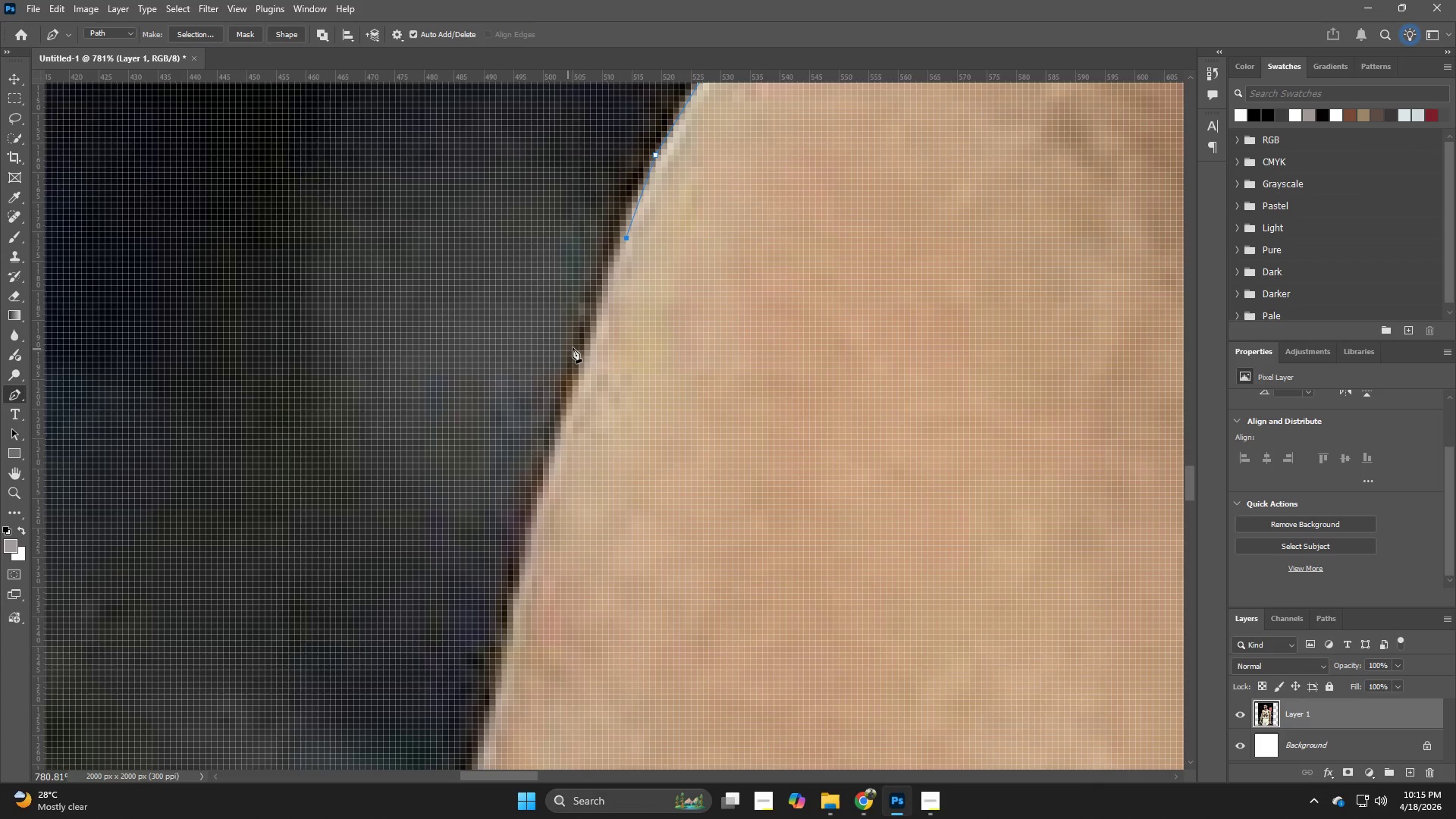 
hold_key(key=Space, duration=4.61)
 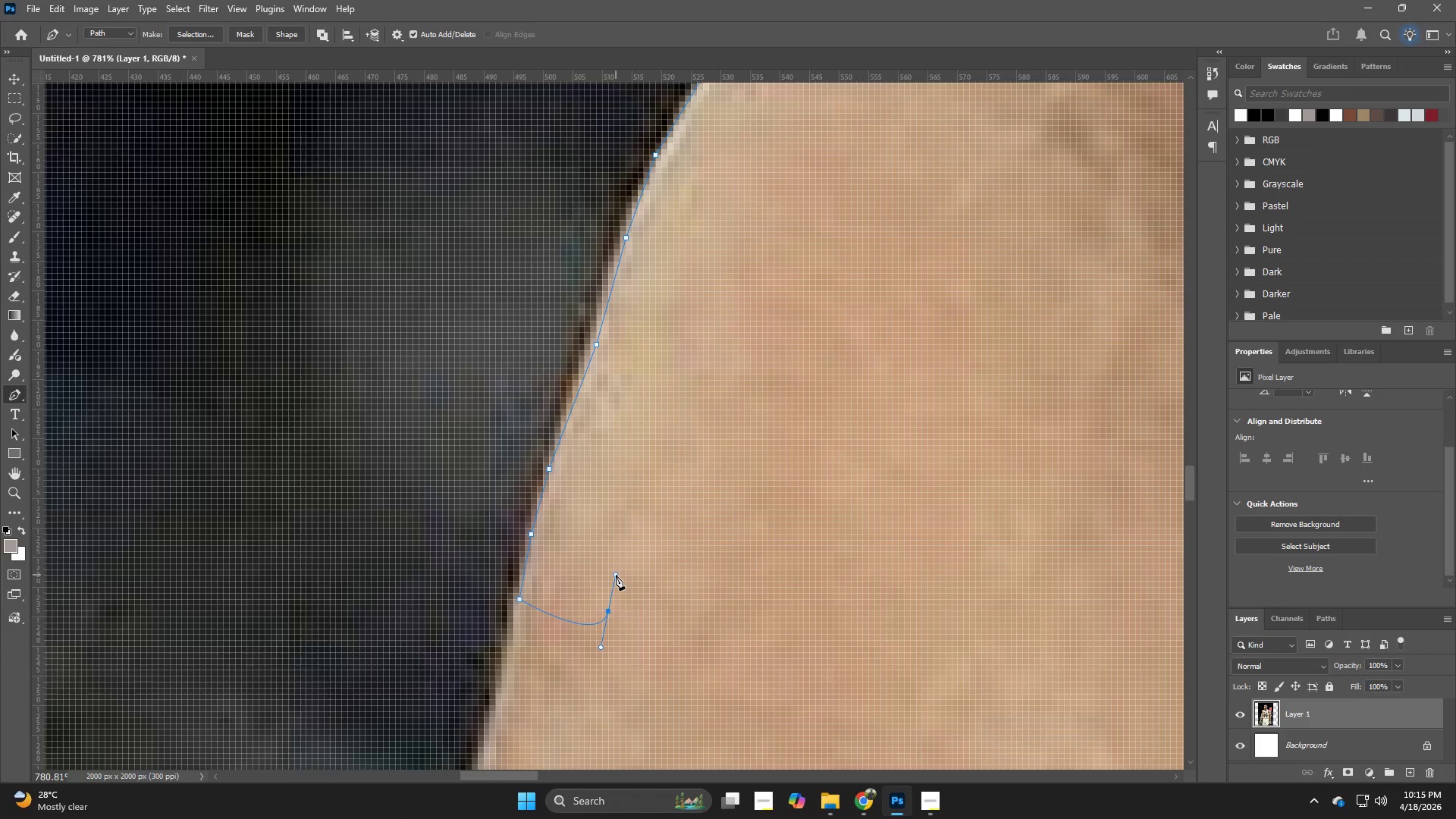 
left_click([594, 347])
 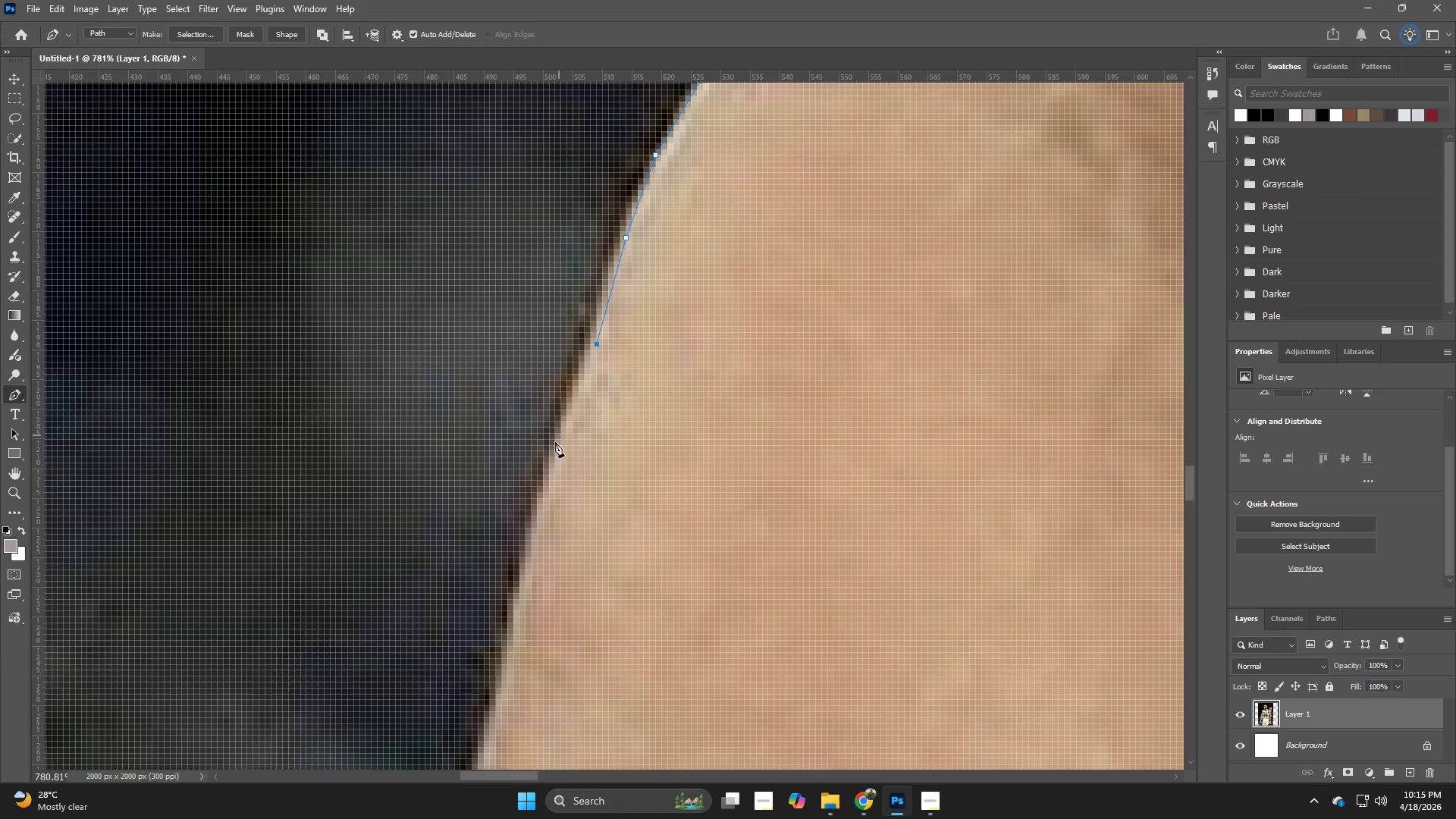 
left_click([548, 466])
 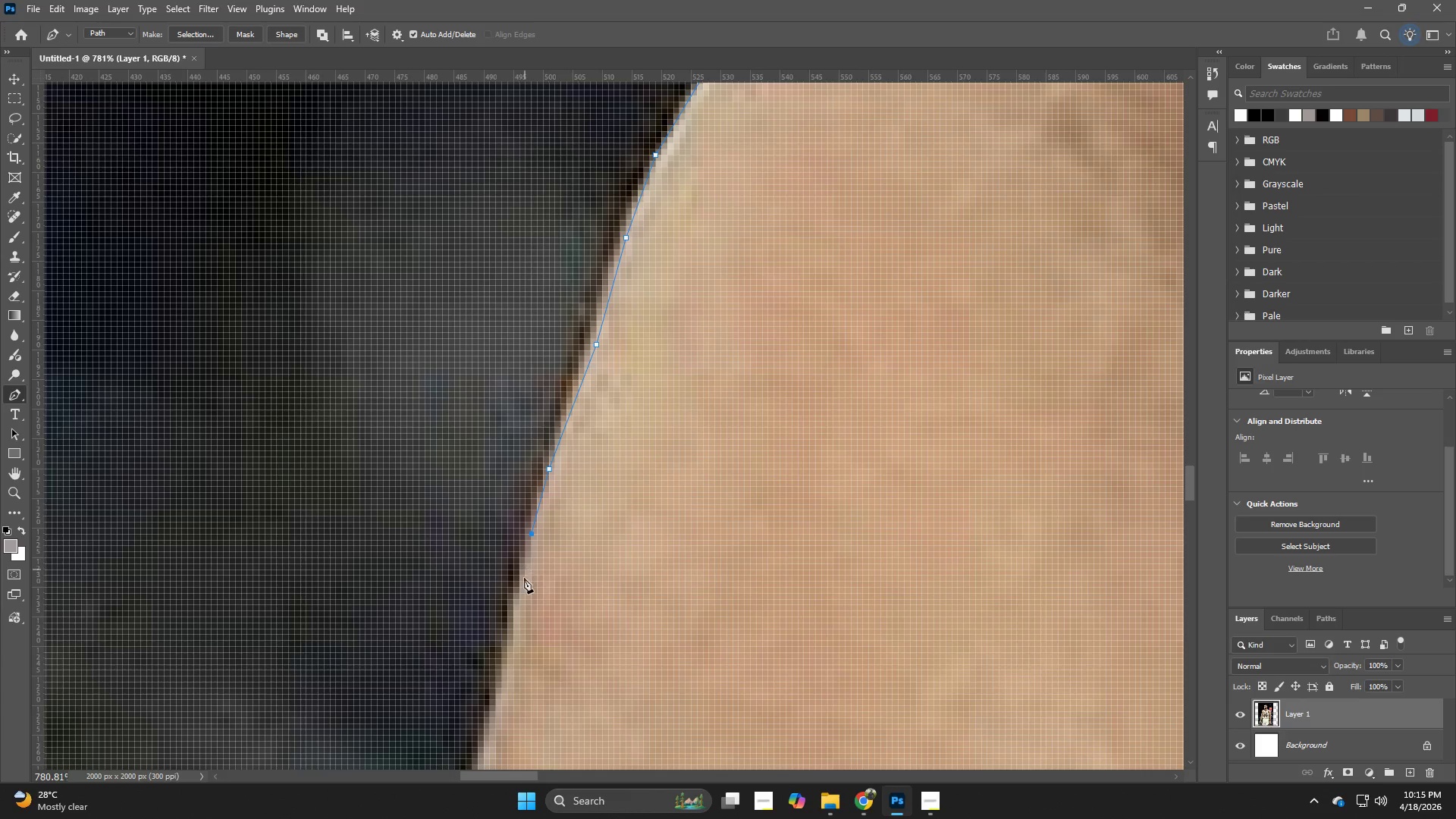 
left_click([522, 599])
 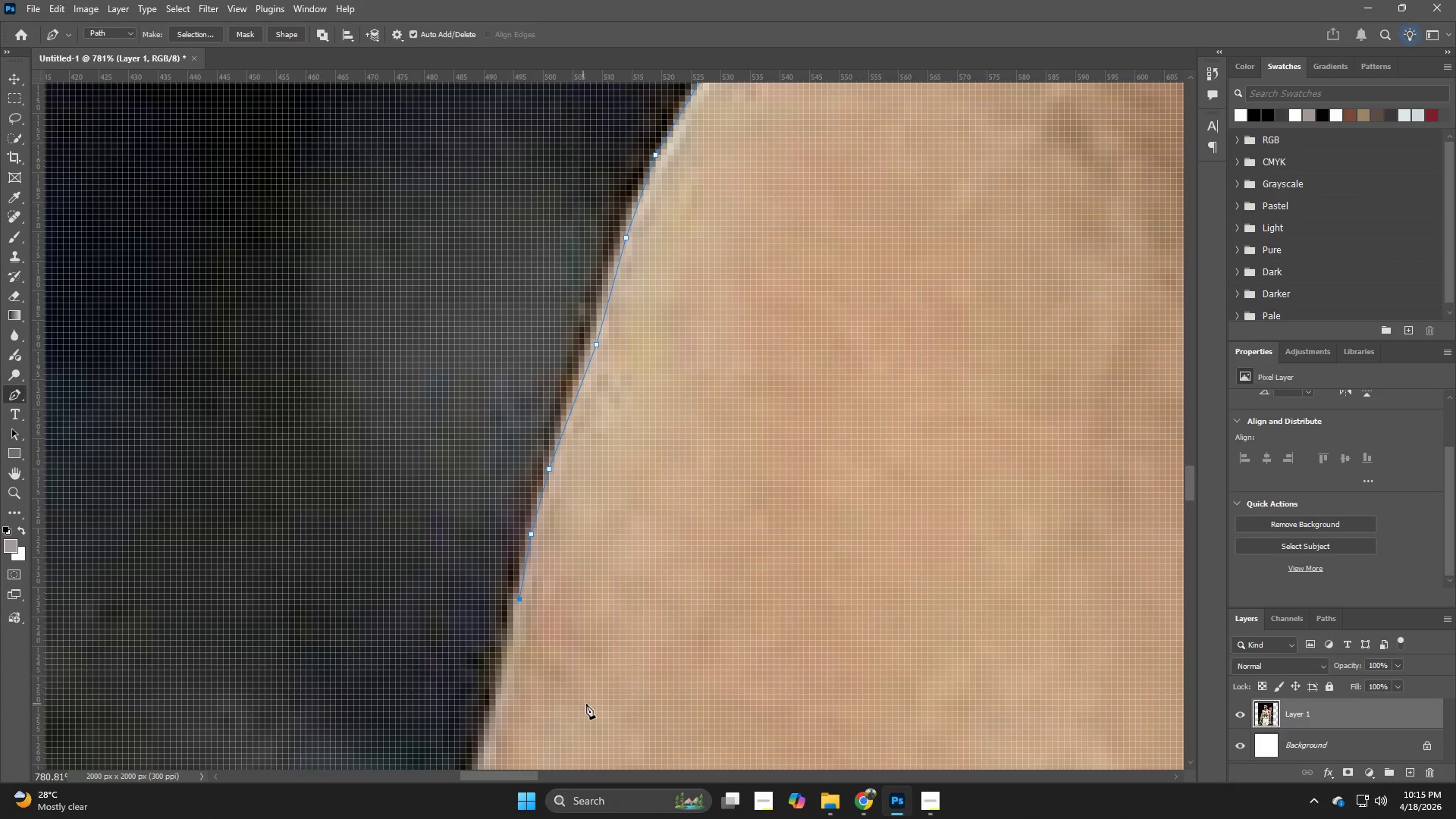 
left_click_drag(start_coordinate=[588, 703], to_coordinate=[616, 575])
 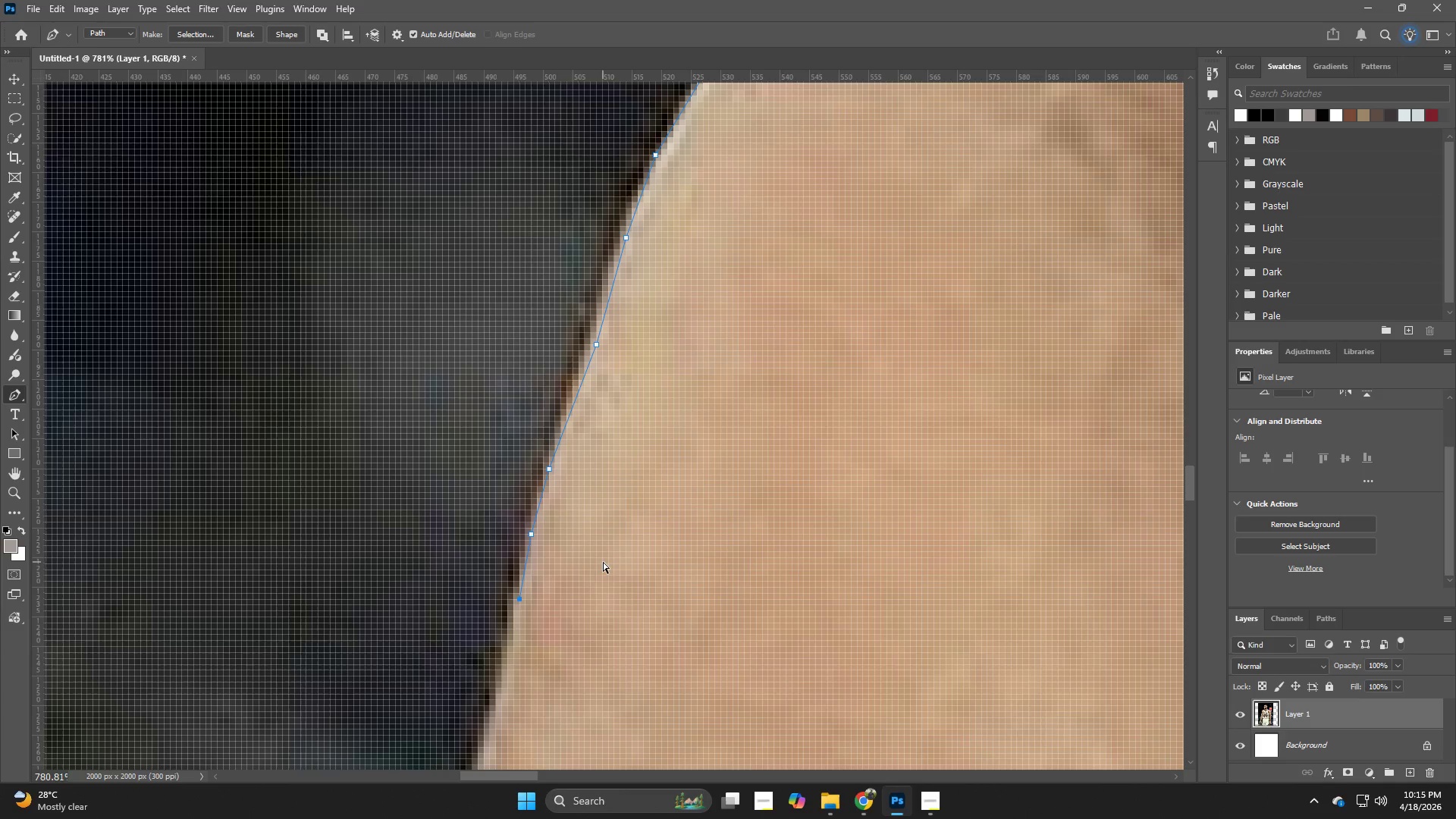 
hold_key(key=Space, duration=0.34)
 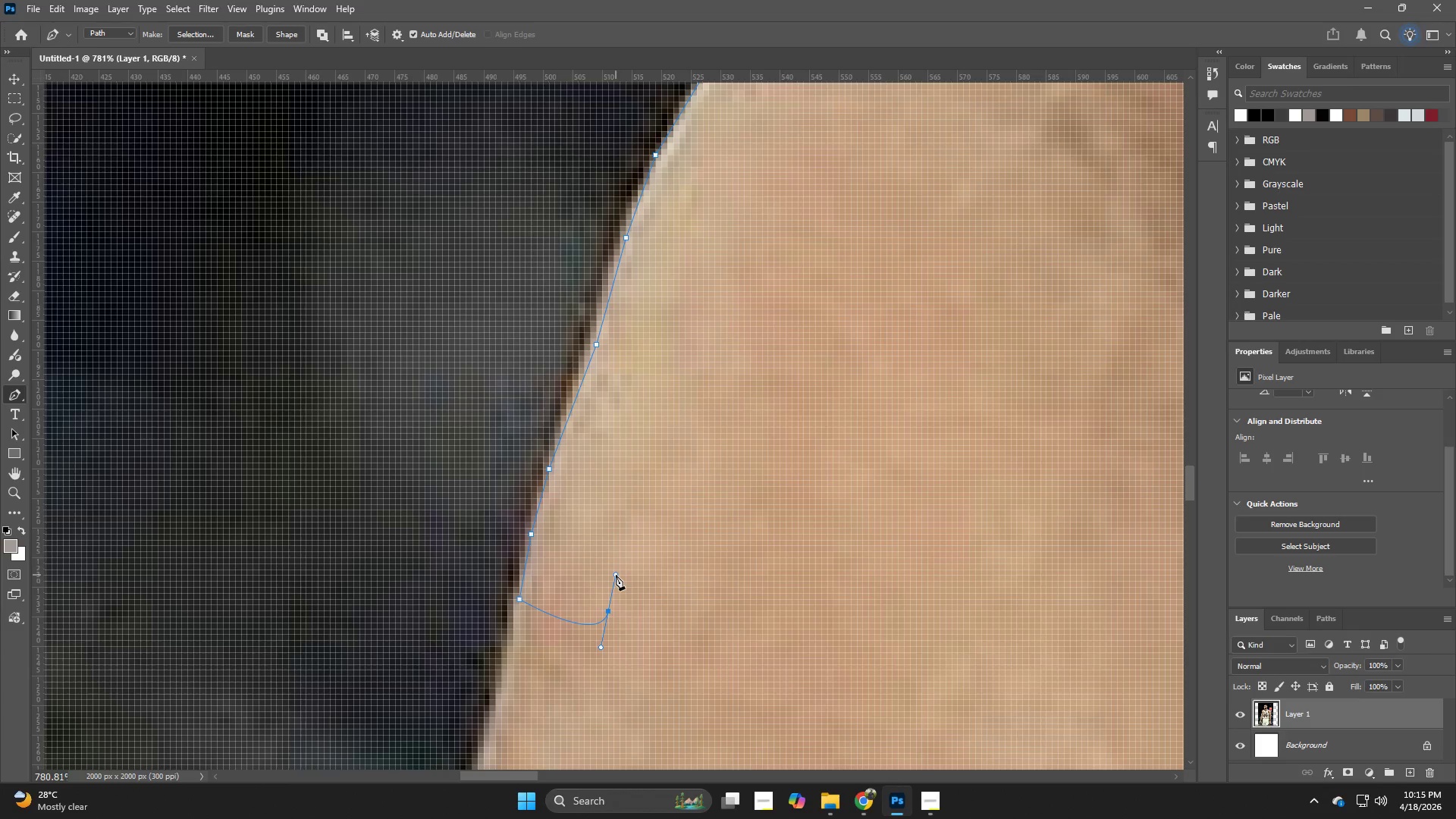 
key(Control+ControlLeft)
 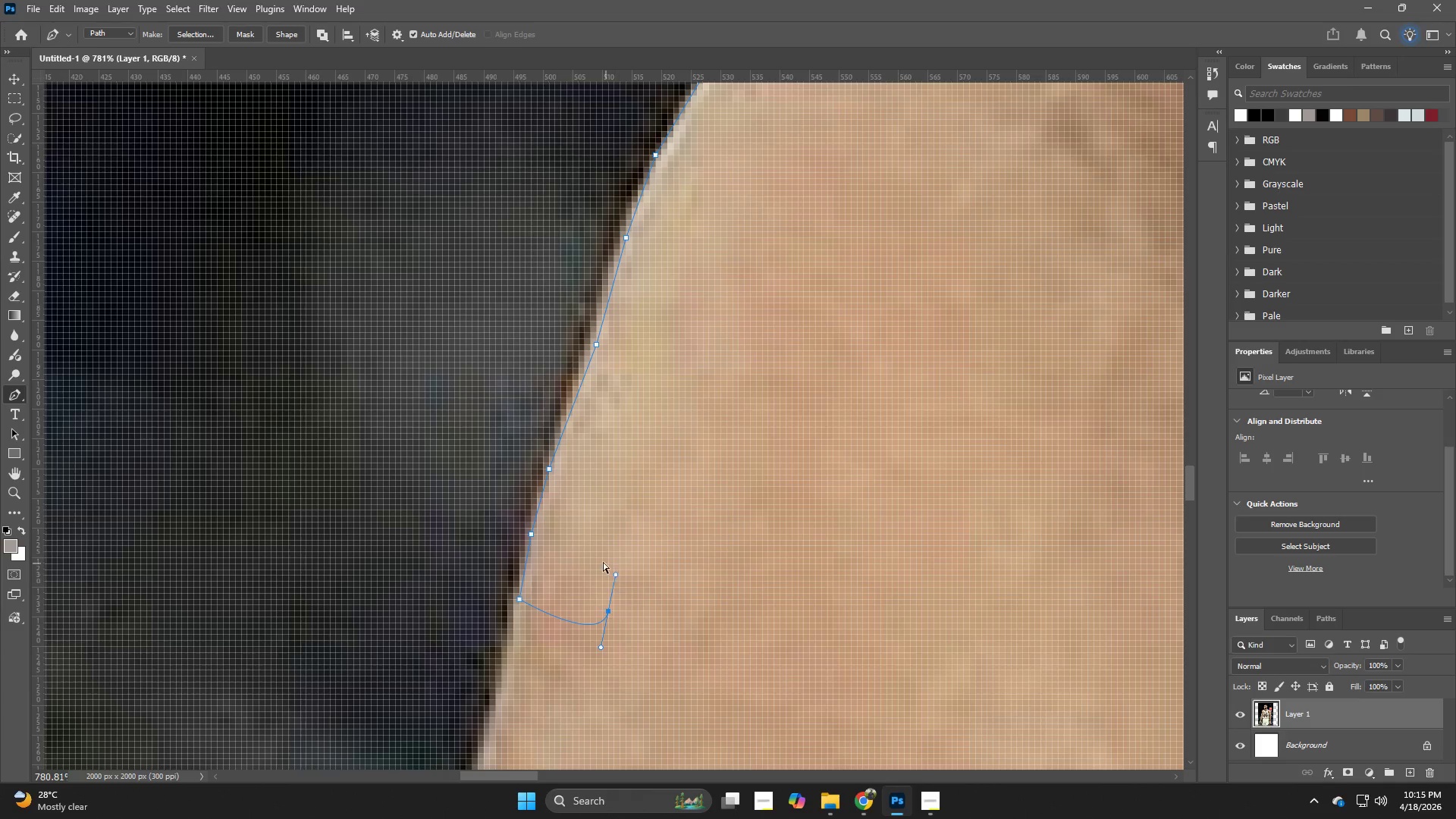 
key(Control+Z)
 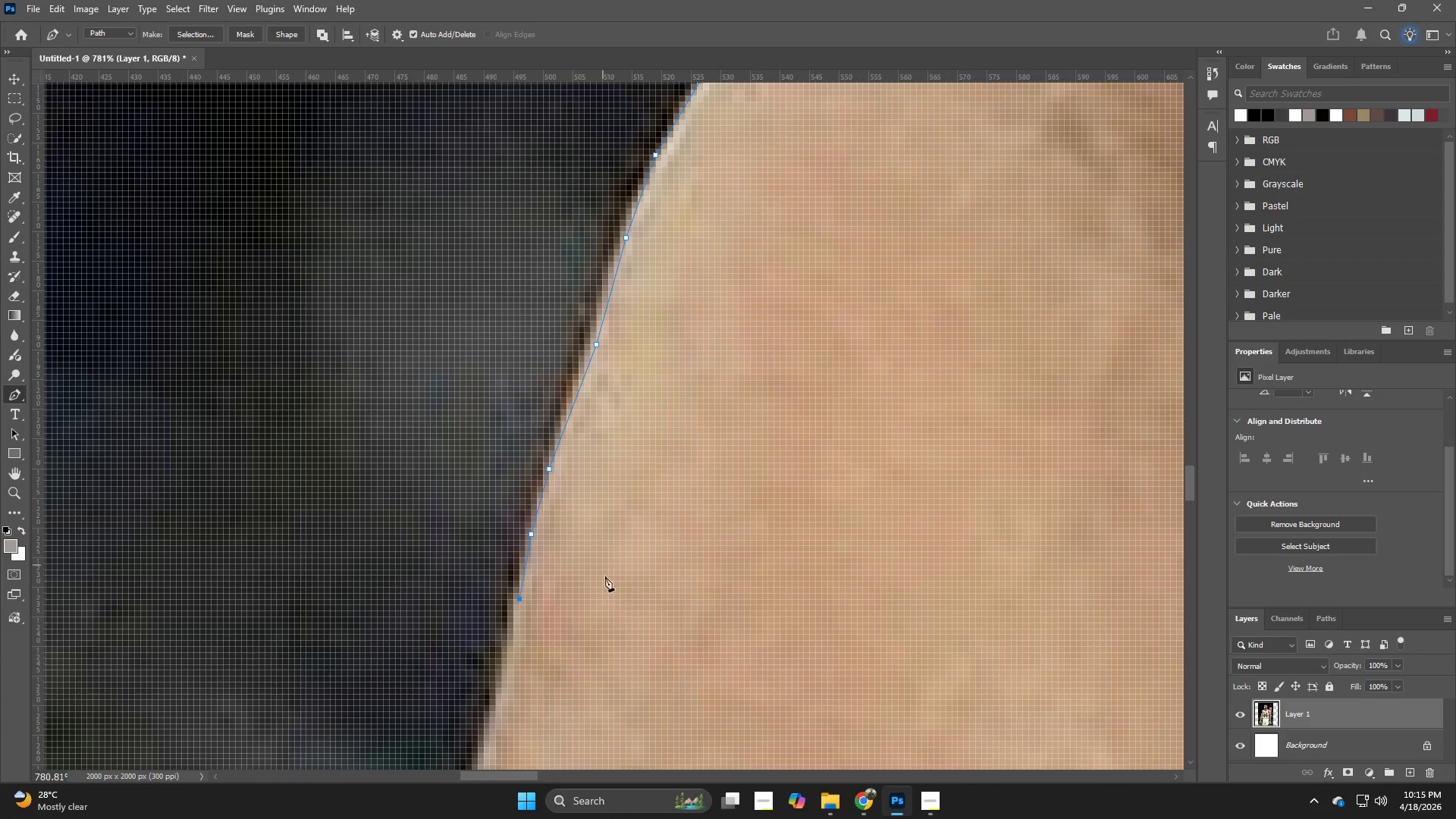 
hold_key(key=Space, duration=0.8)
 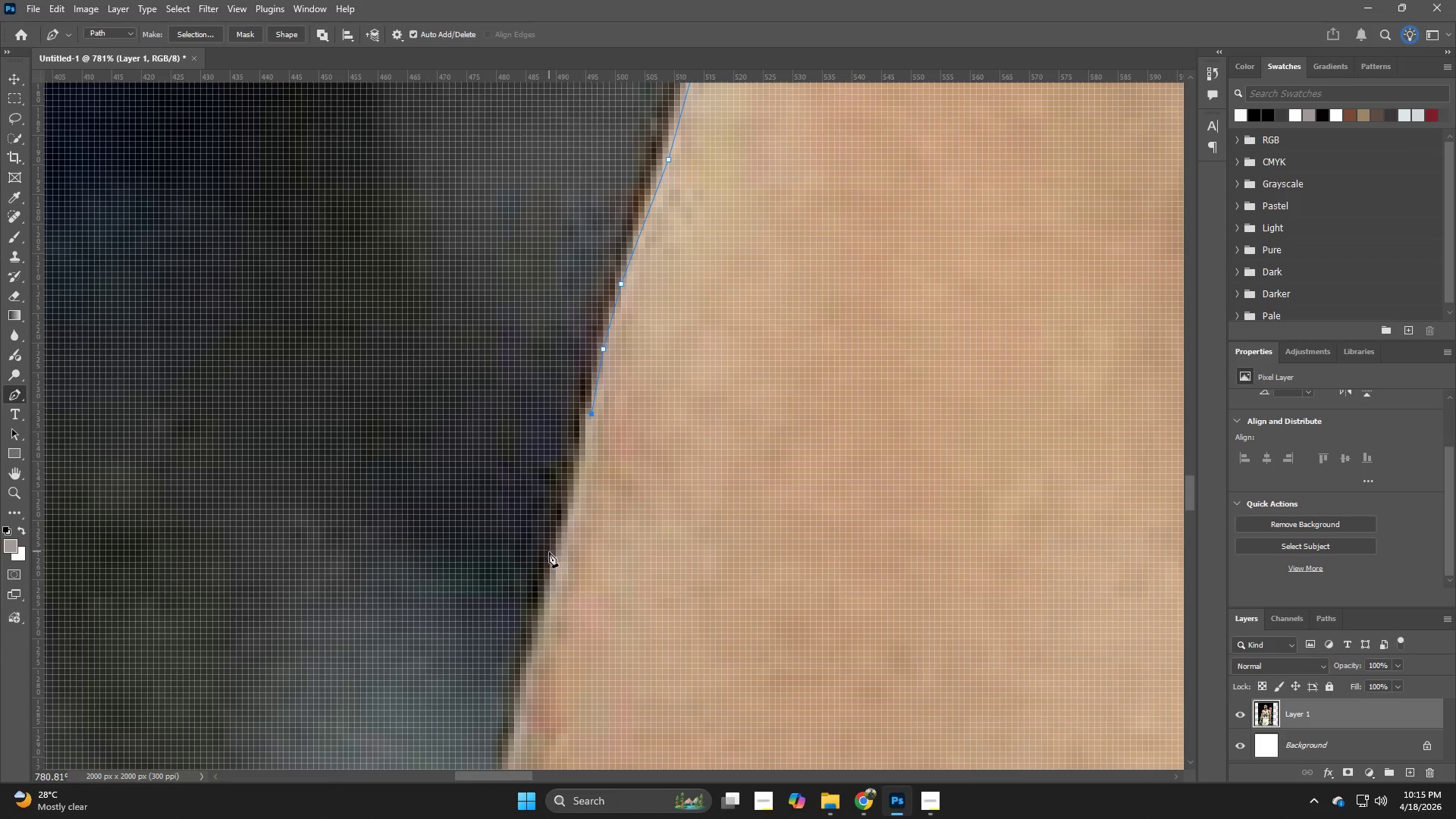 
left_click_drag(start_coordinate=[617, 610], to_coordinate=[689, 425])
 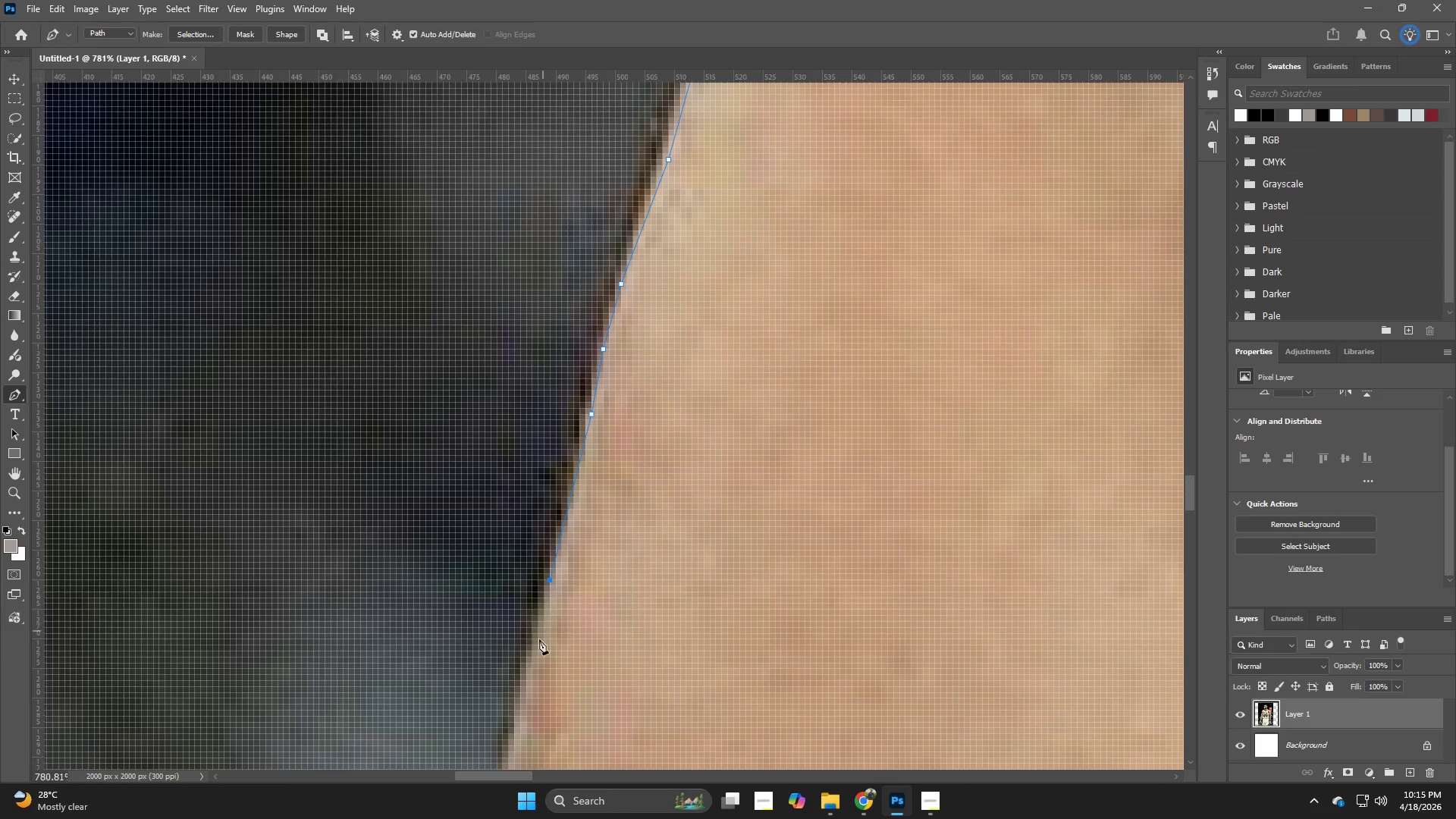 
left_click([528, 676])
 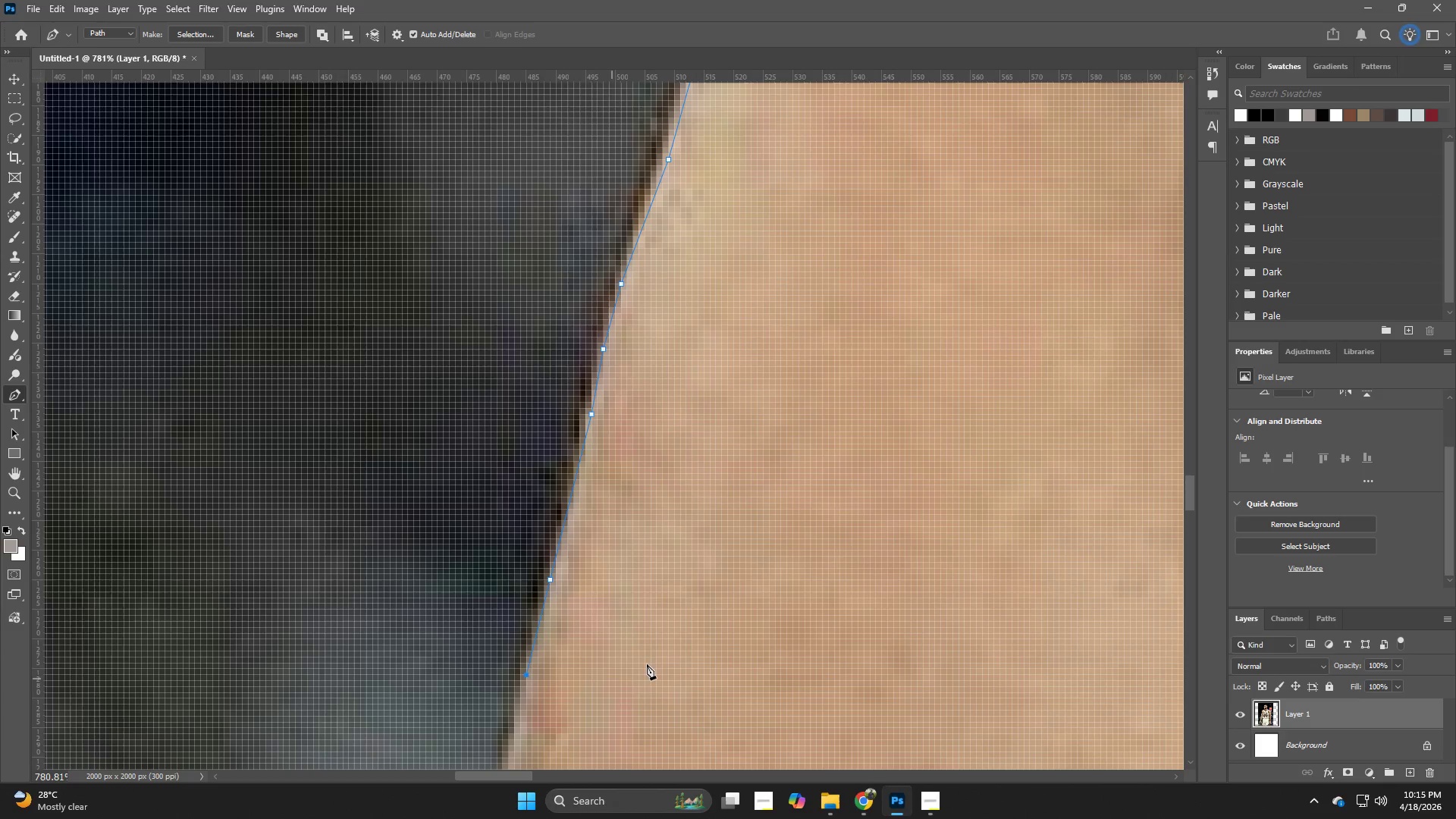 
left_click_drag(start_coordinate=[648, 664], to_coordinate=[692, 519])
 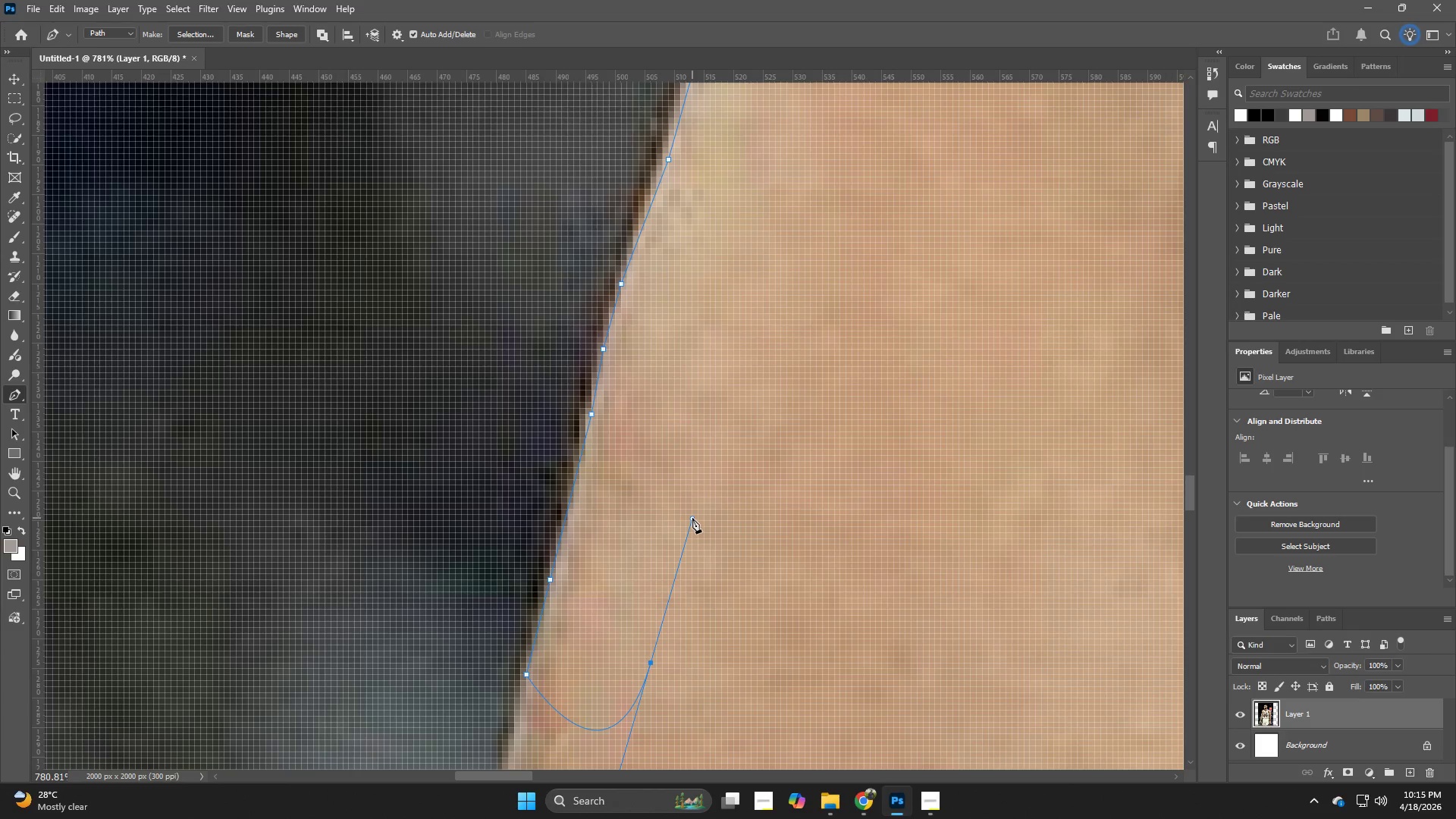 
key(Control+ControlLeft)
 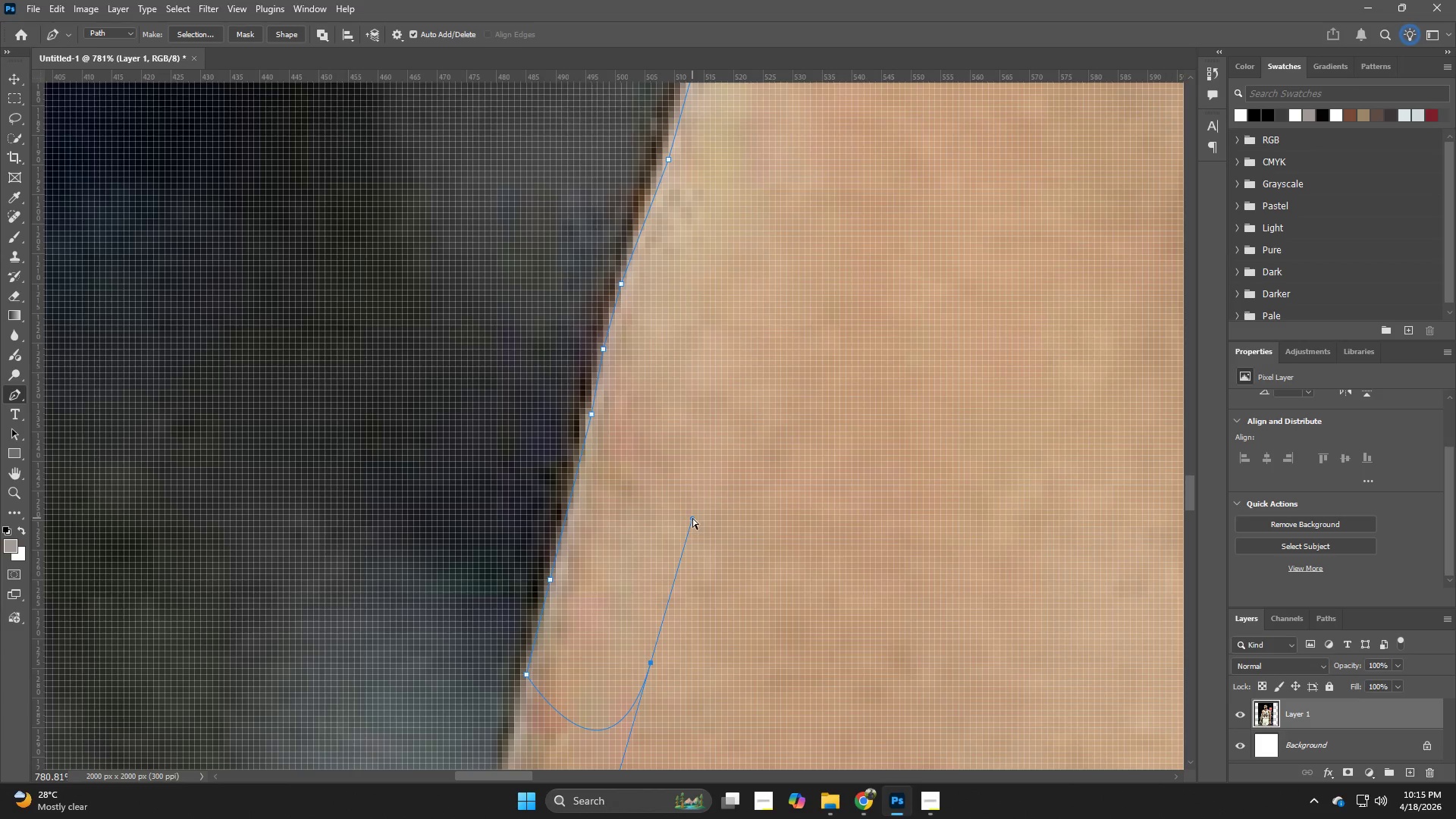 
key(Control+Z)
 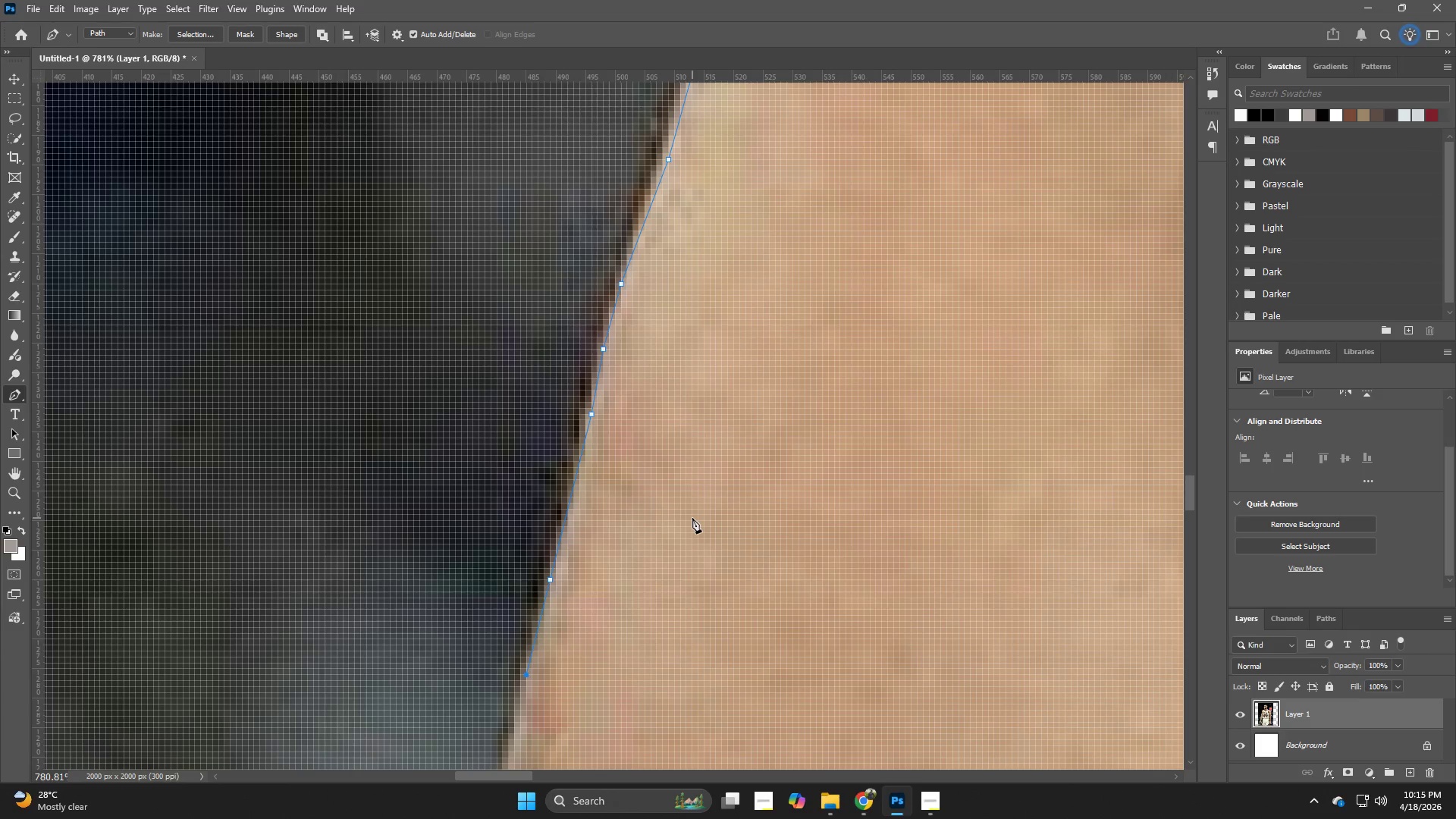 
hold_key(key=Space, duration=1.14)
 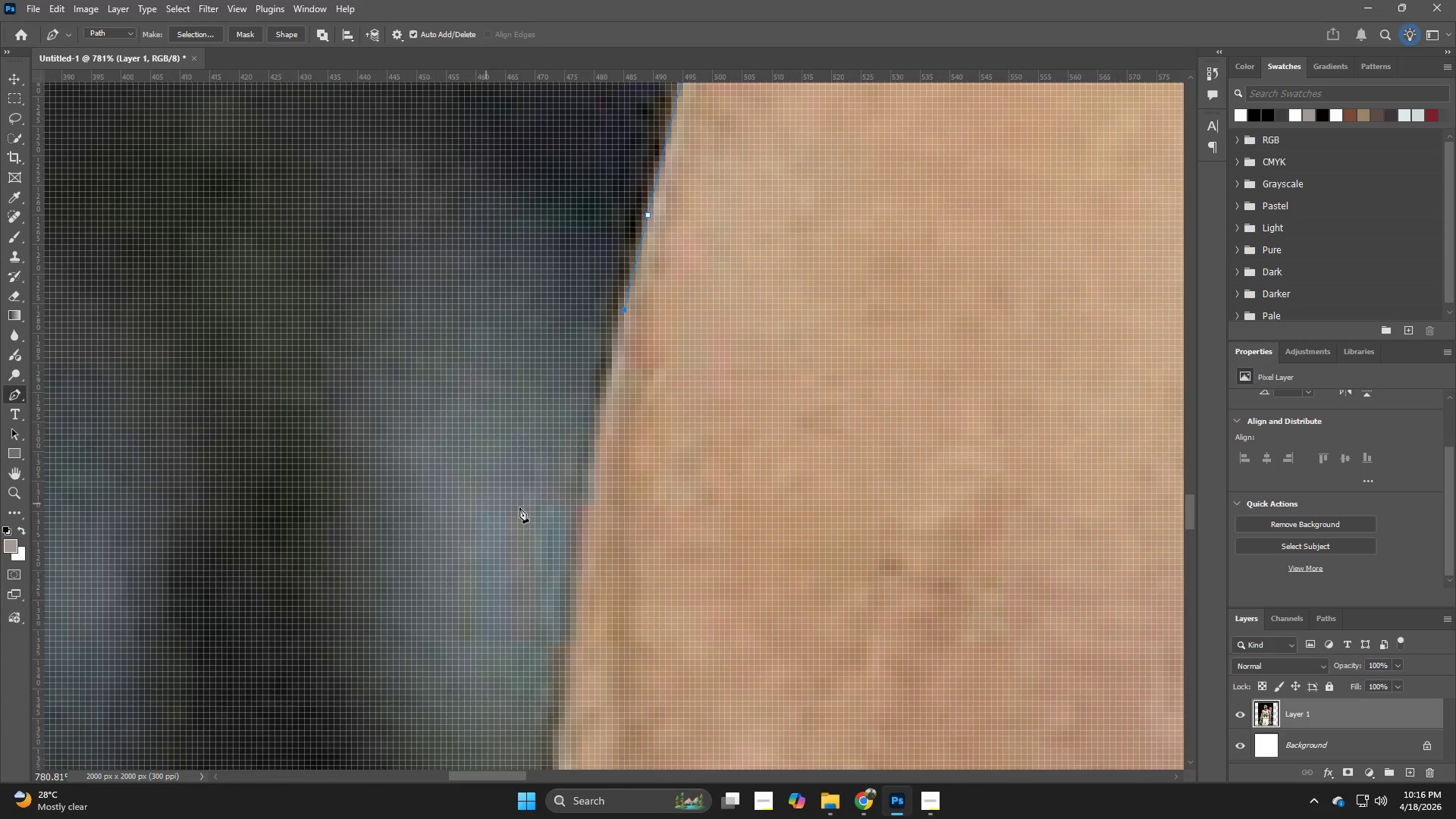 
left_click_drag(start_coordinate=[679, 551], to_coordinate=[780, 202])
 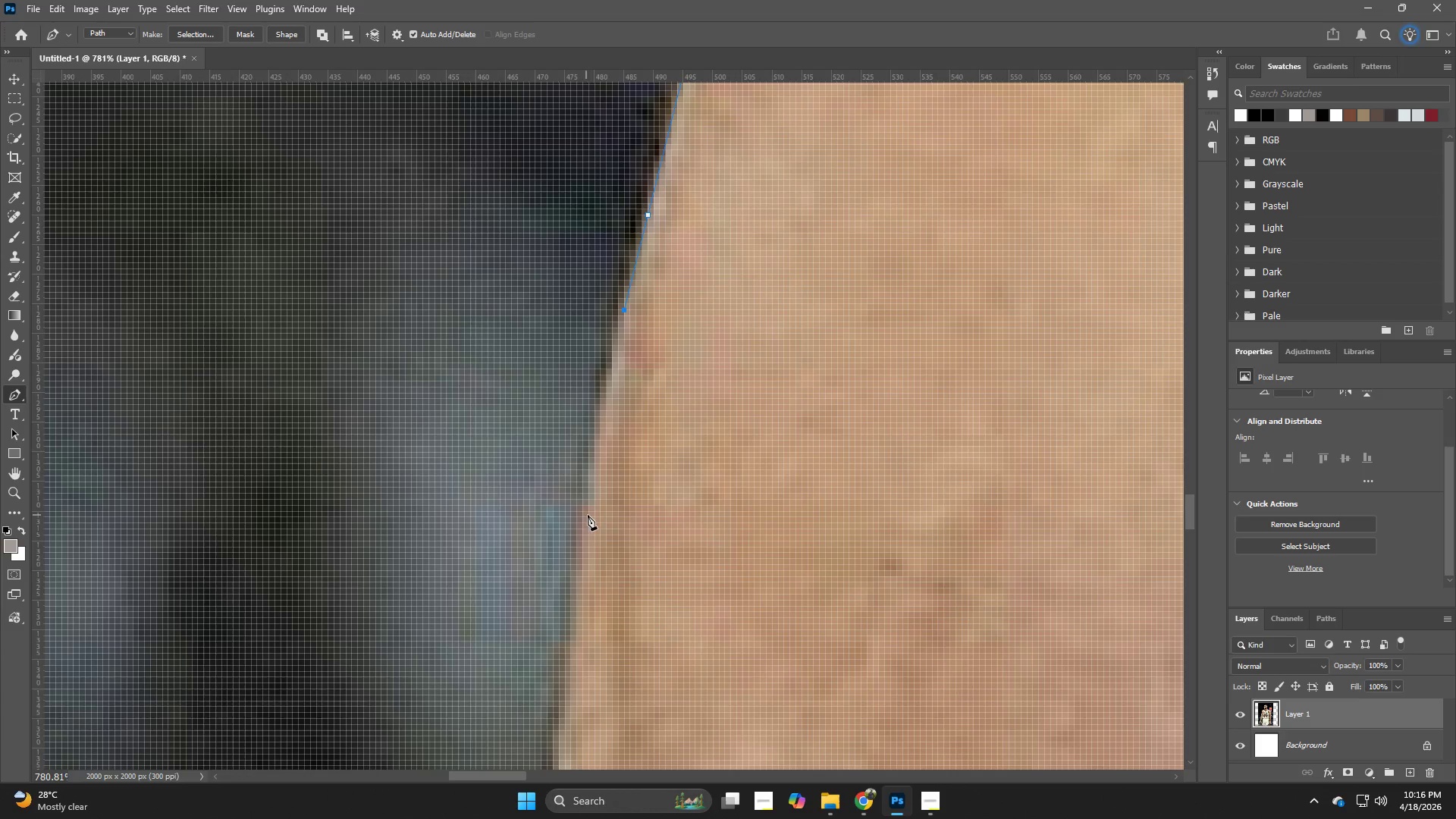 
left_click([592, 512])
 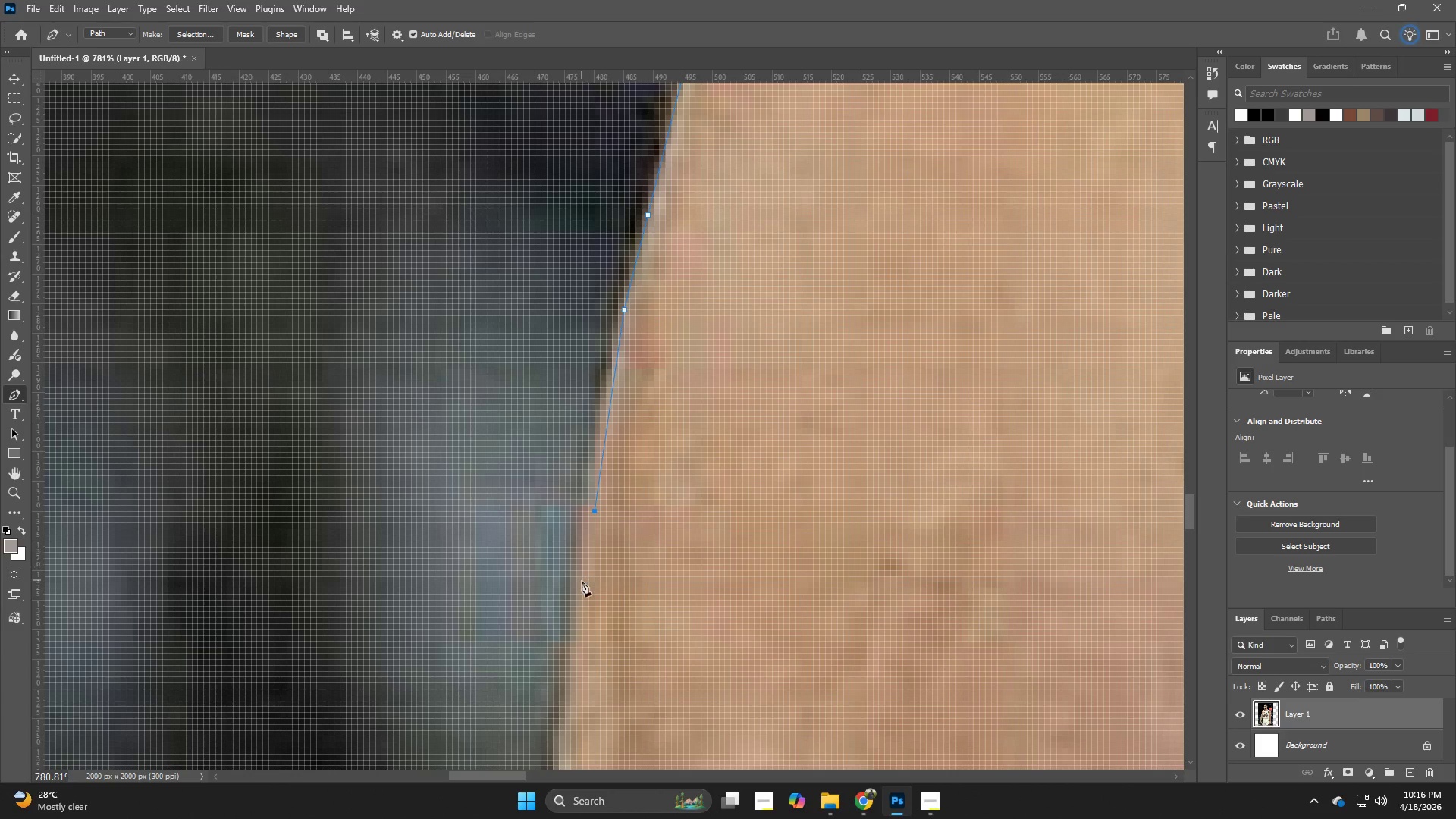 
left_click([582, 587])
 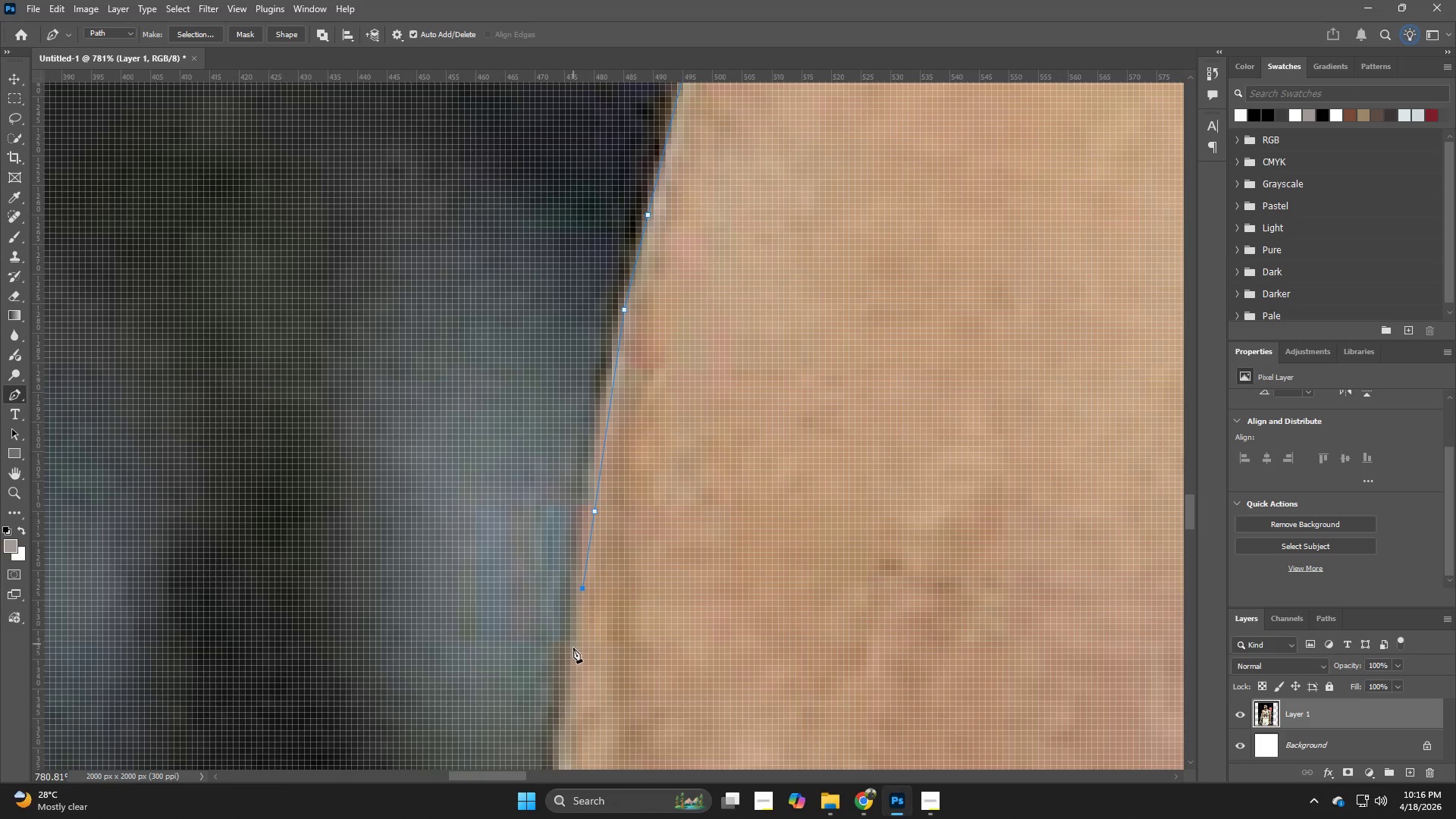 
left_click([573, 659])
 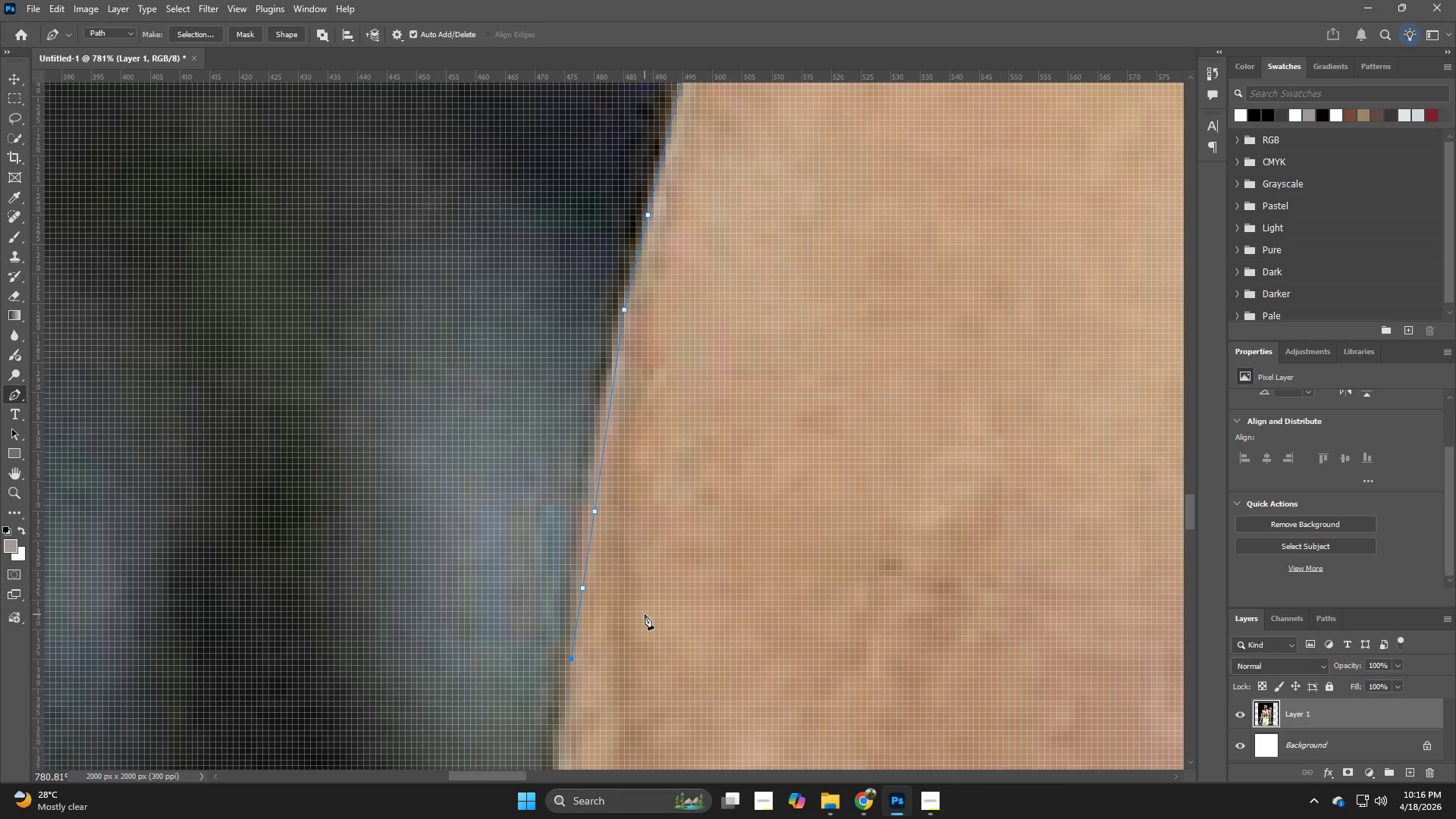 
hold_key(key=Space, duration=0.81)
 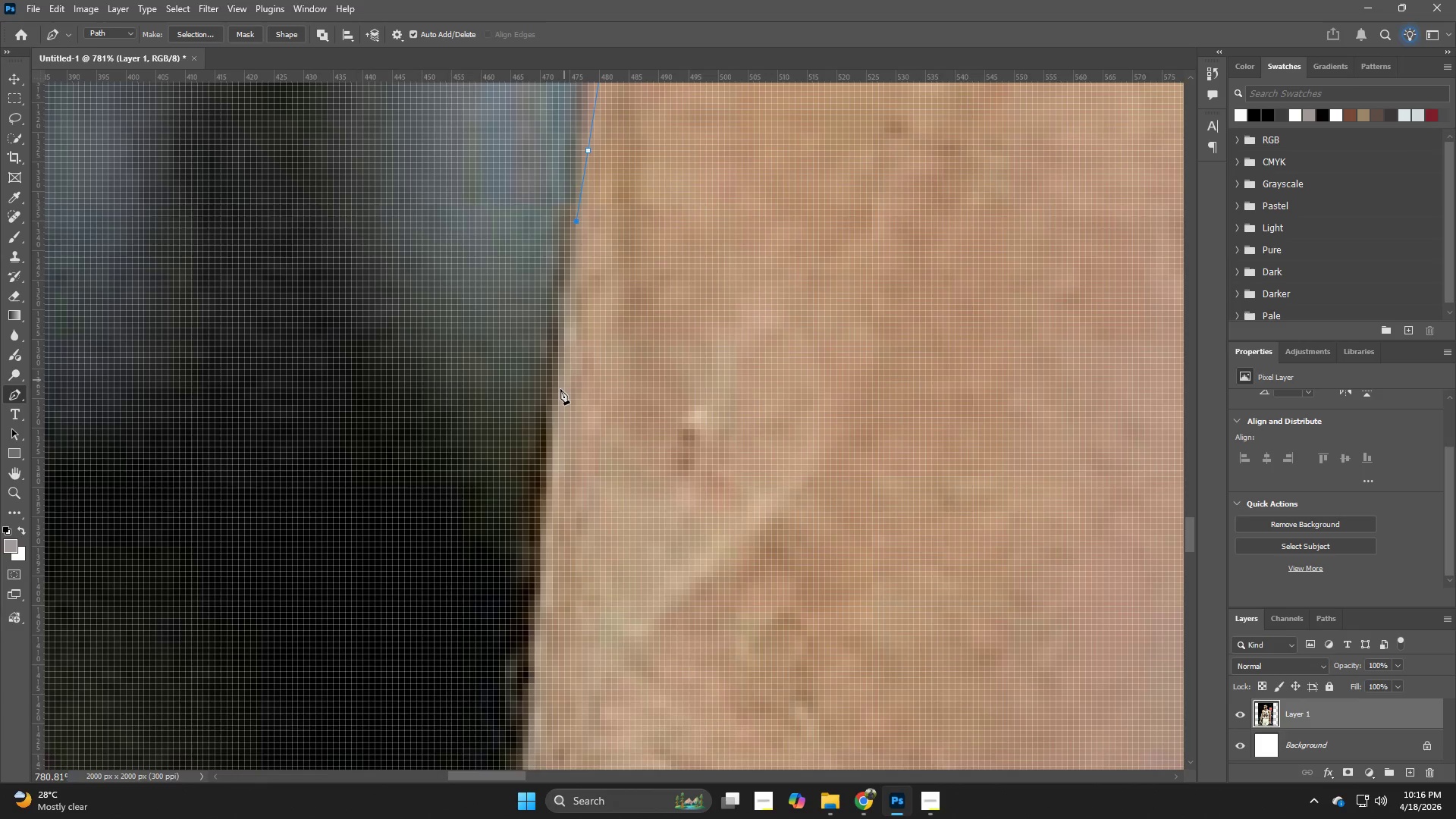 
left_click_drag(start_coordinate=[645, 614], to_coordinate=[661, 190])
 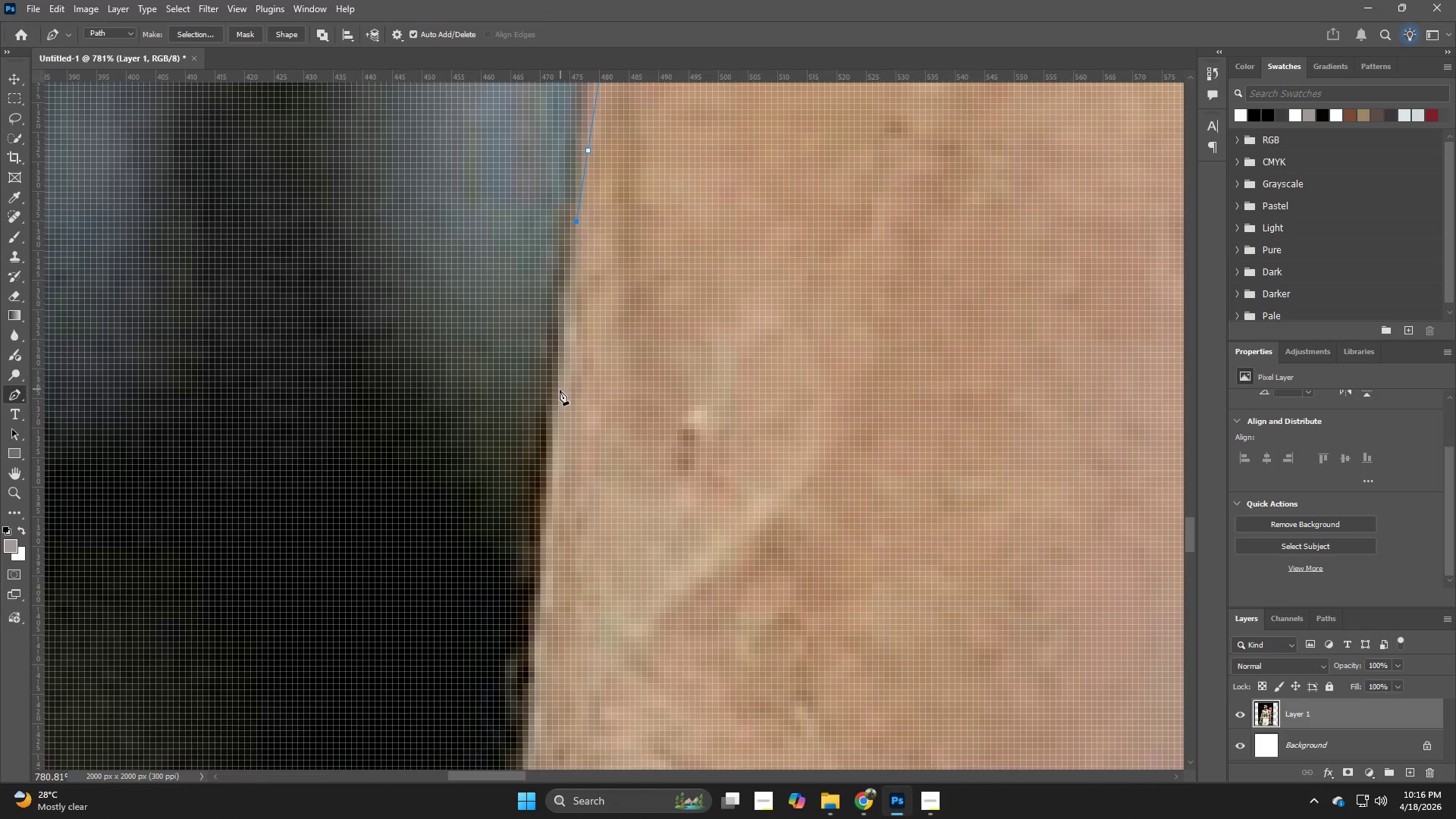 
left_click([560, 390])
 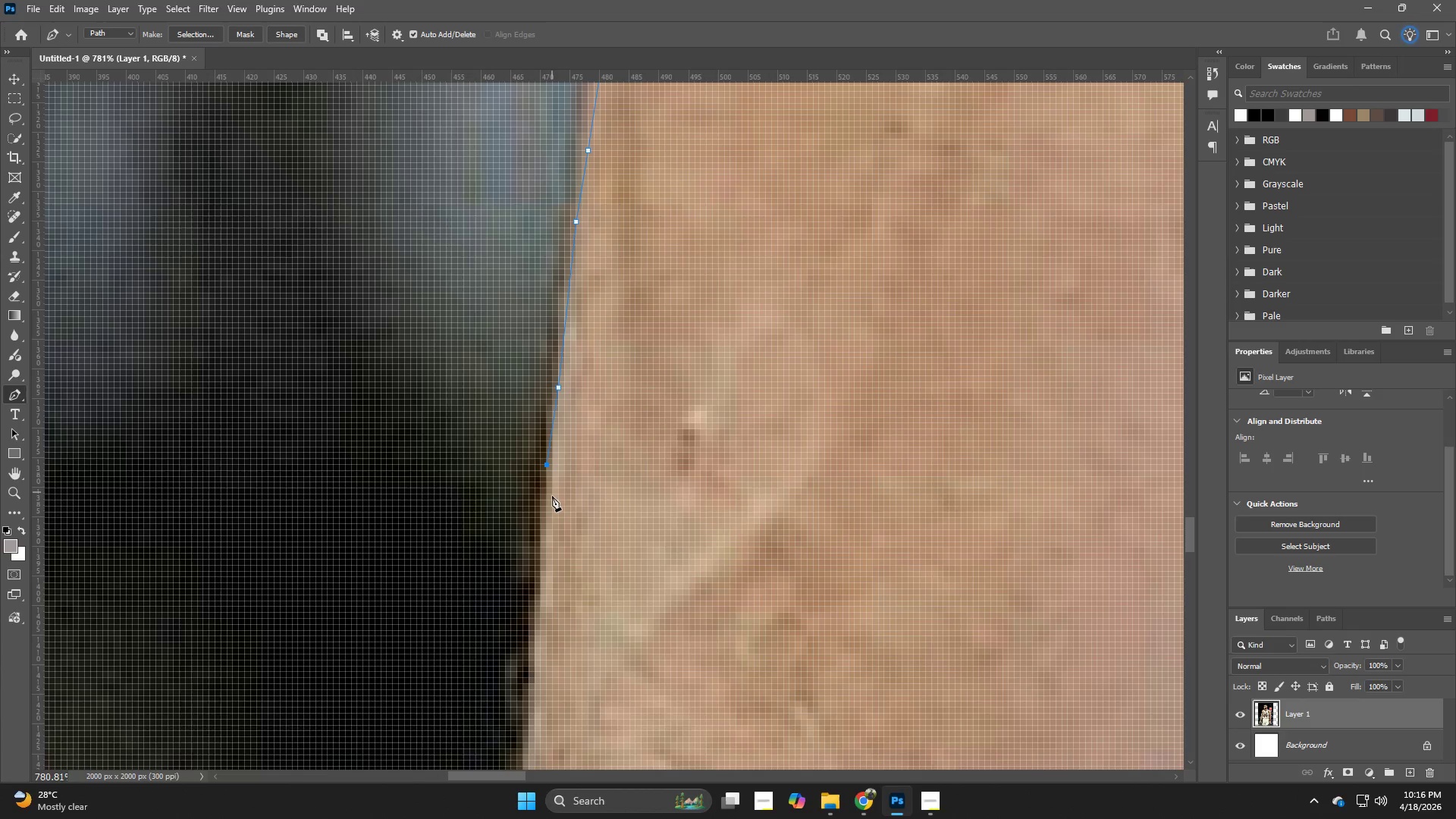 
key(Control+ControlLeft)
 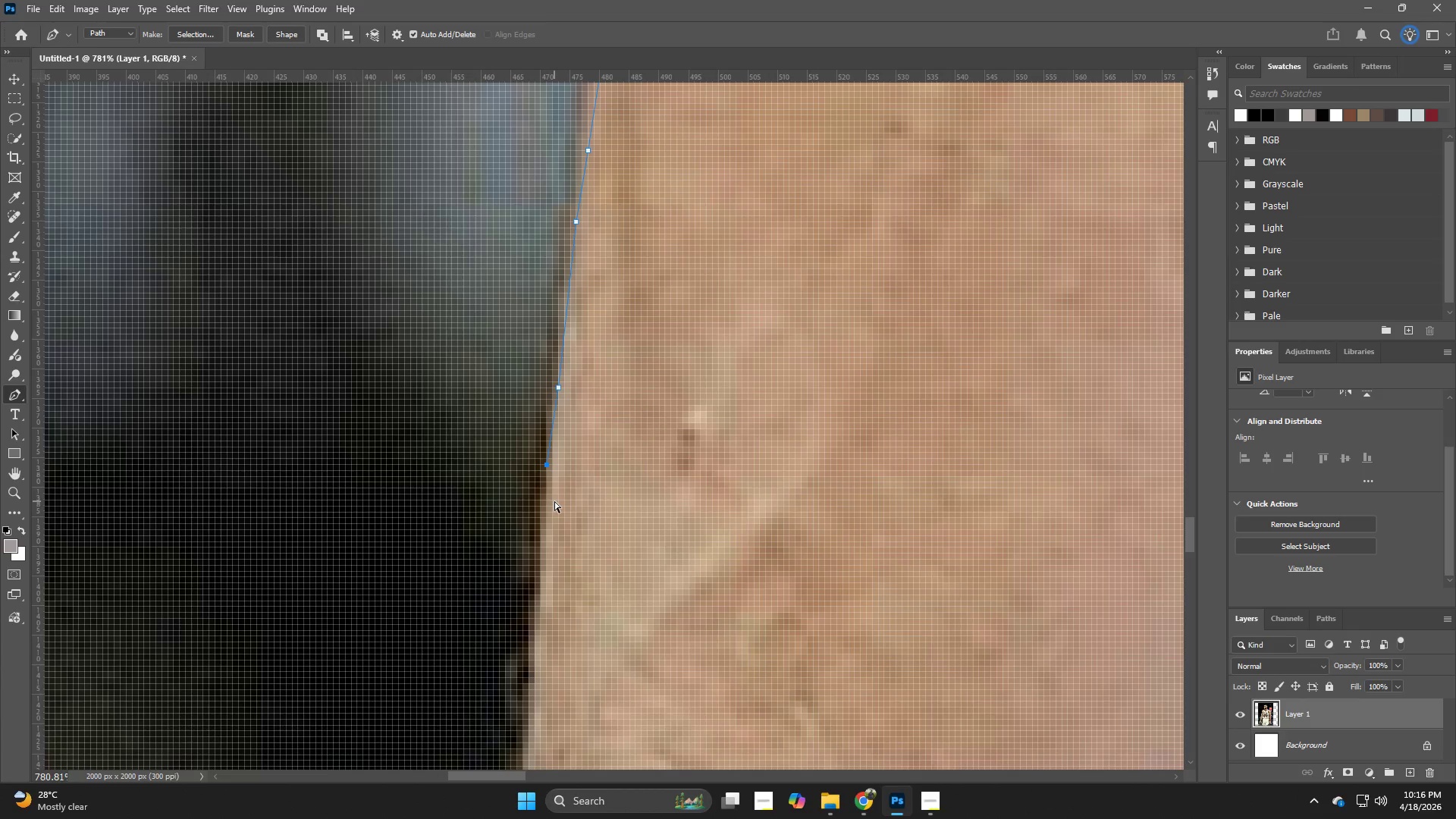 
key(Control+Z)
 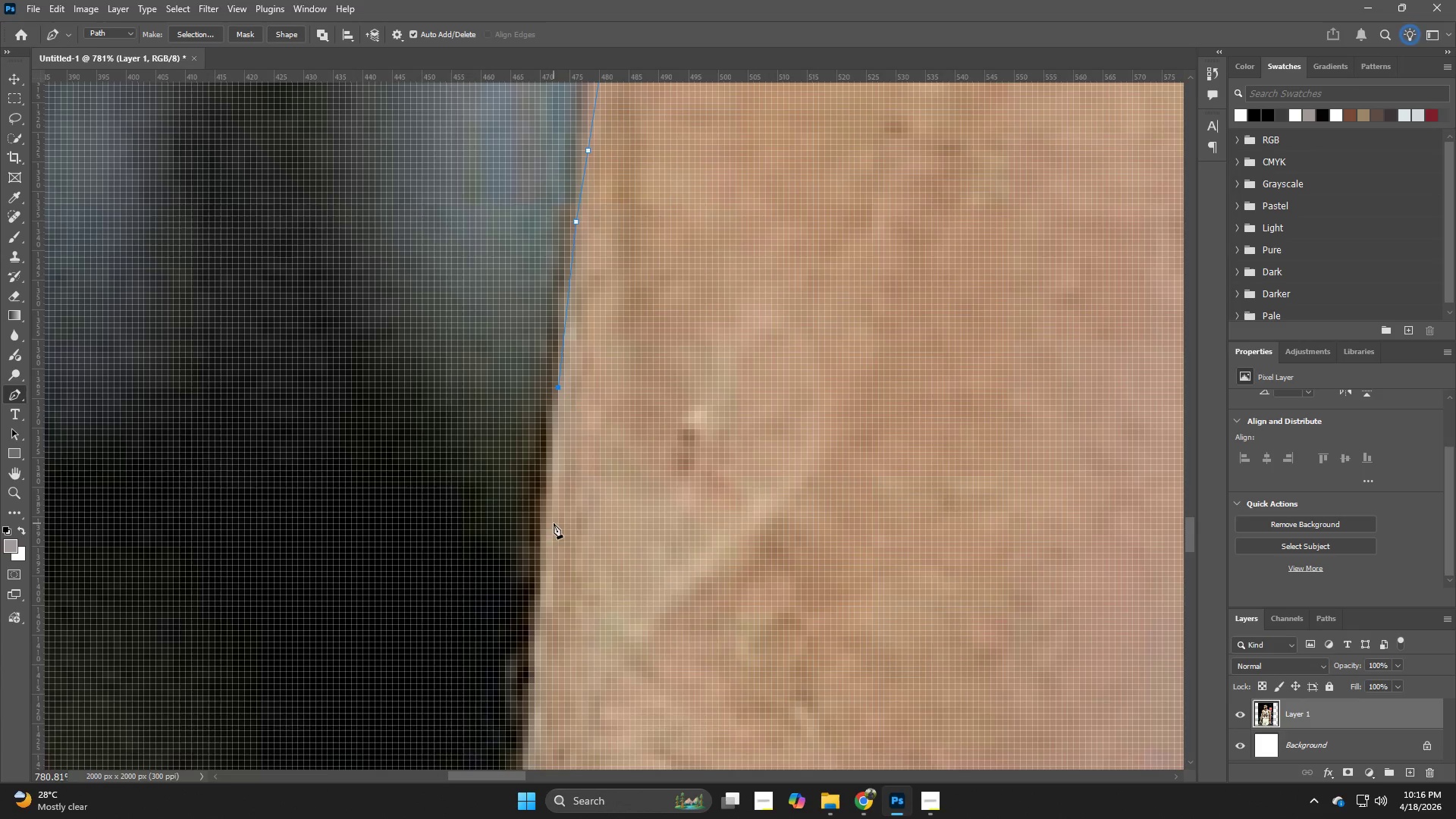 
left_click([547, 526])
 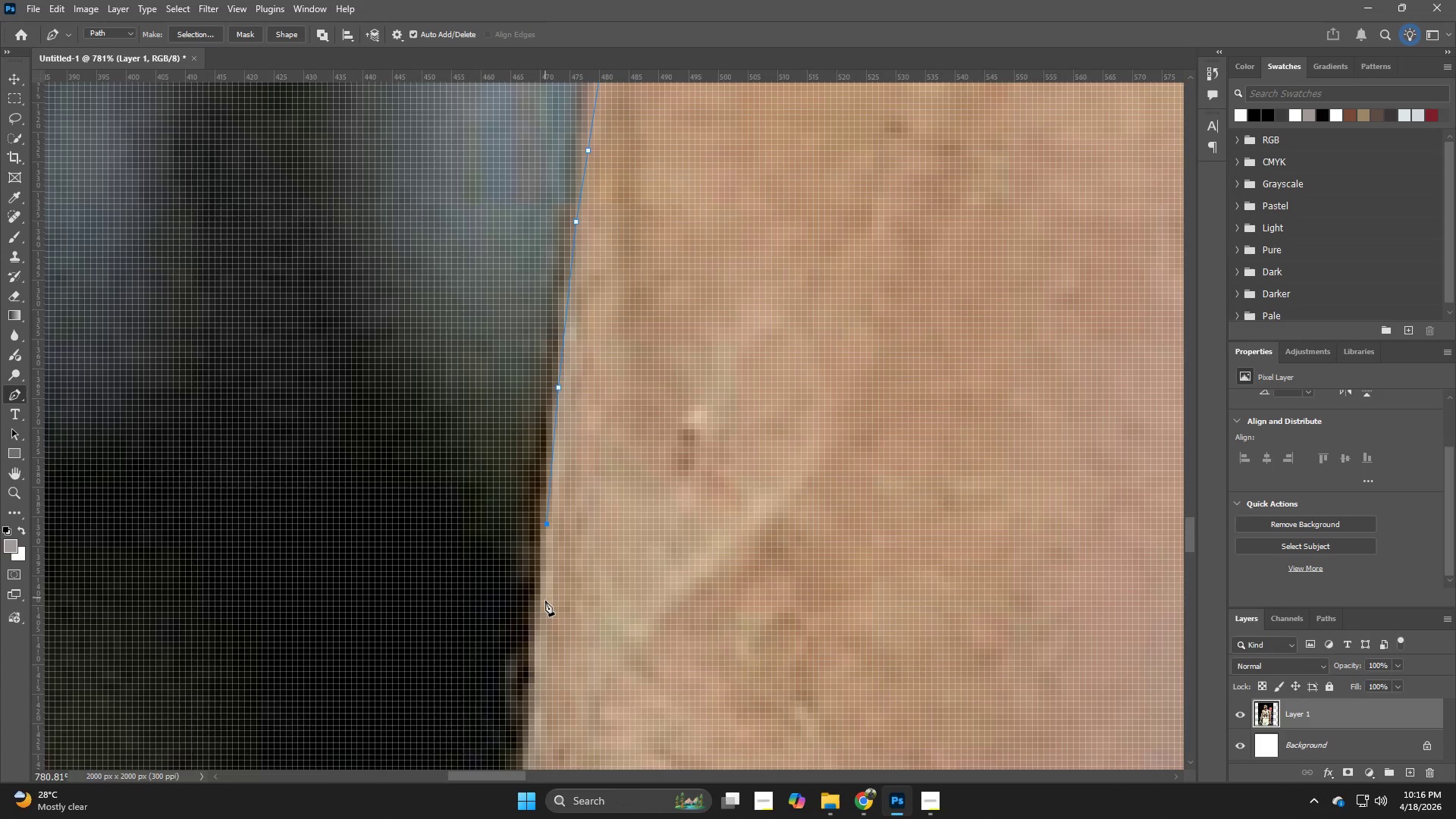 
left_click([544, 607])
 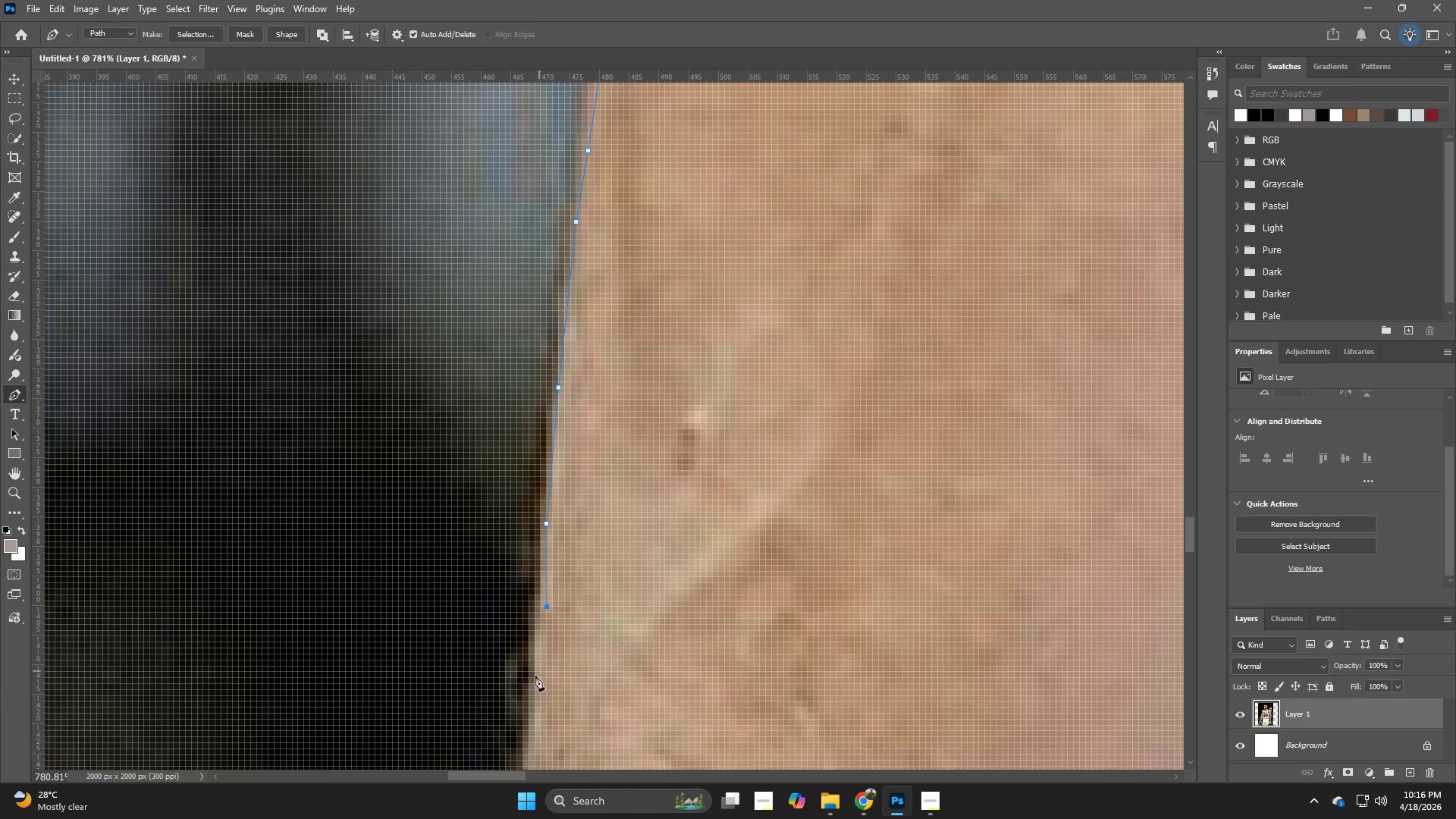 
left_click([534, 676])
 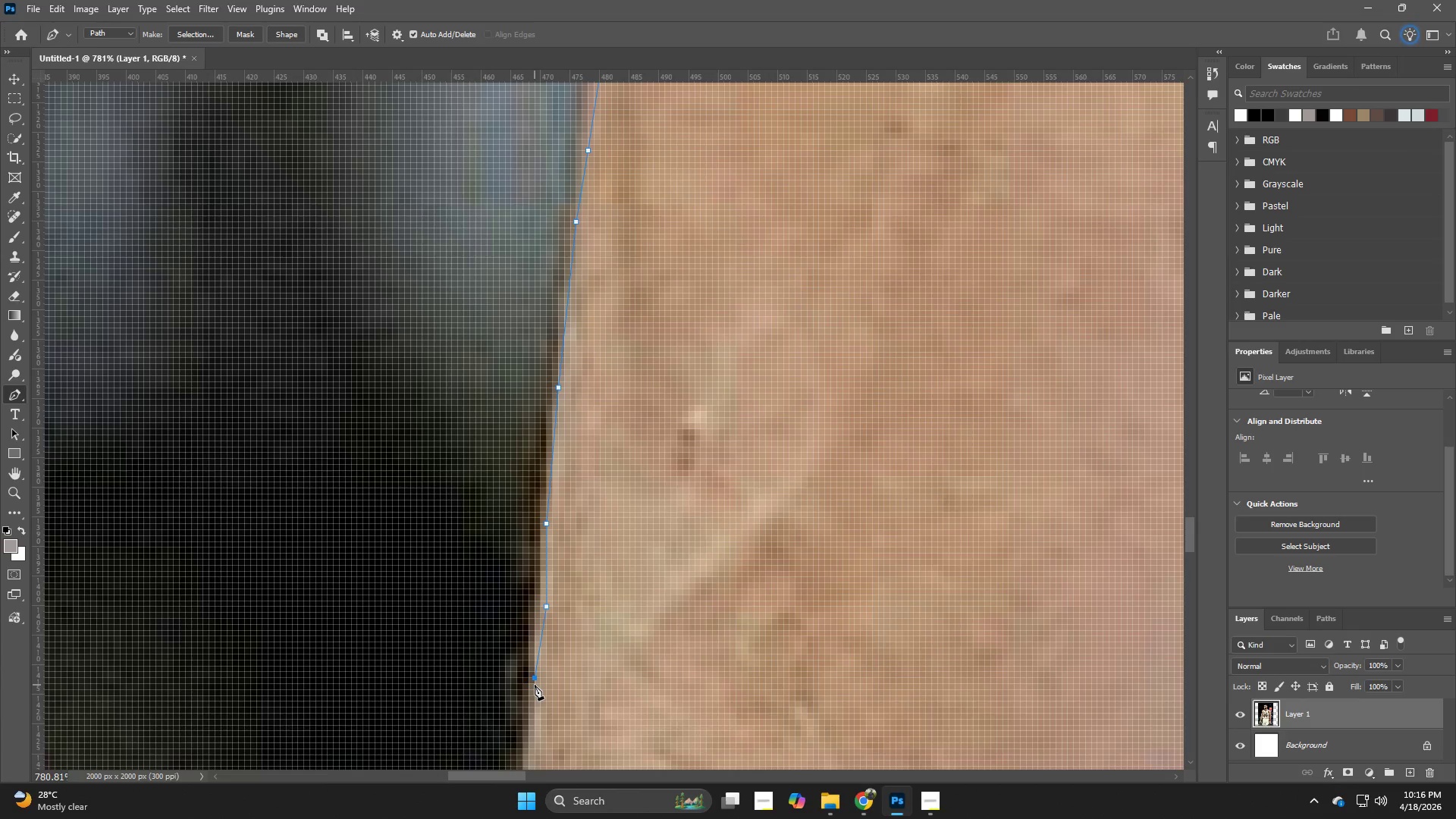 
key(Control+Z)
 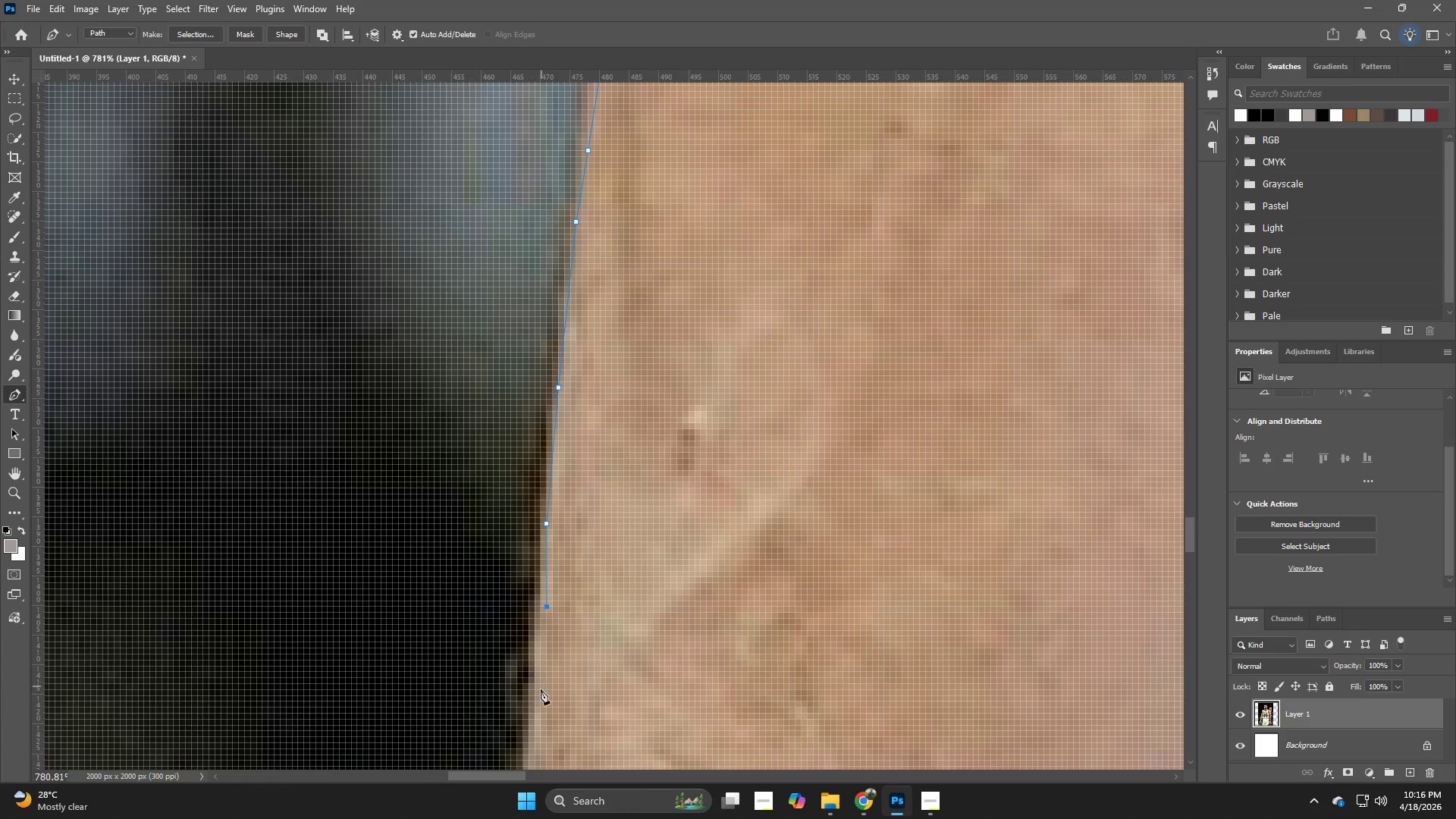 
left_click([541, 689])
 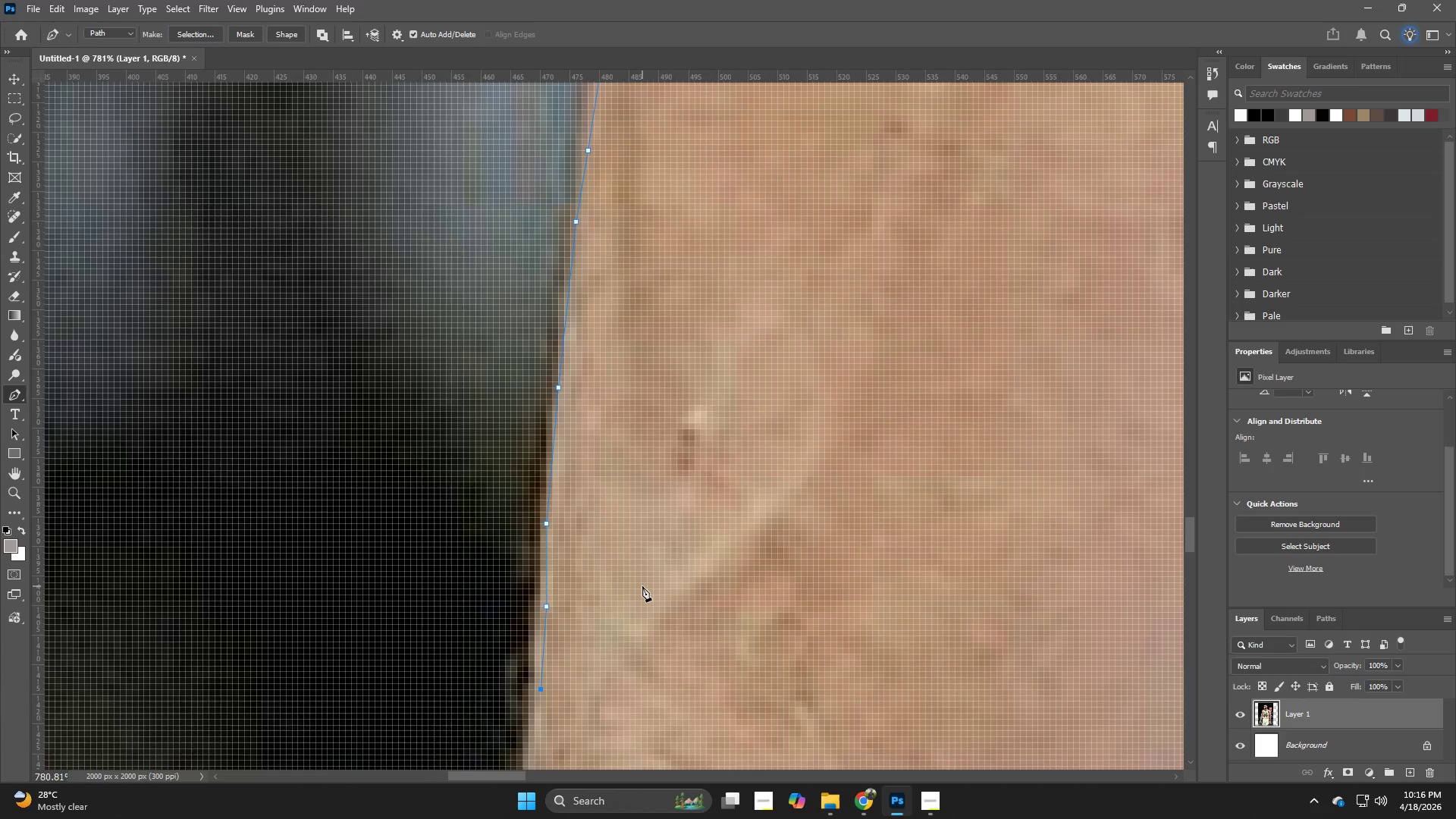 
hold_key(key=Space, duration=0.62)
 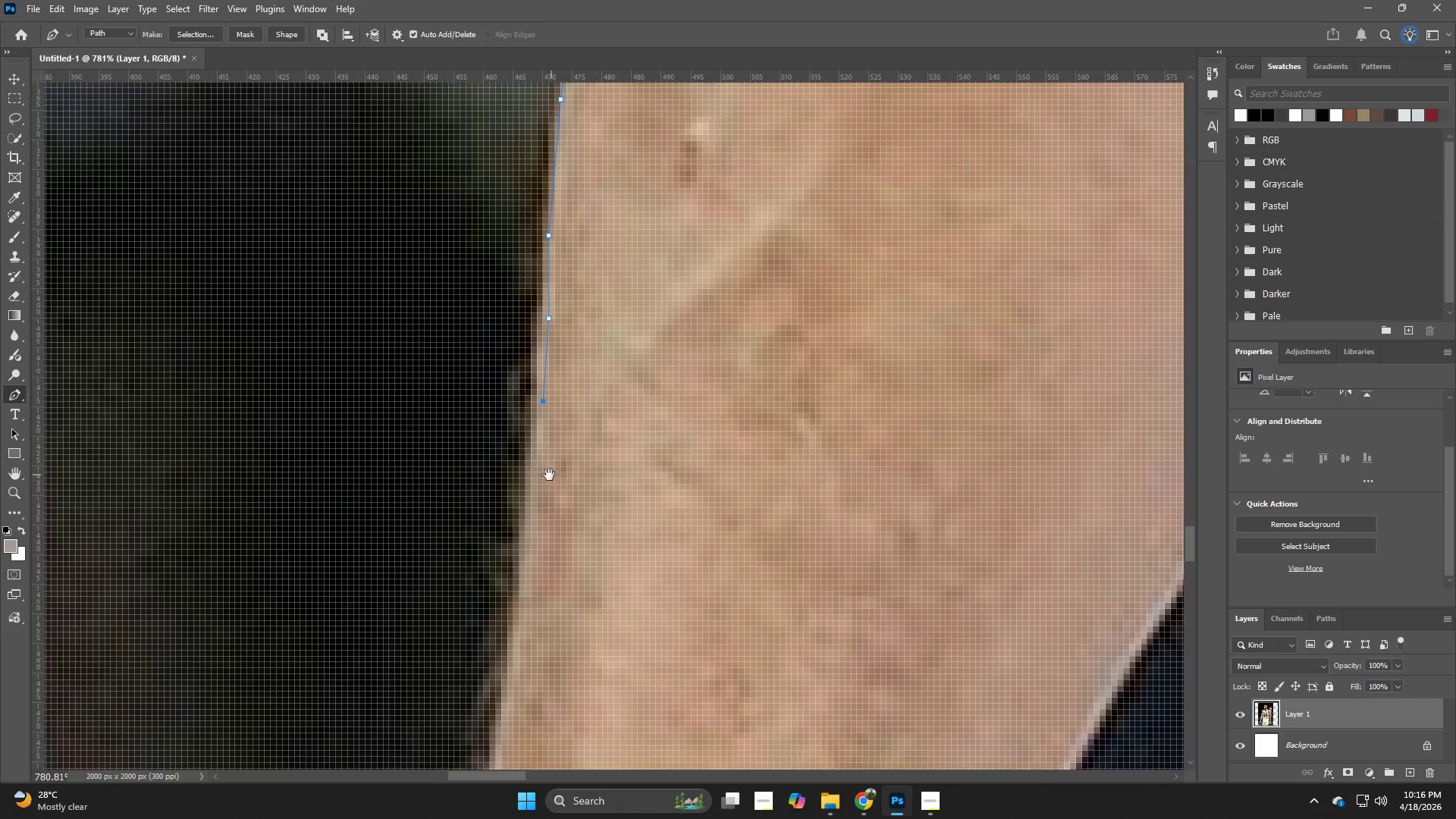 
left_click_drag(start_coordinate=[642, 586], to_coordinate=[645, 400])
 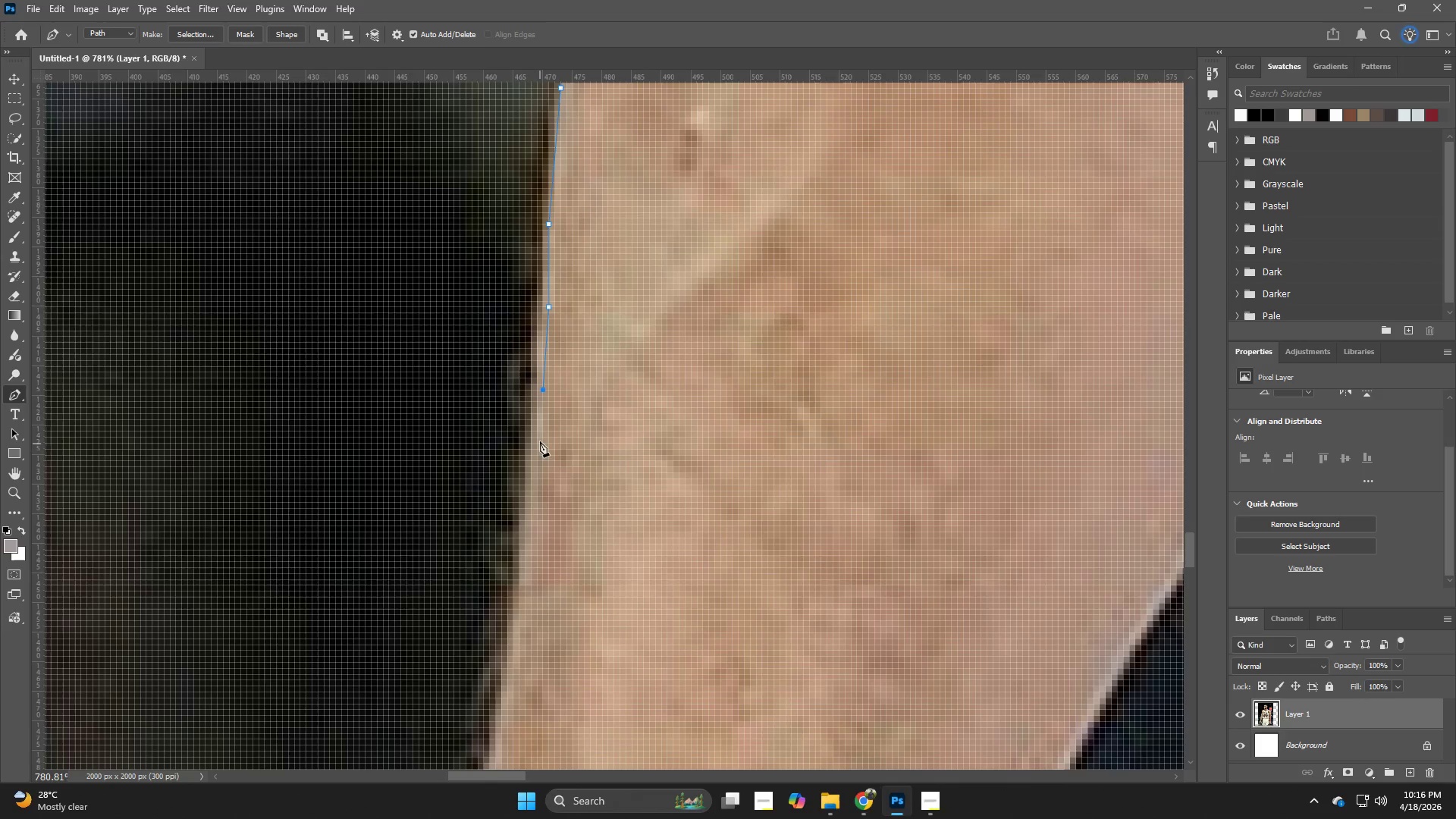 
left_click([539, 436])
 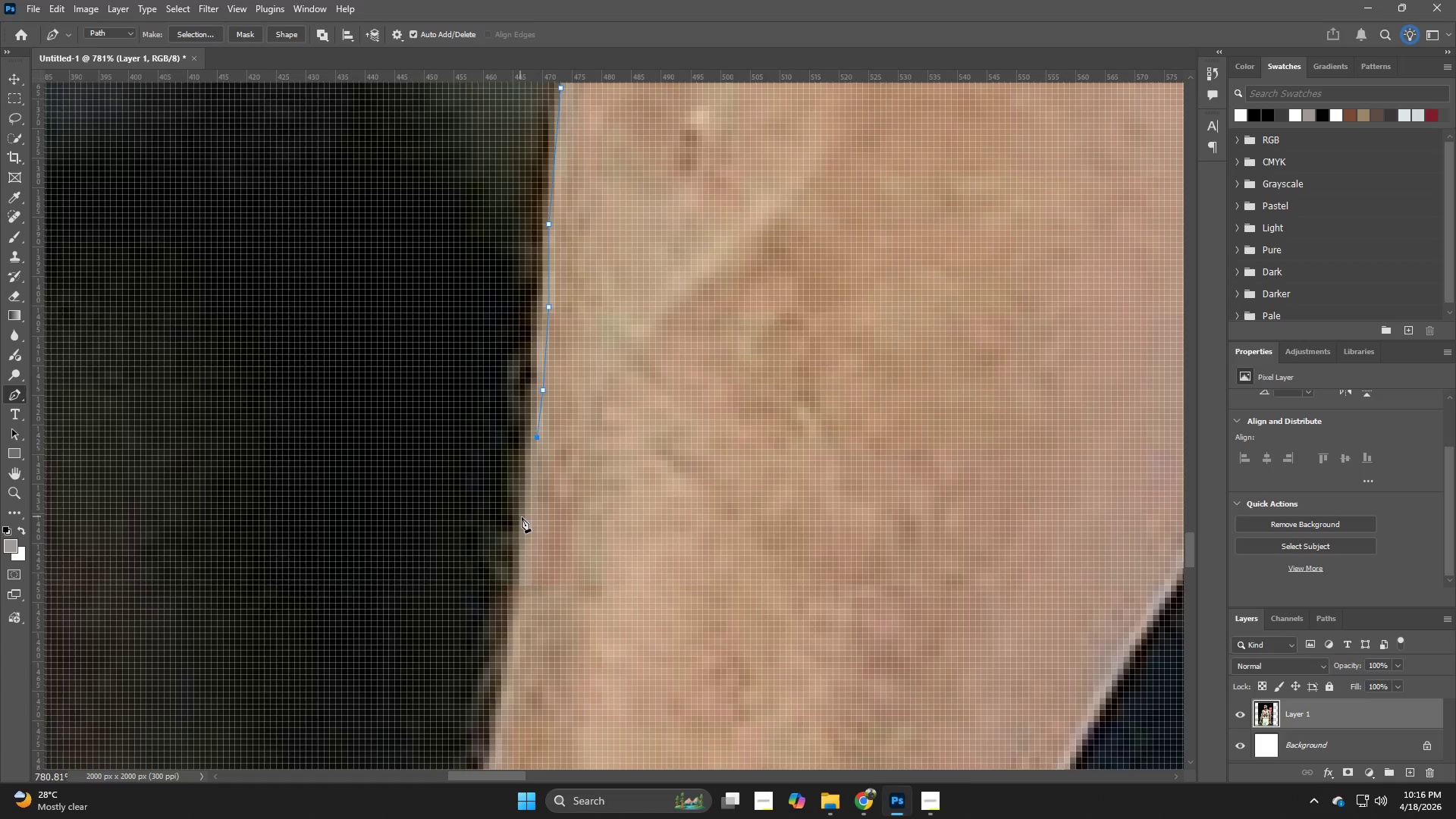 
left_click([522, 517])
 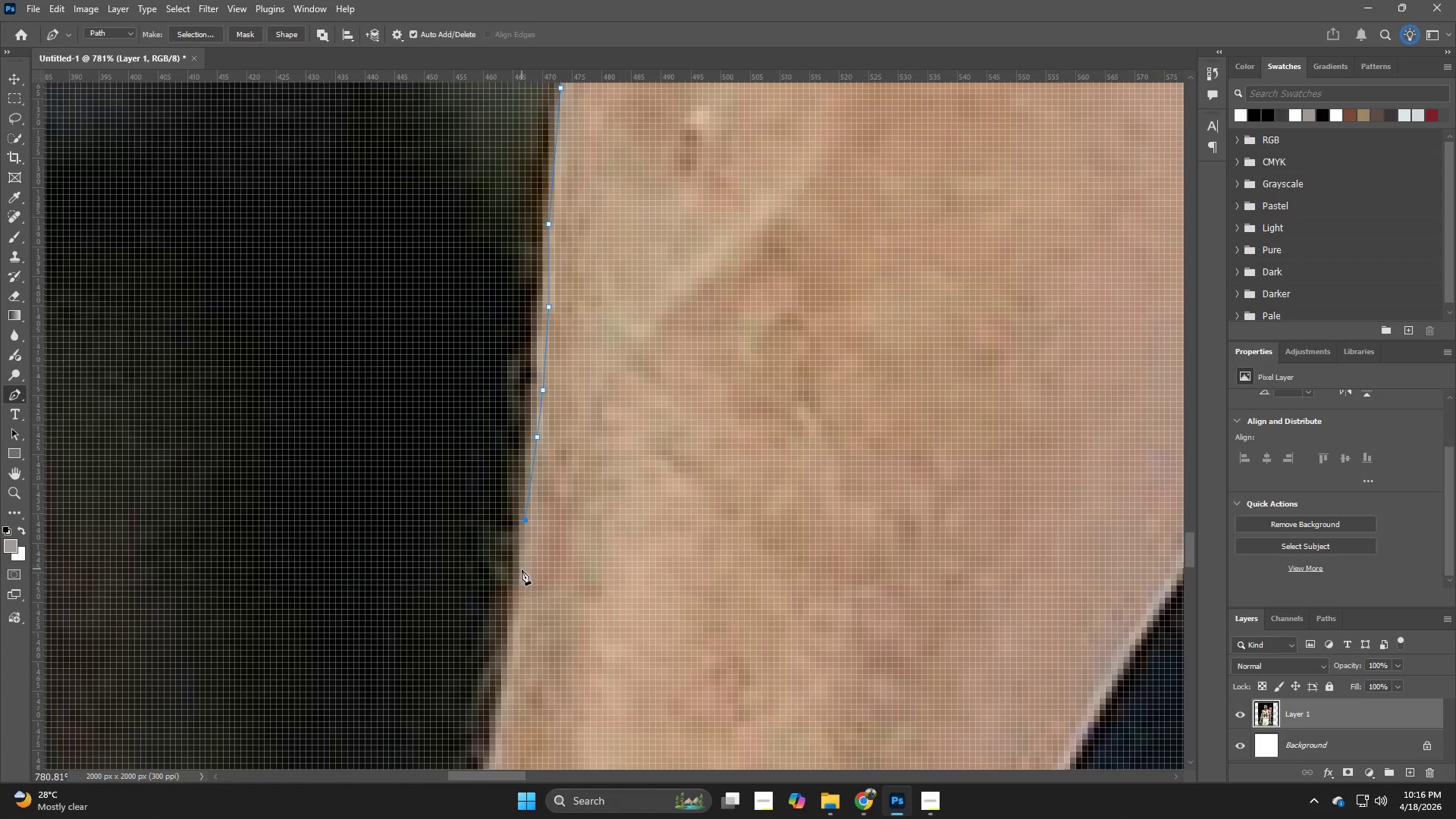 
left_click([522, 571])
 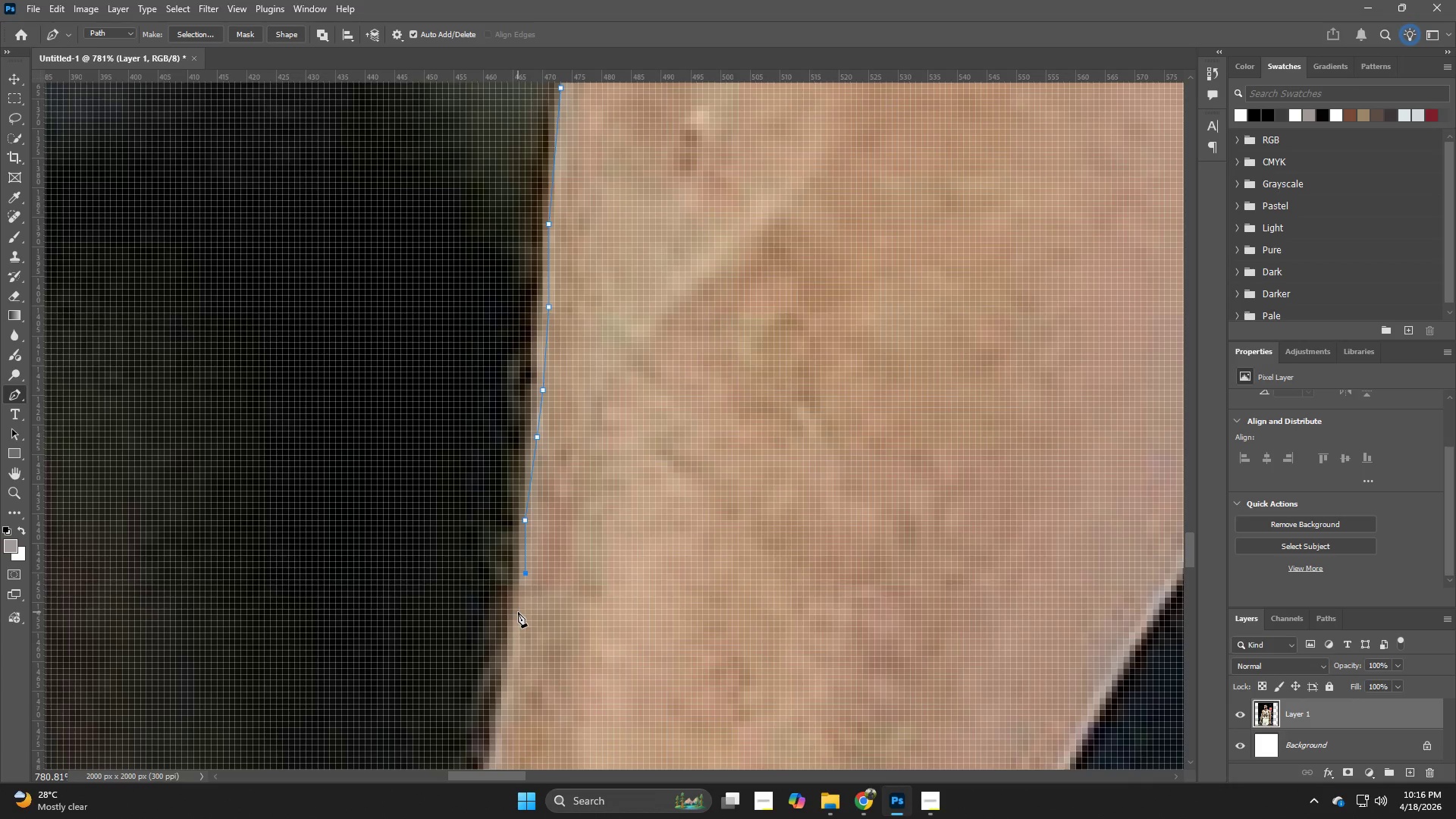 
key(Control+ControlLeft)
 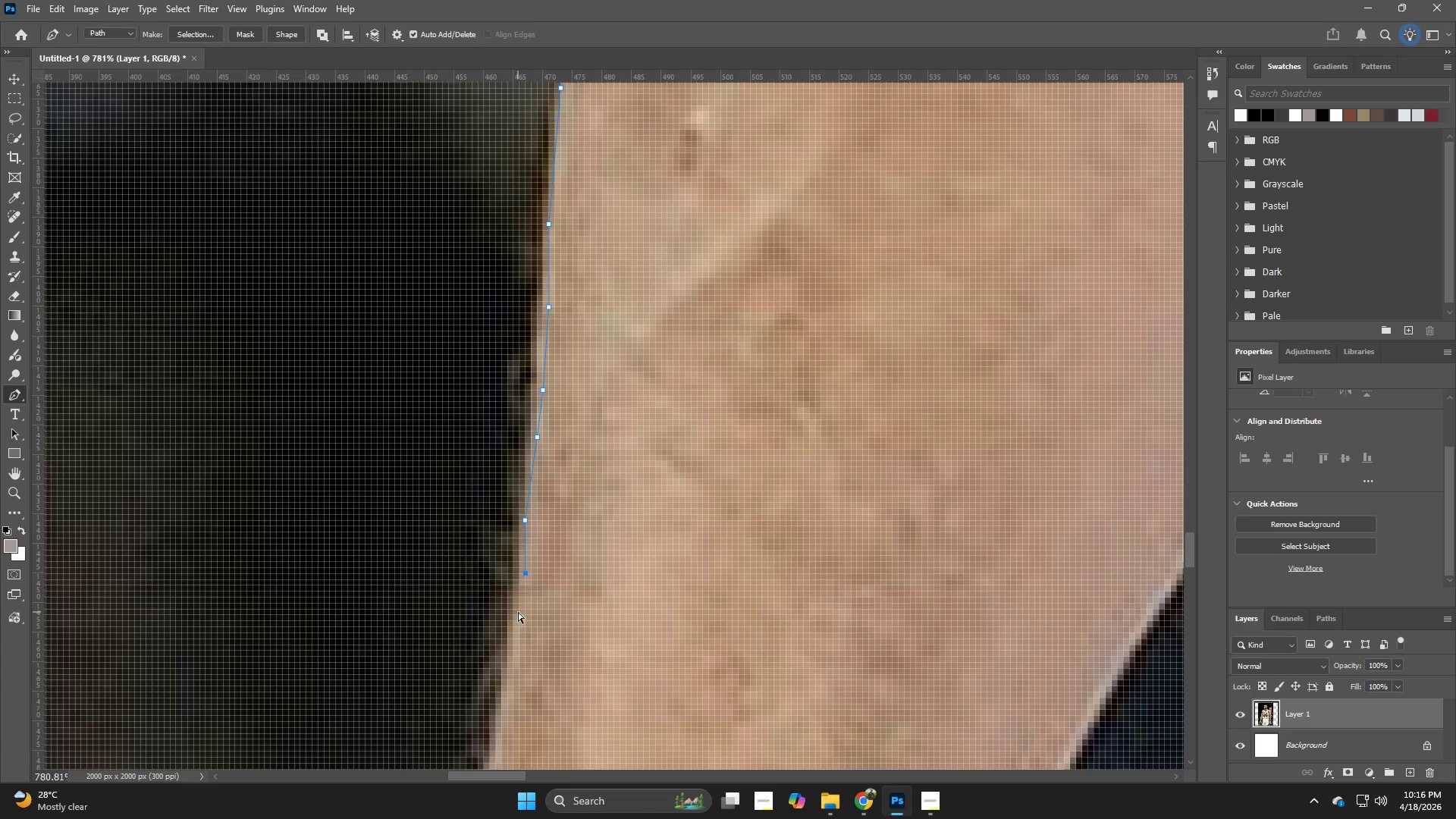 
key(Control+Z)
 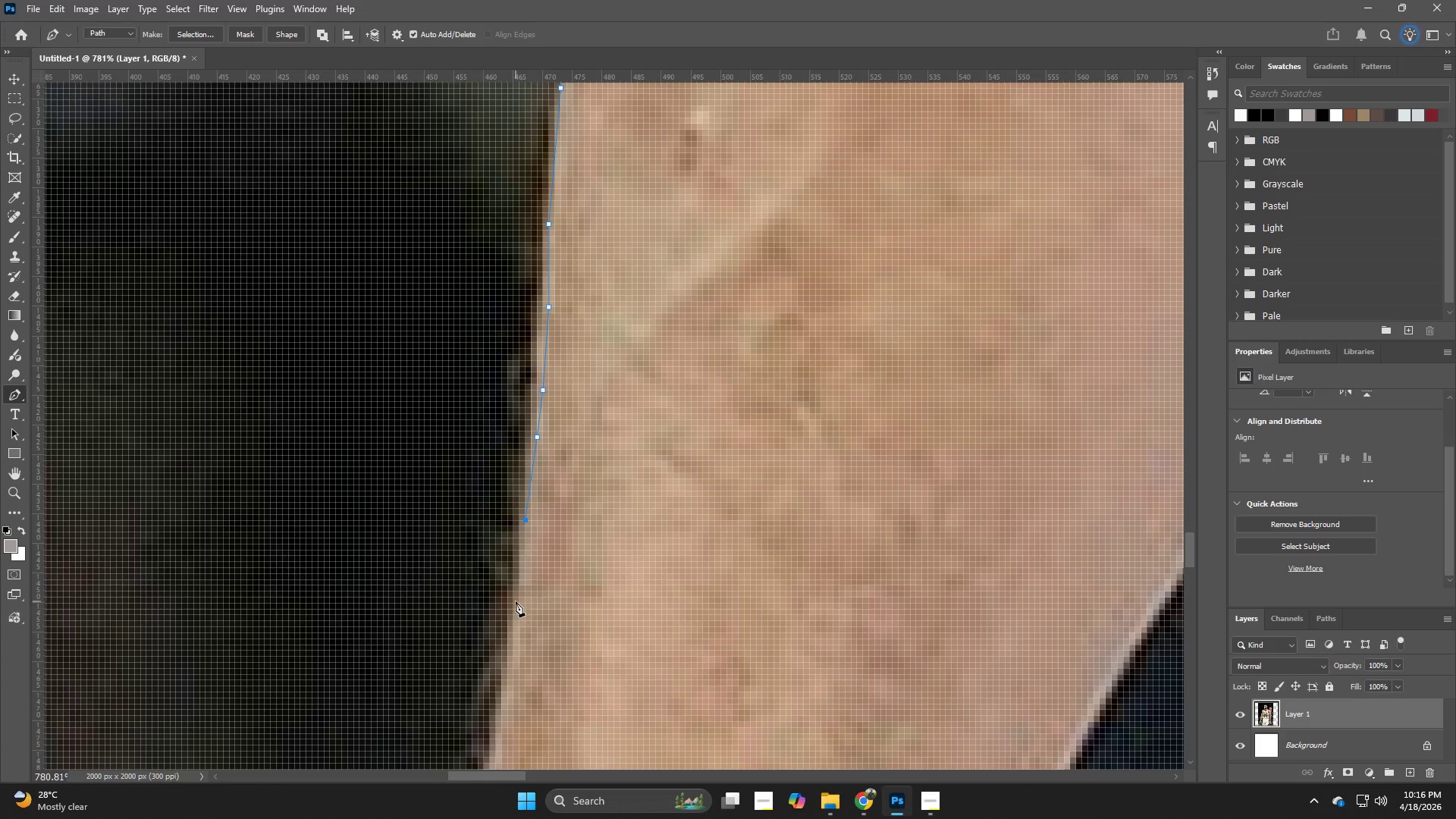 
left_click([516, 598])
 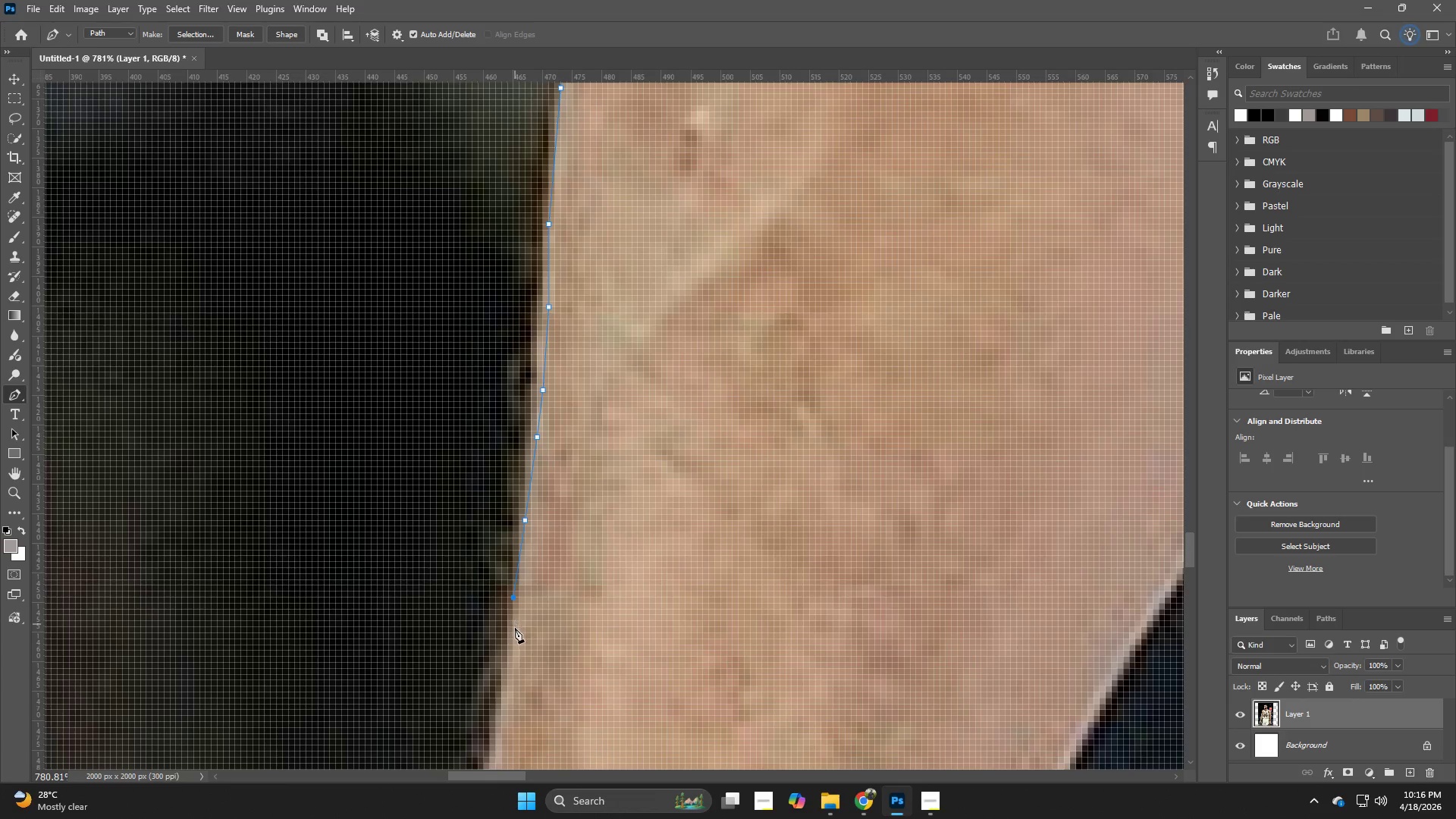 
left_click([513, 635])
 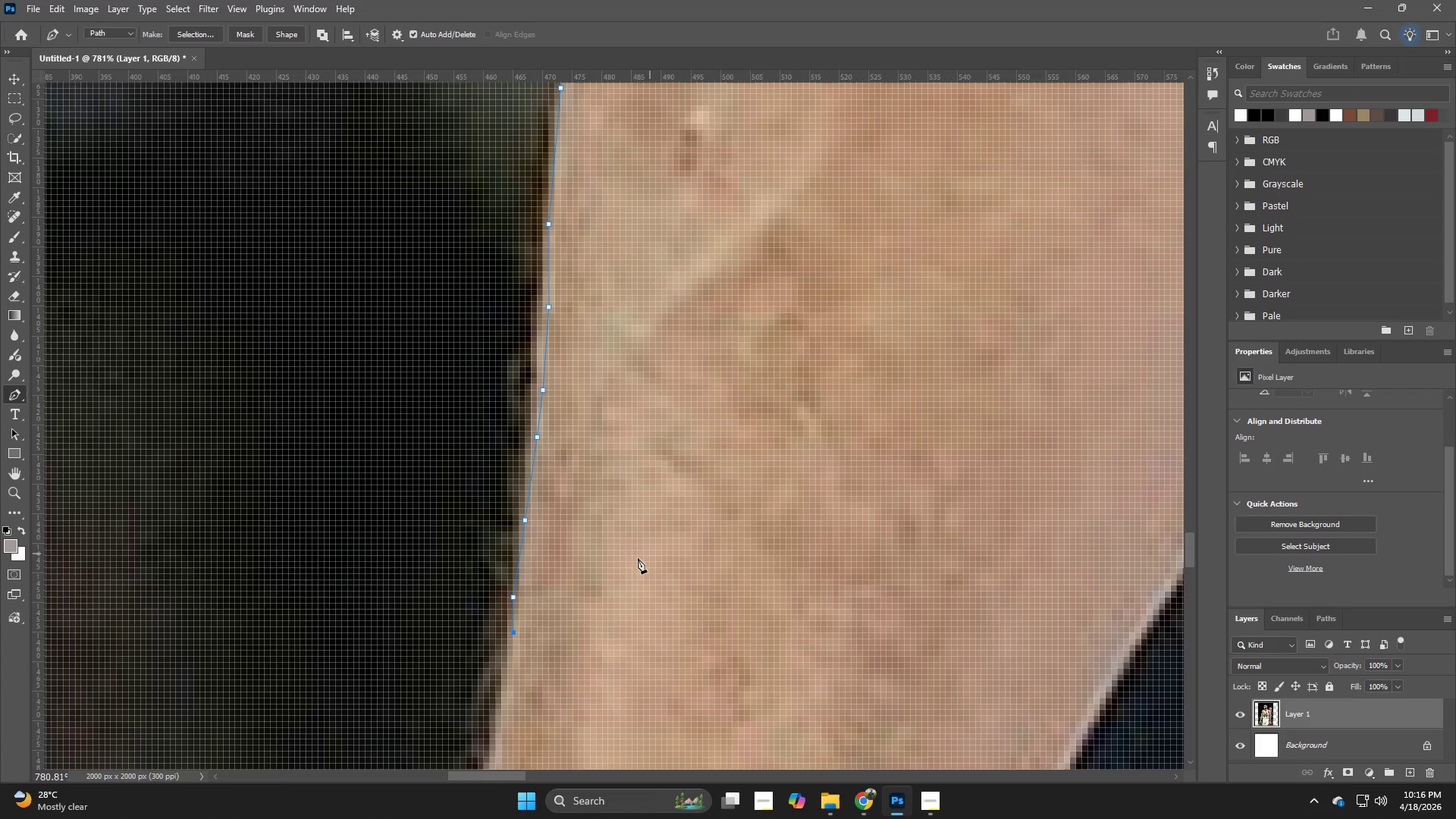 
left_click_drag(start_coordinate=[631, 560], to_coordinate=[653, 420])
 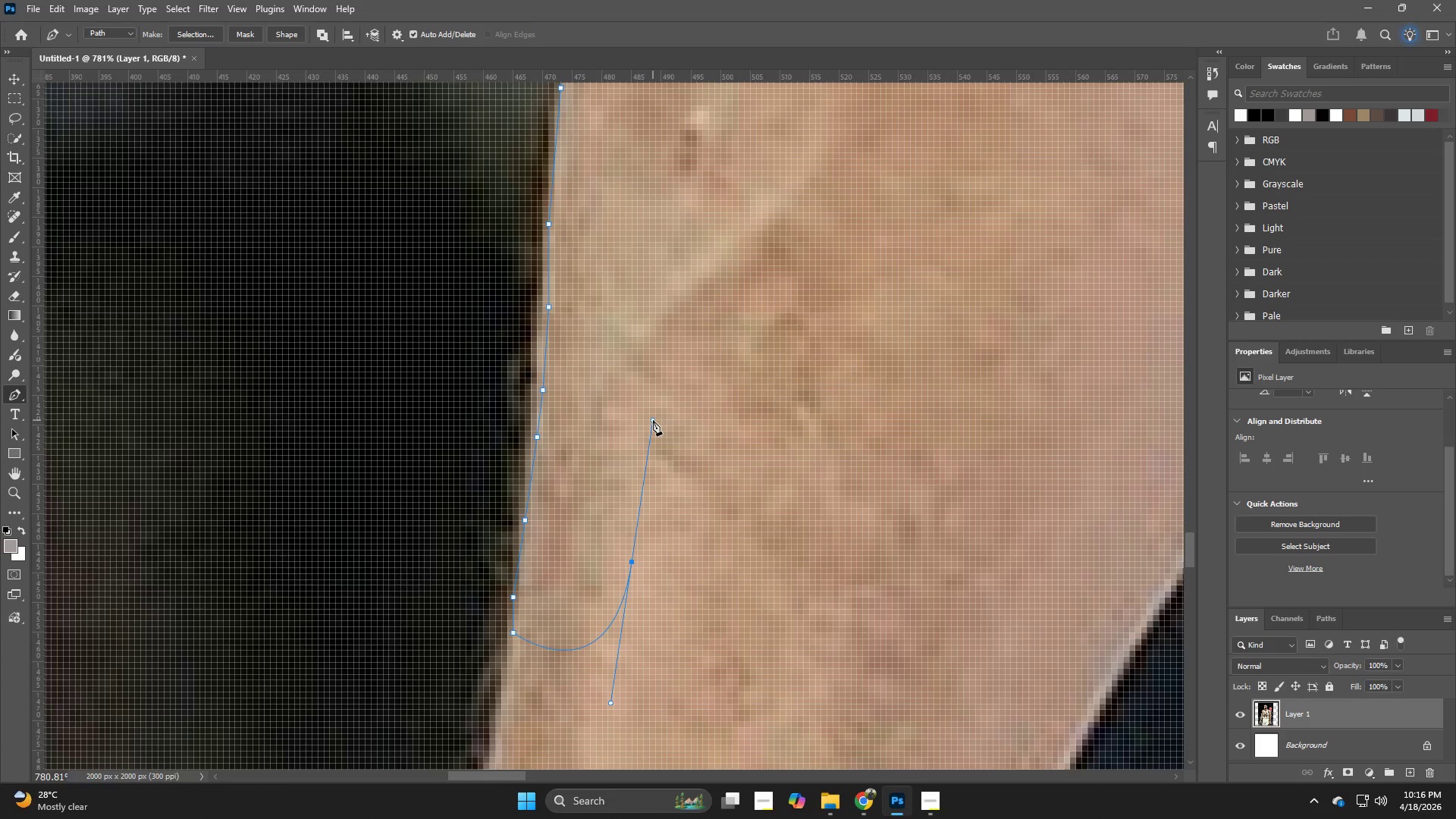 
key(Control+ControlLeft)
 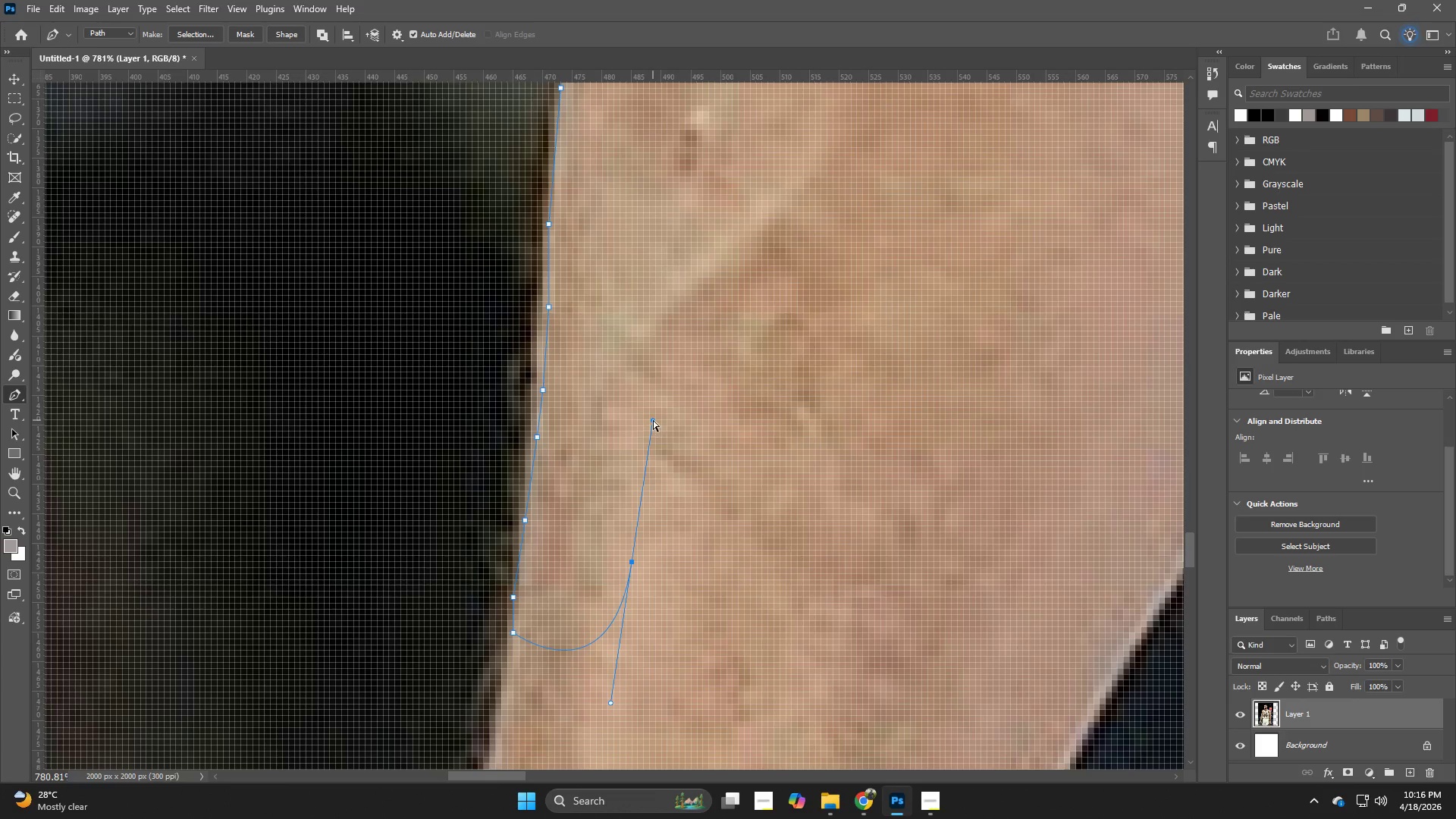 
key(Control+Z)
 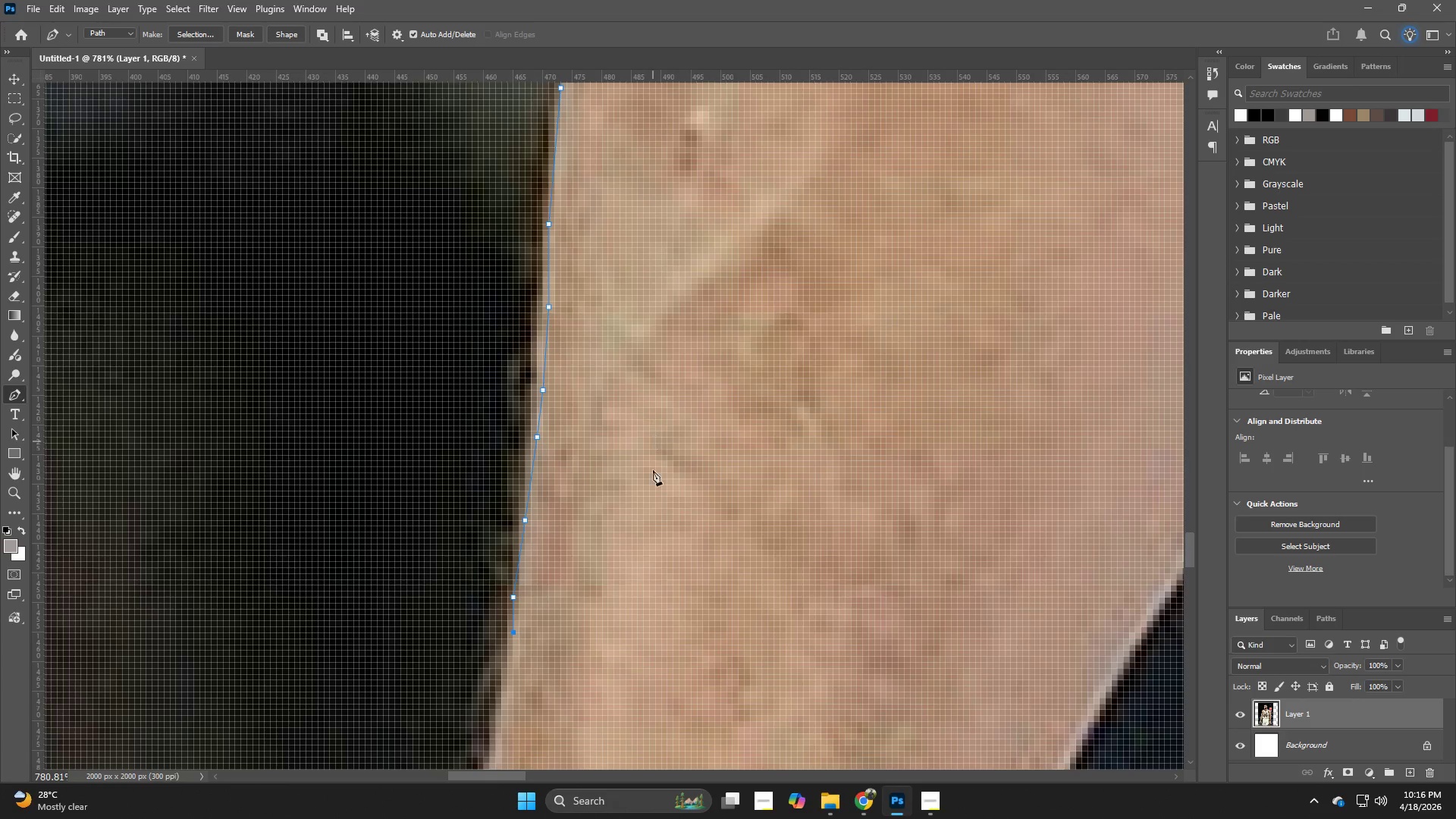 
hold_key(key=Space, duration=0.69)
 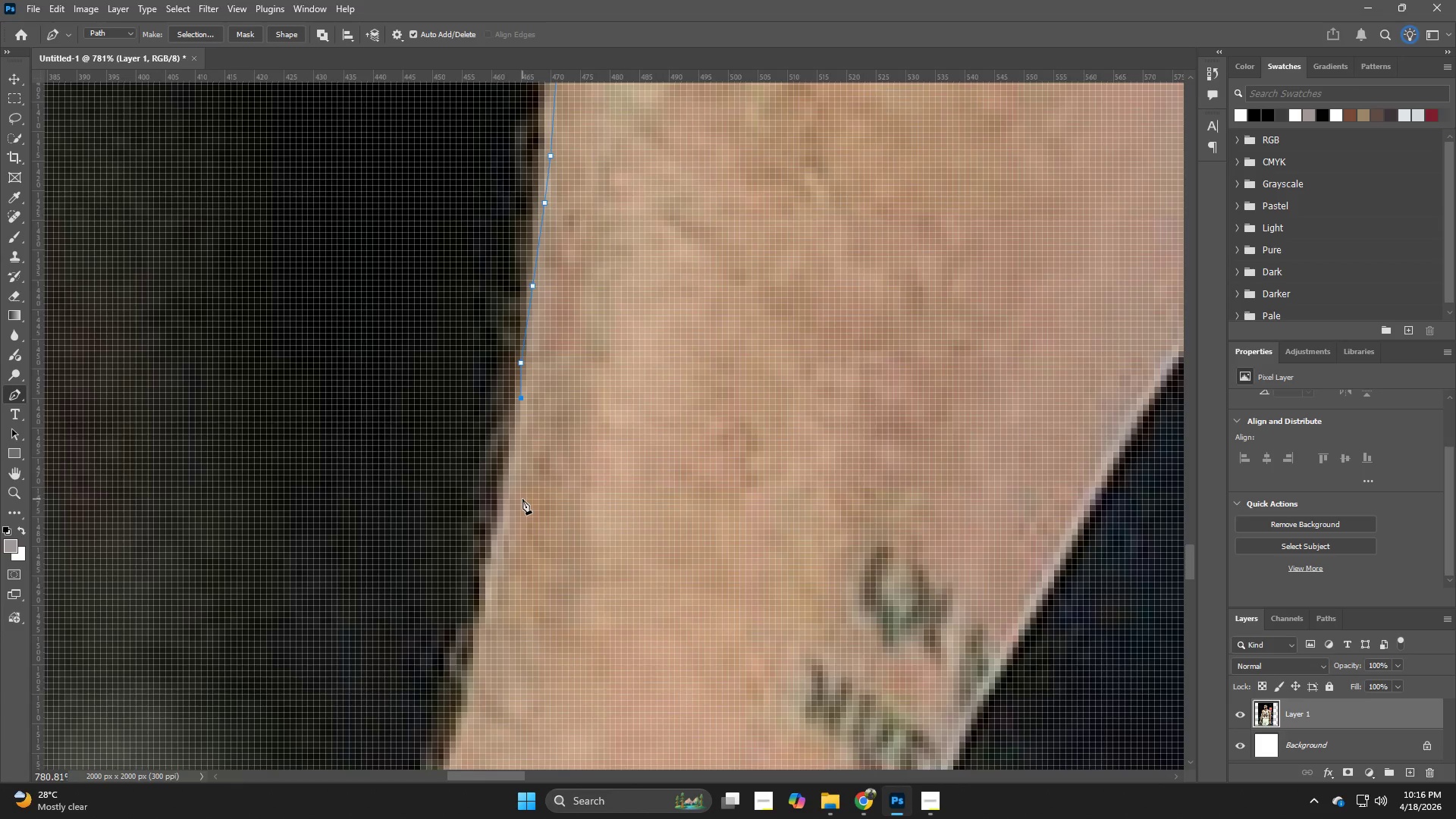 
left_click_drag(start_coordinate=[642, 518], to_coordinate=[648, 322])
 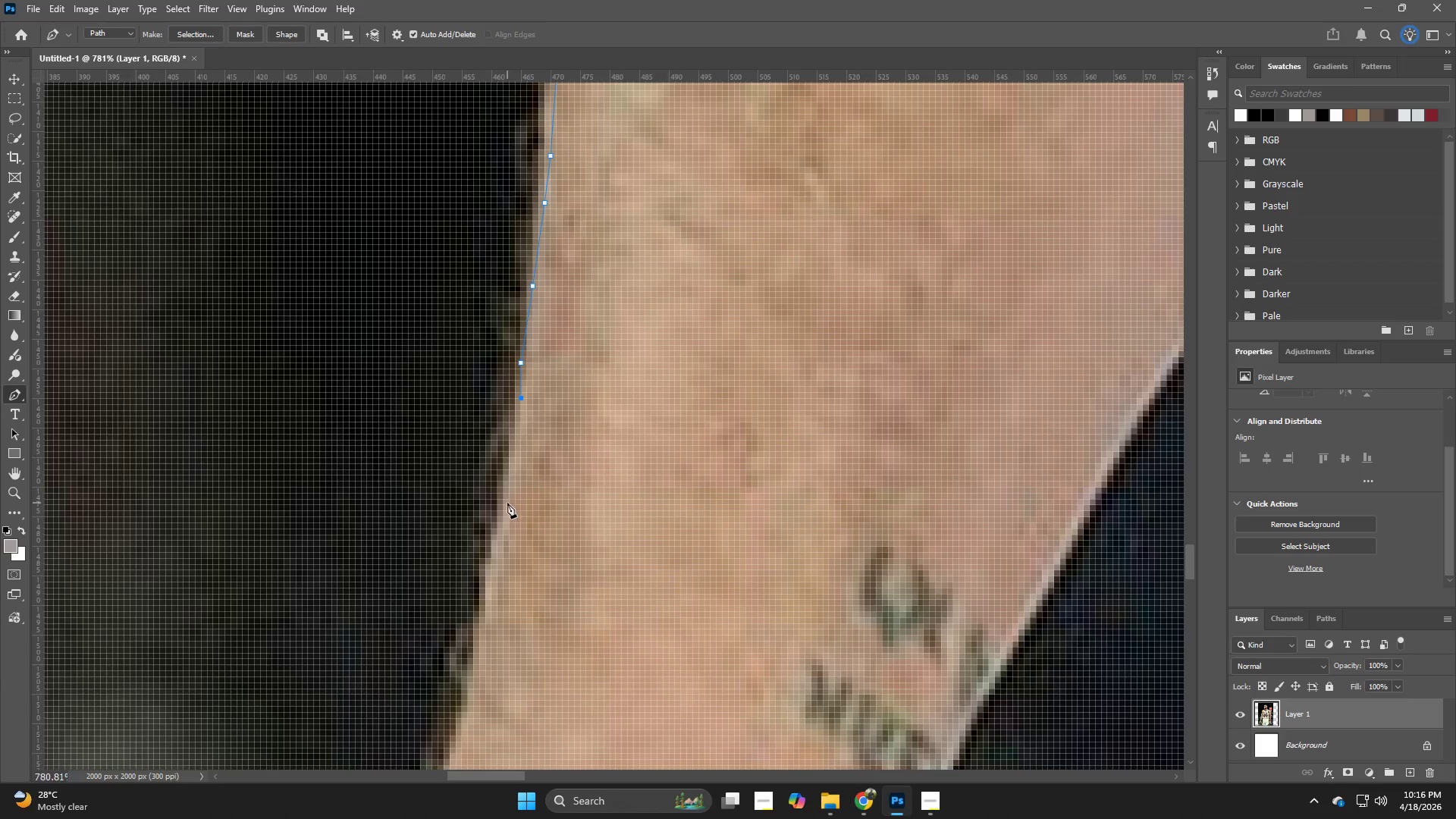 
left_click([504, 504])
 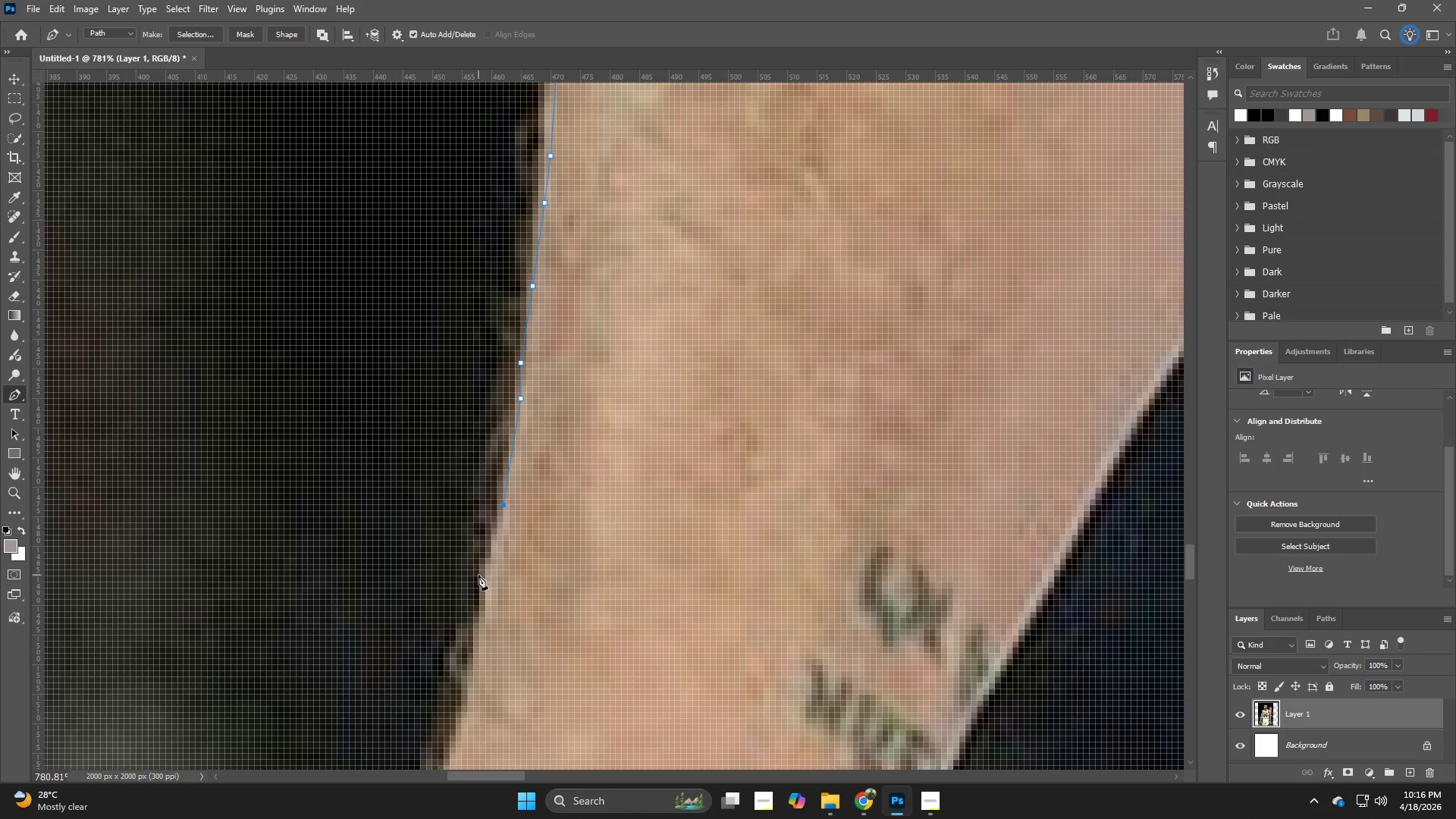 
left_click([481, 579])
 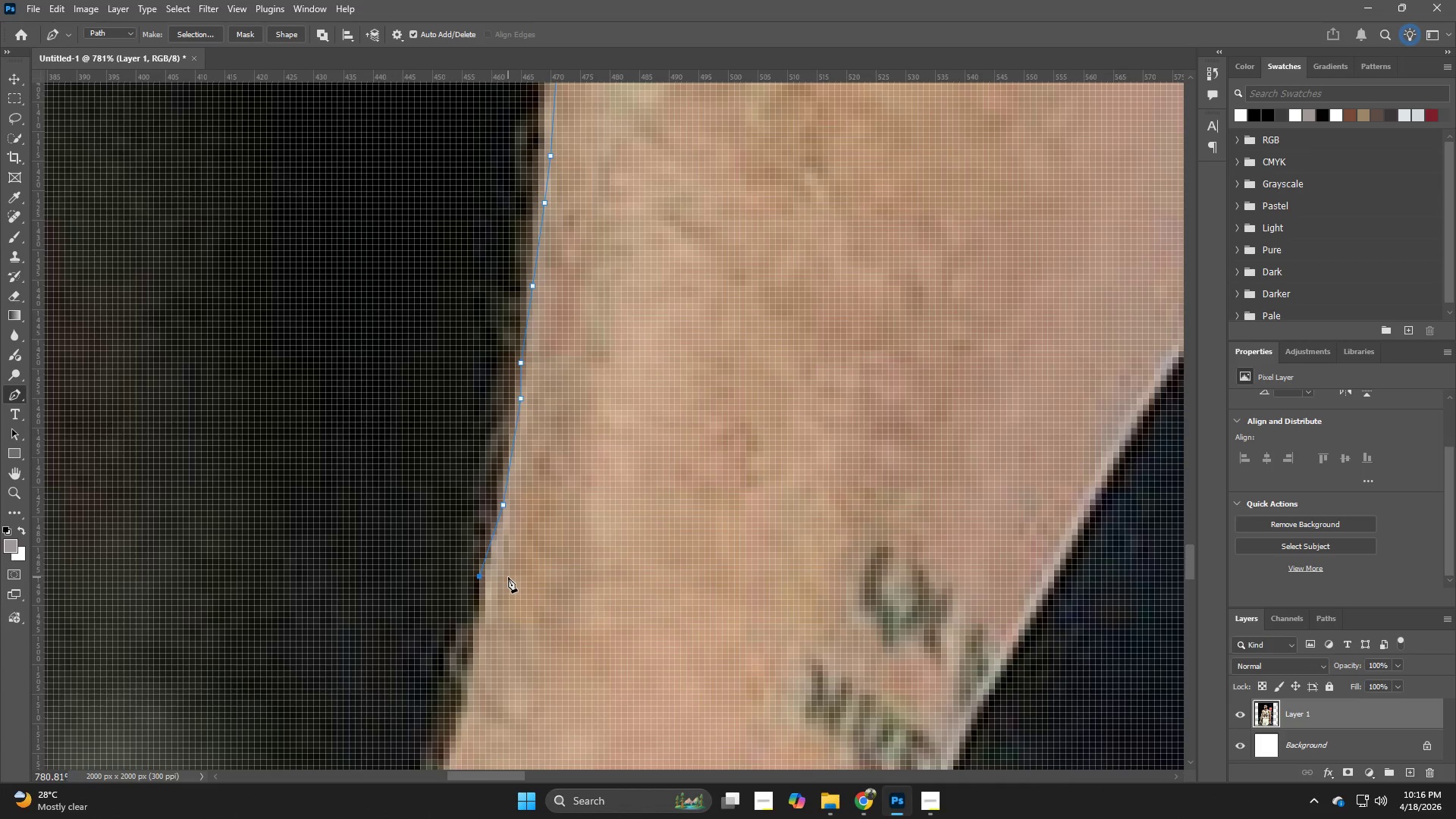 
hold_key(key=Z, duration=1.5)
 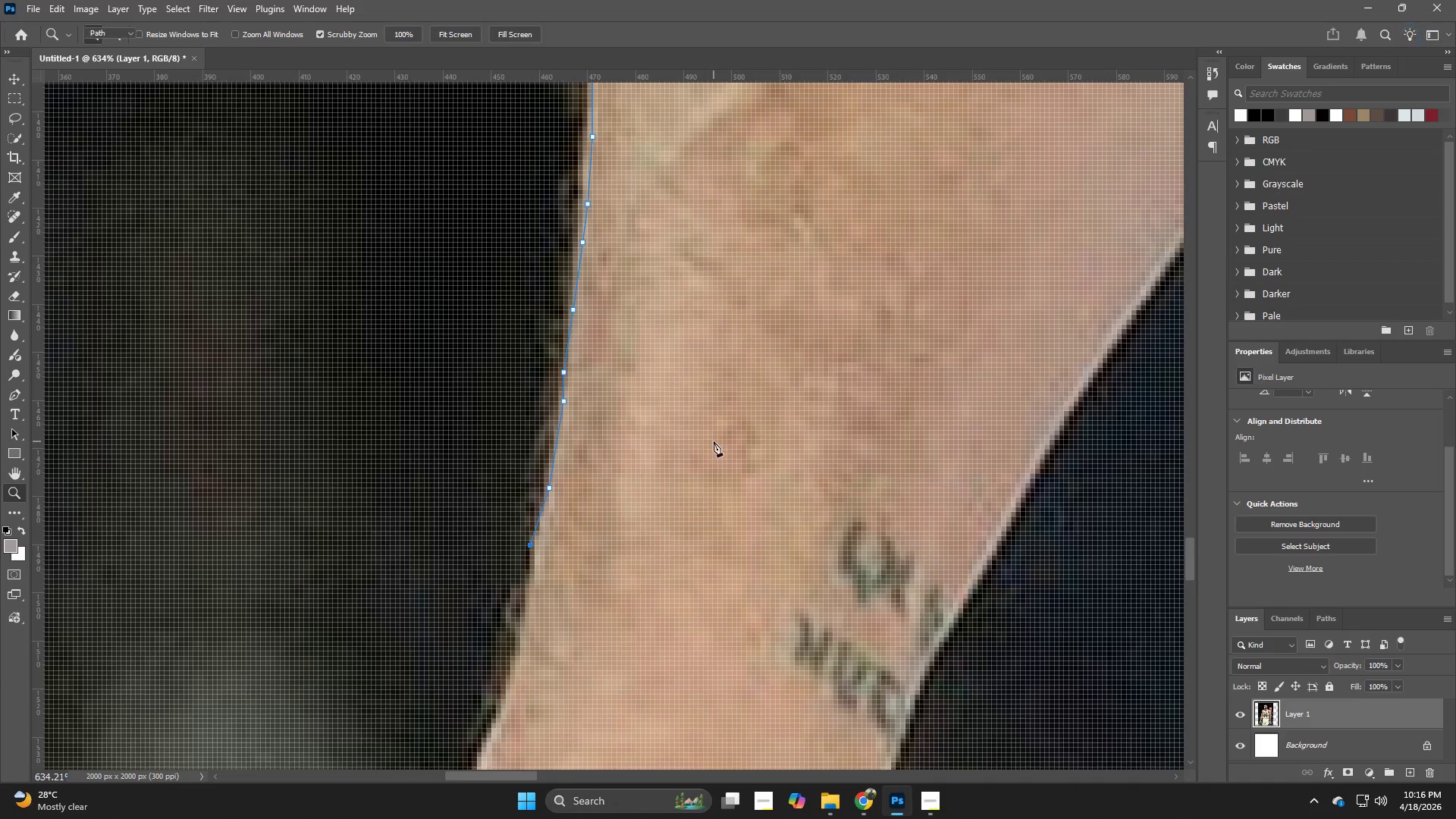 
left_click_drag(start_coordinate=[746, 410], to_coordinate=[714, 441])
 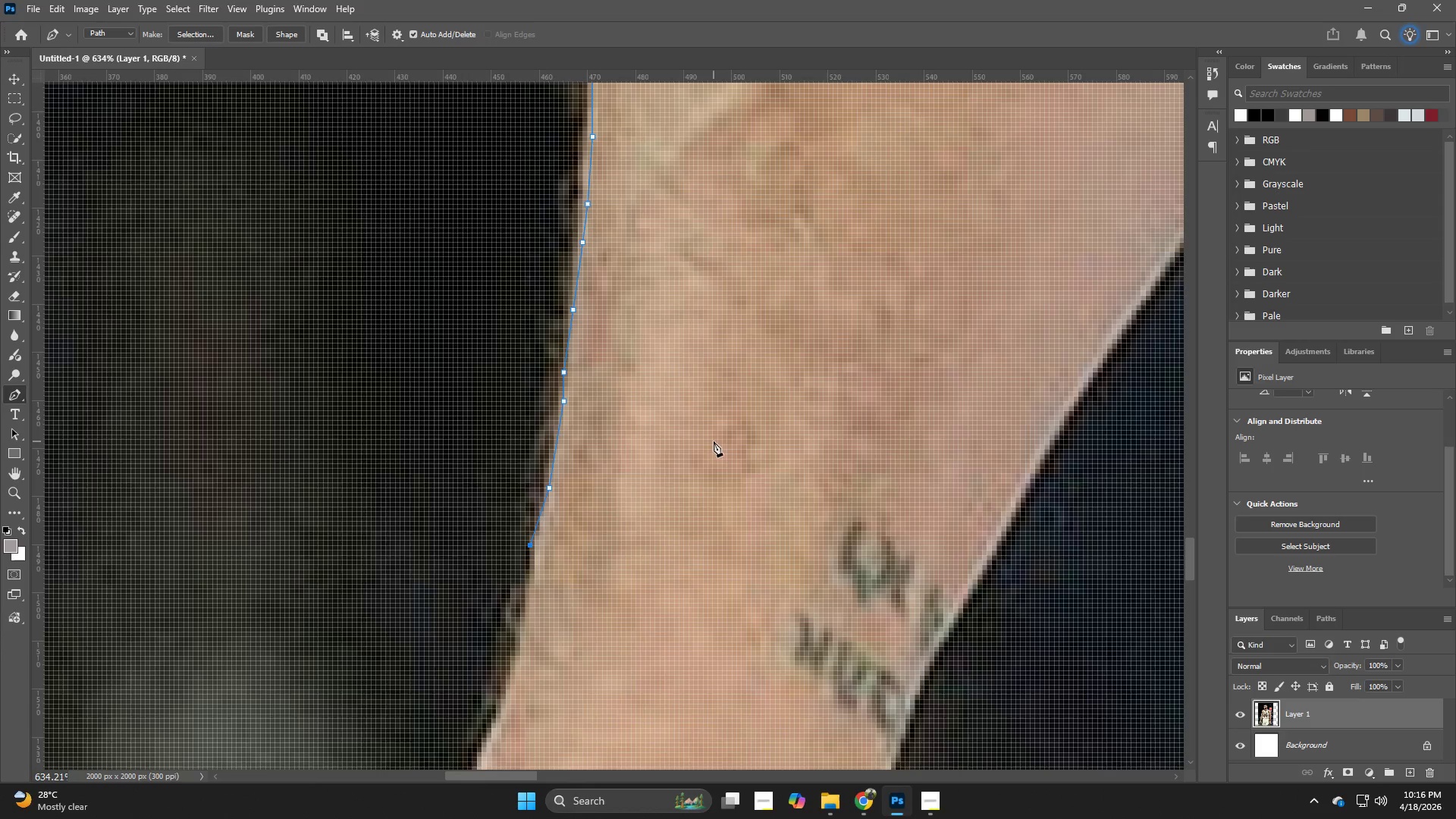 
hold_key(key=Z, duration=0.55)
 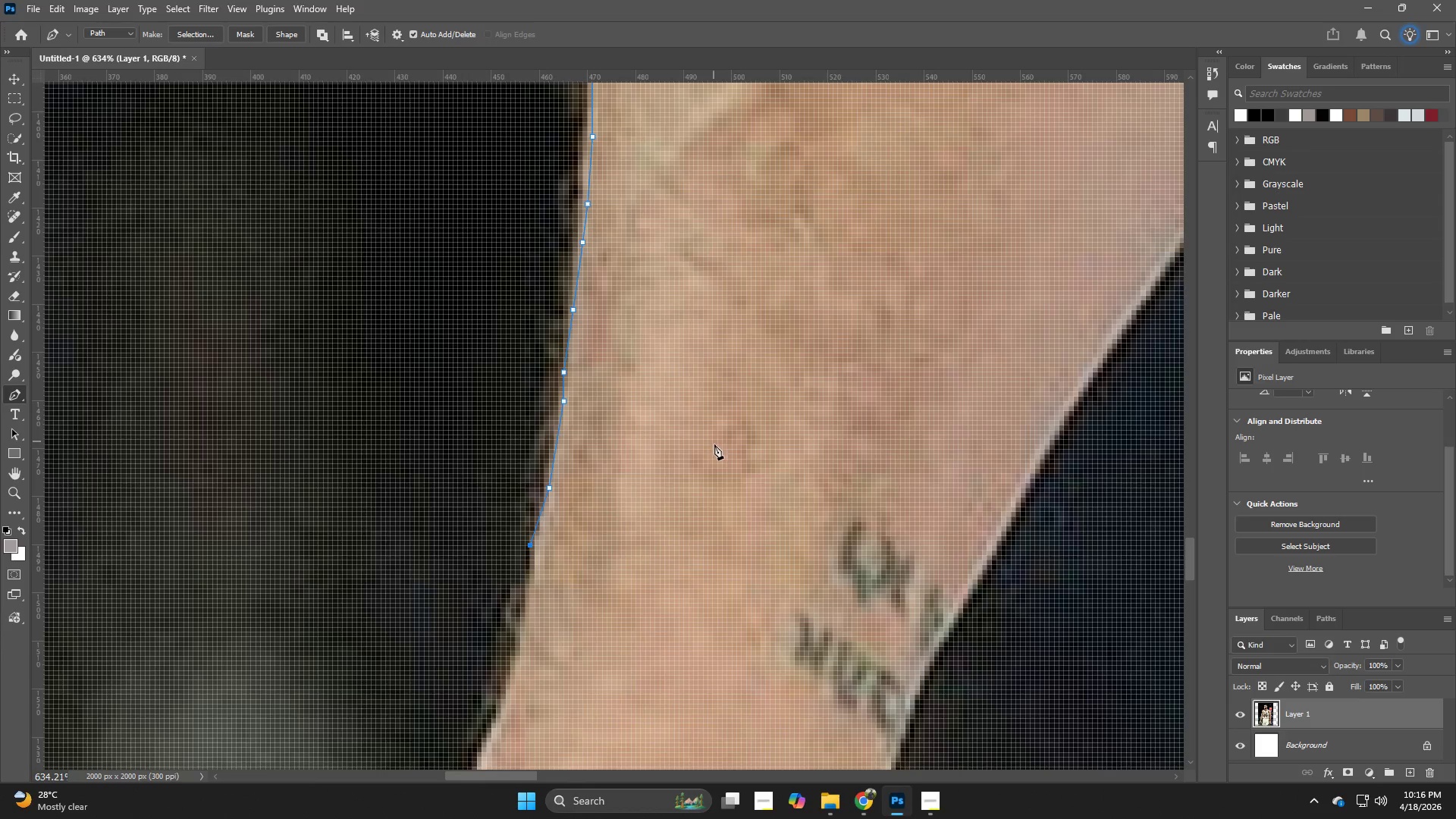 
left_click_drag(start_coordinate=[709, 459], to_coordinate=[705, 467])
 